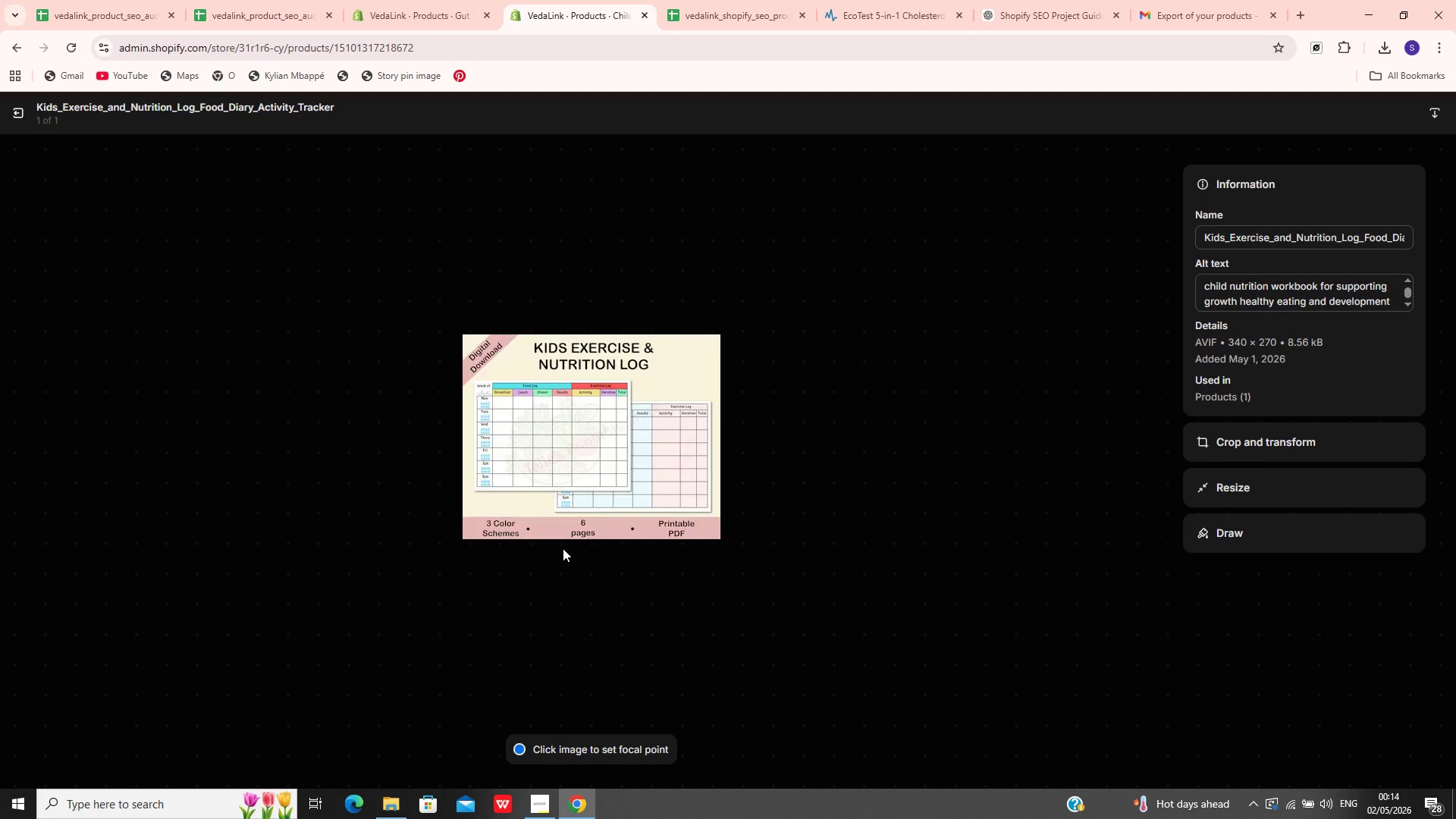 
wait(5.17)
 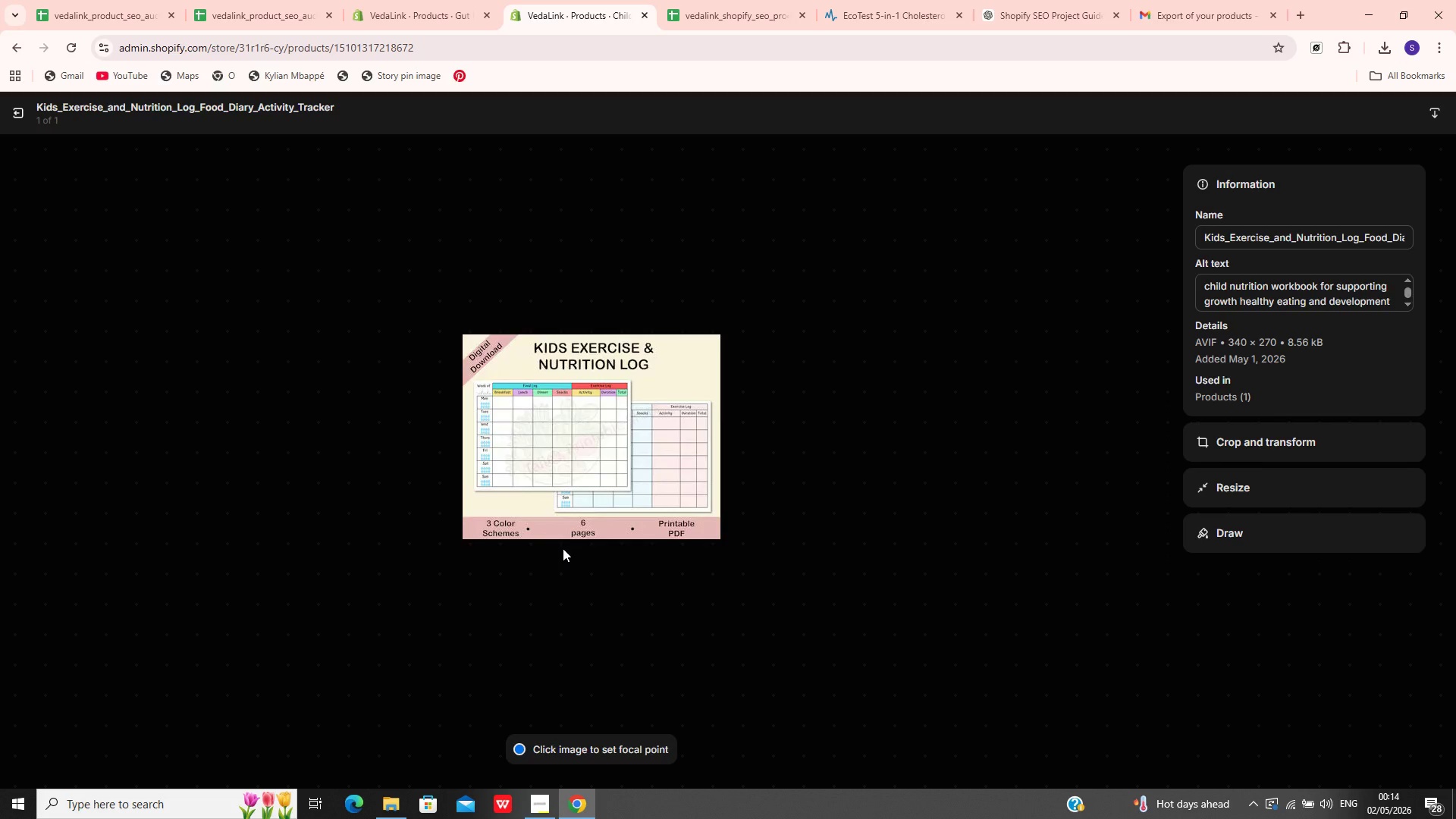 
key(Meta+PrintScreen)
 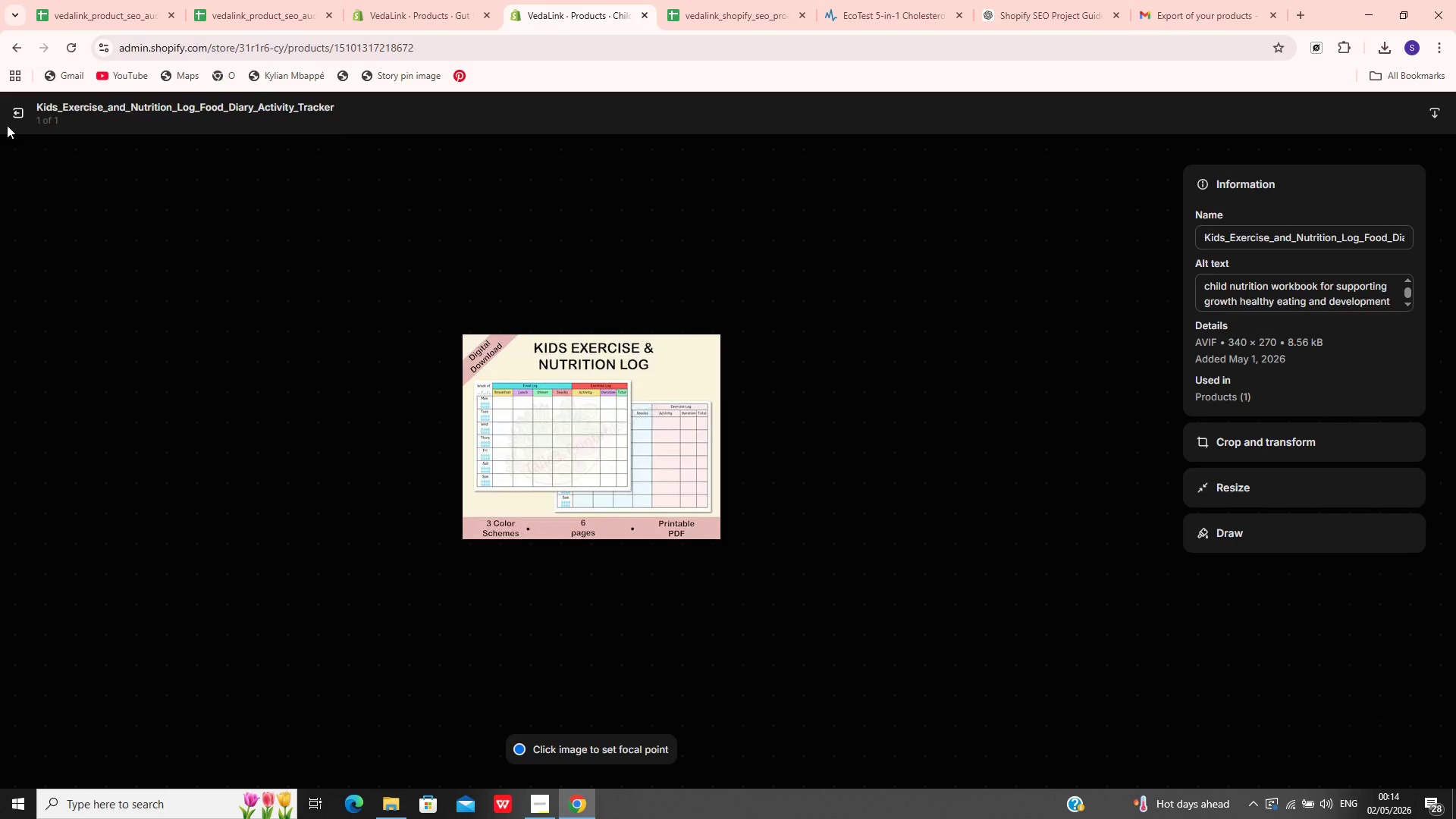 
left_click([10, 113])
 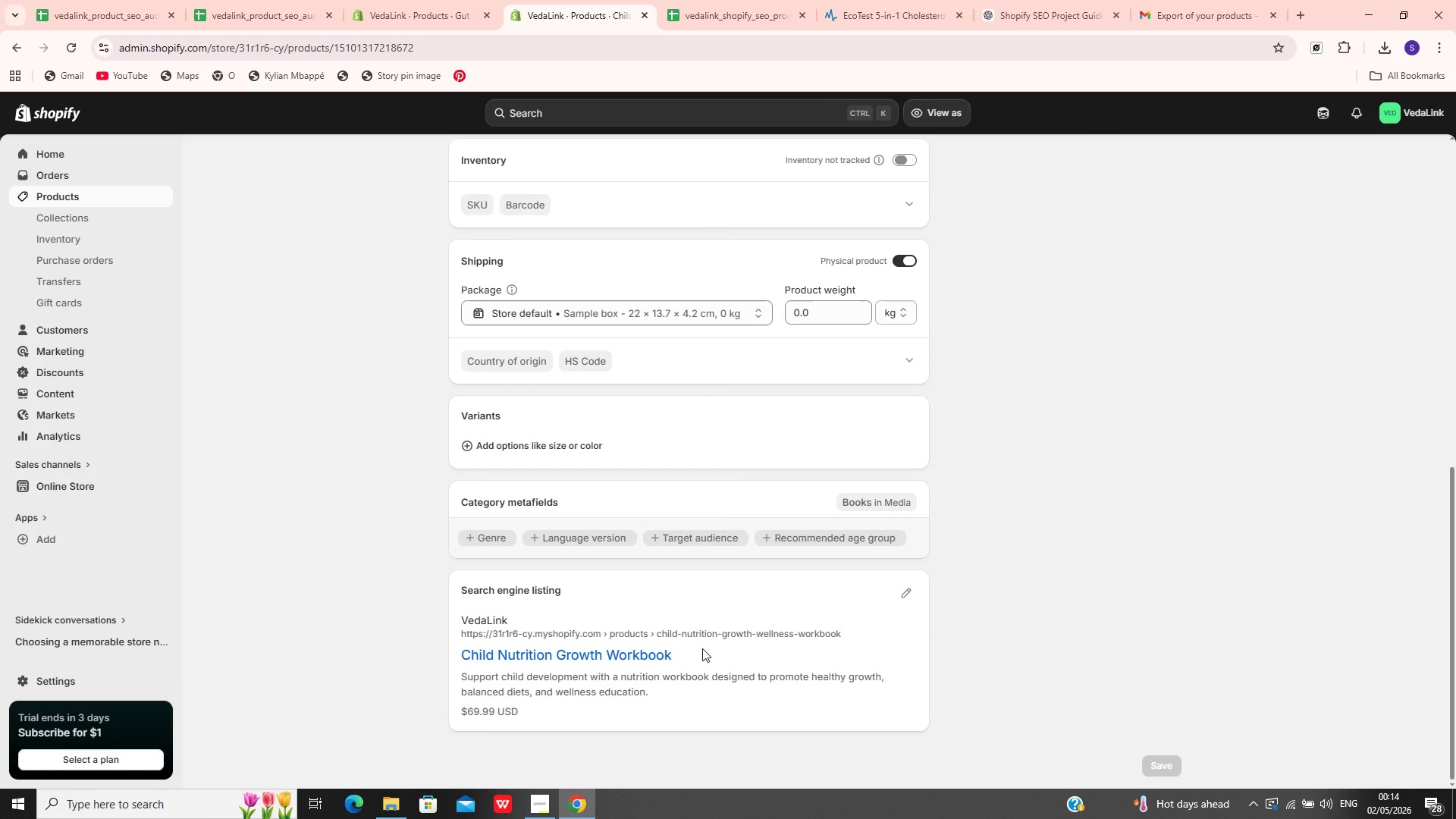 
wait(5.08)
 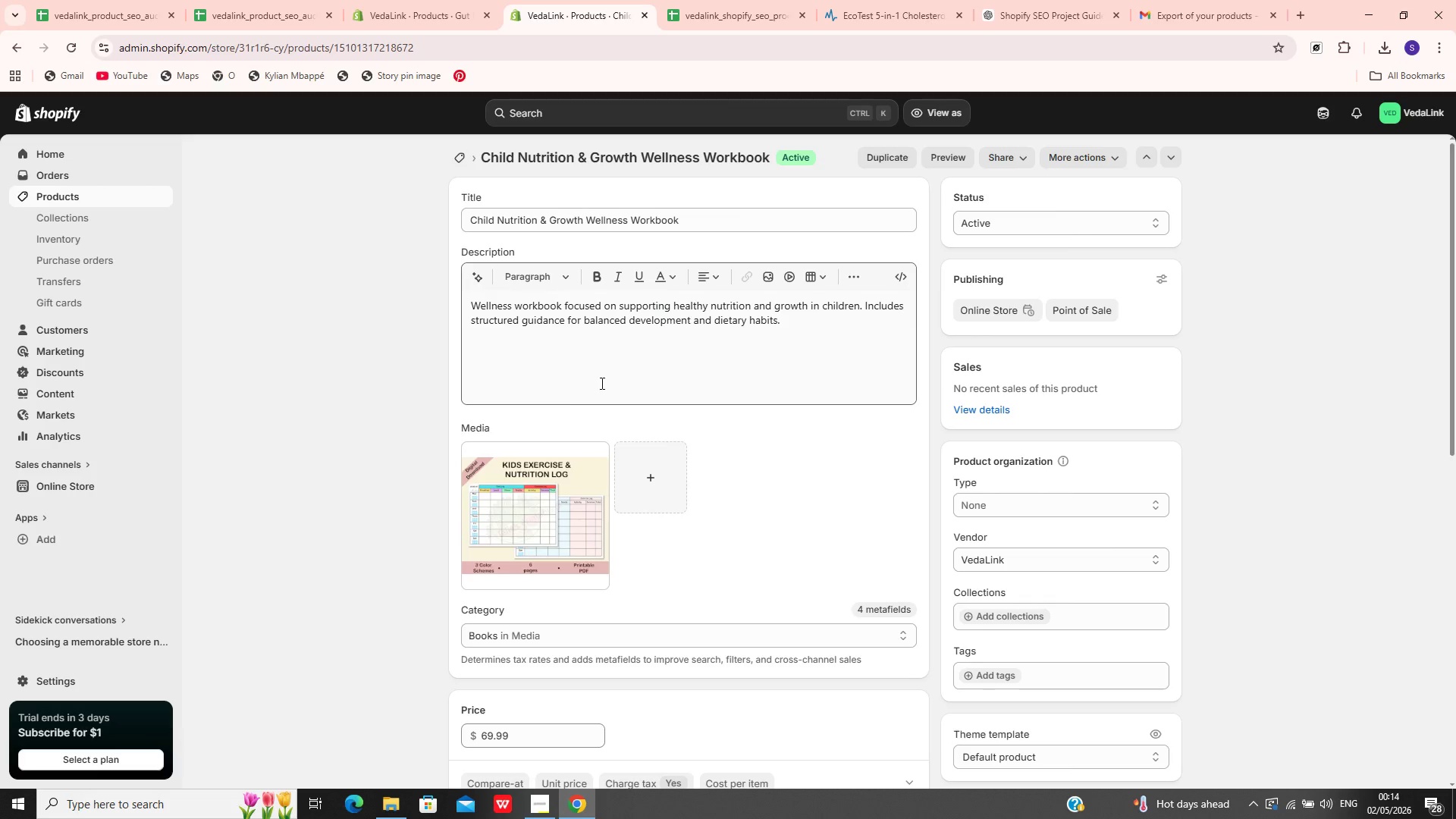 
left_click([911, 591])
 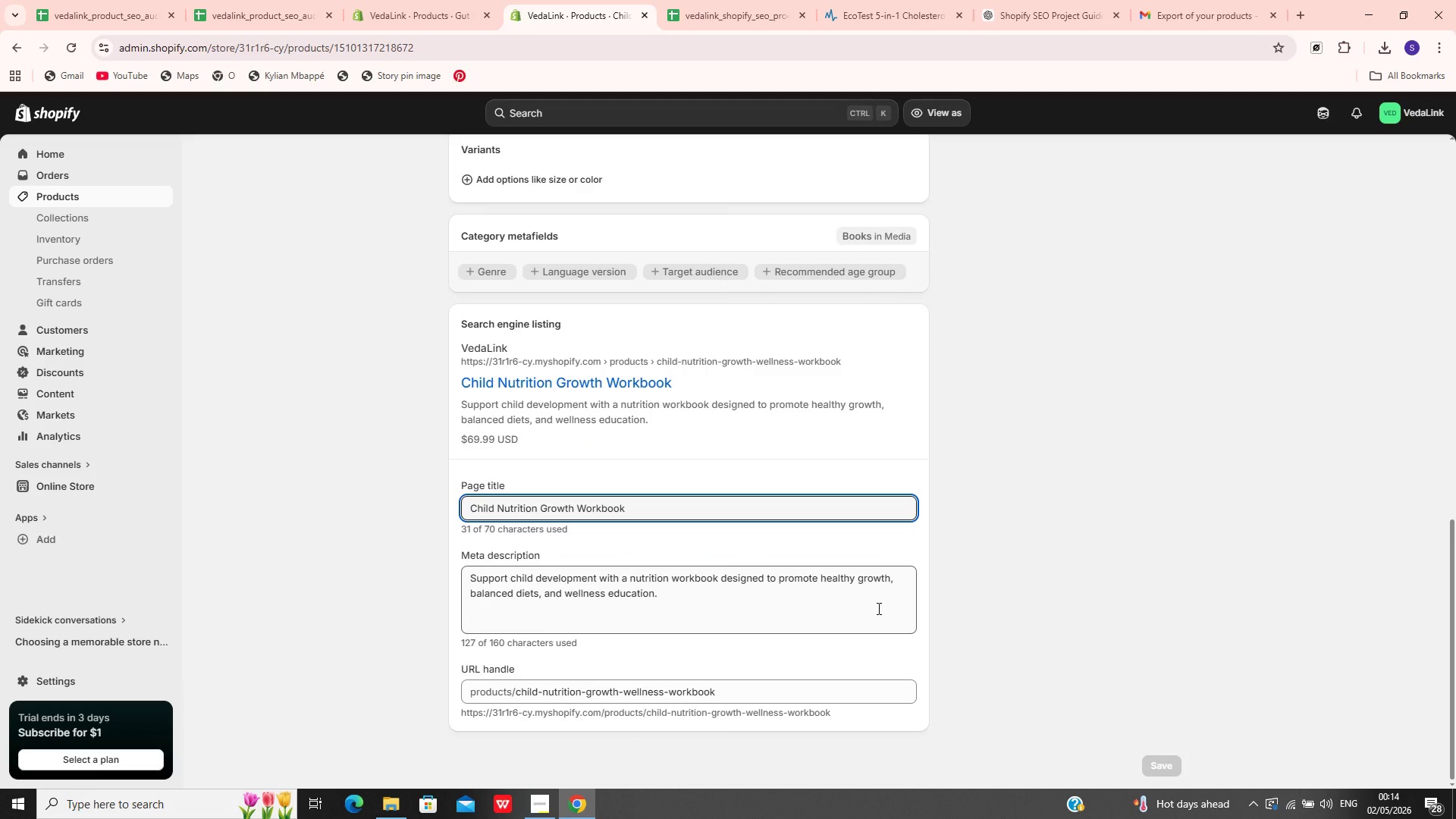 
hold_key(key=MetaLeft, duration=1.5)
 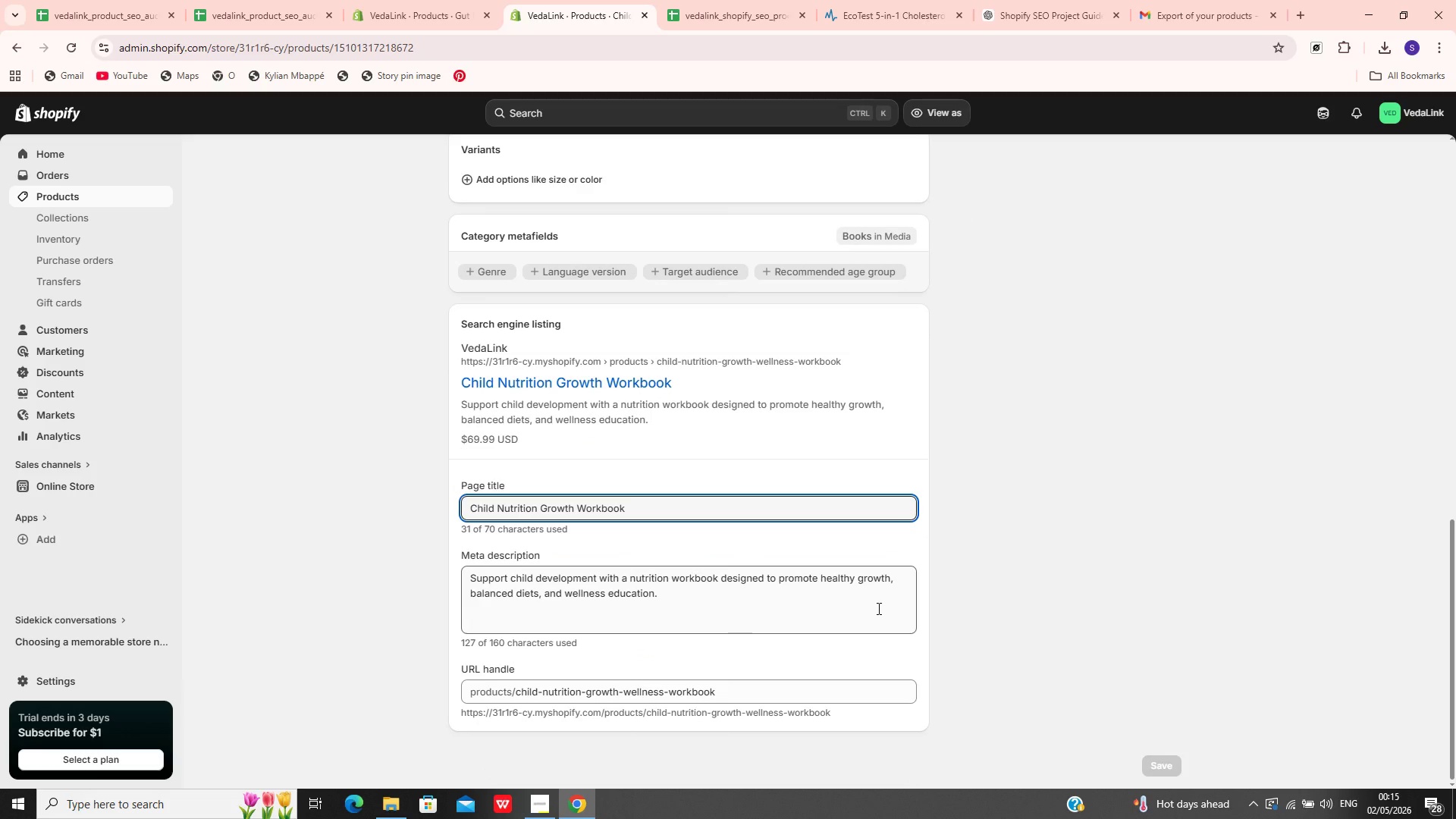 
key(Meta+PrintScreen)
 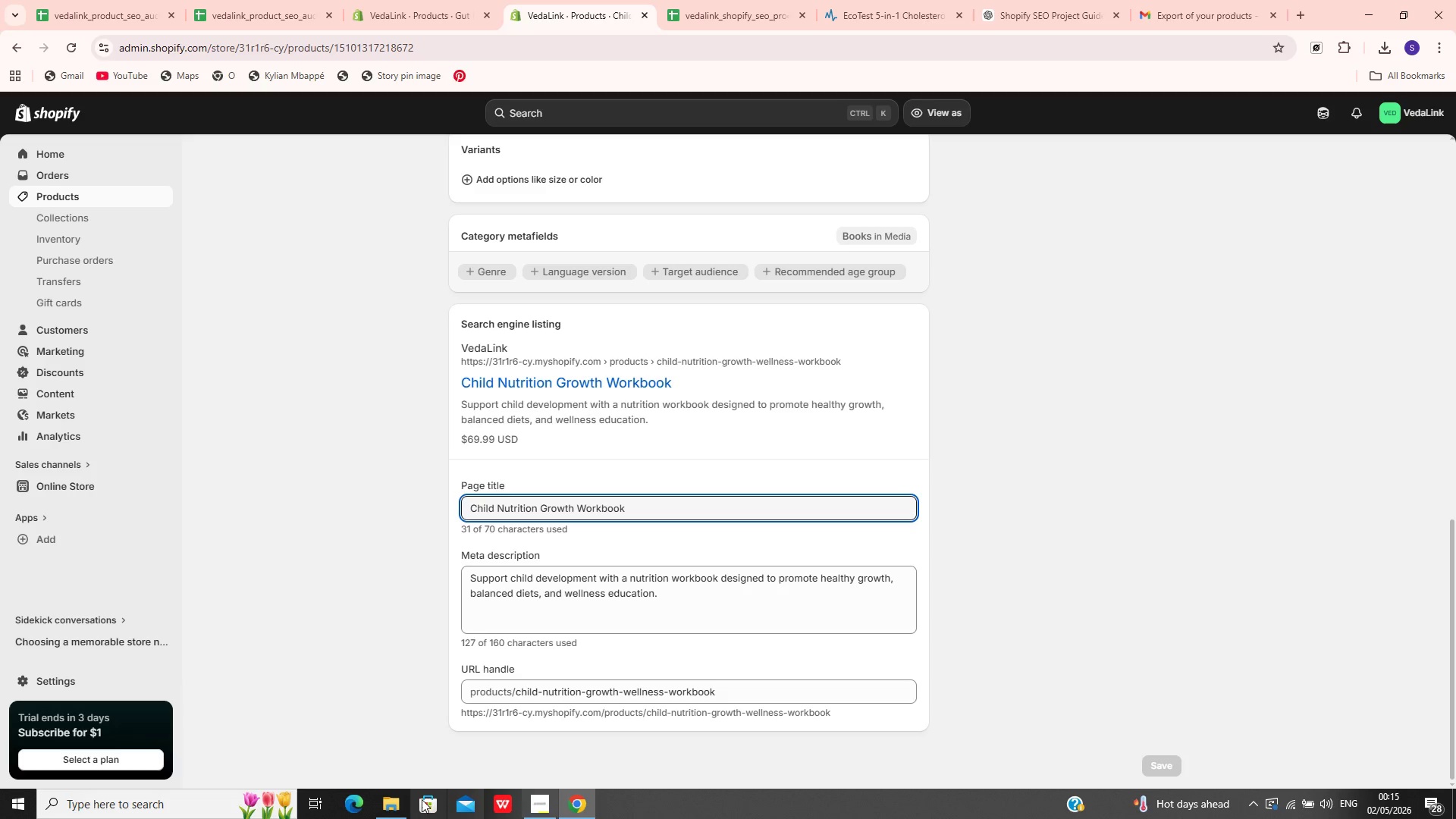 
left_click([388, 797])
 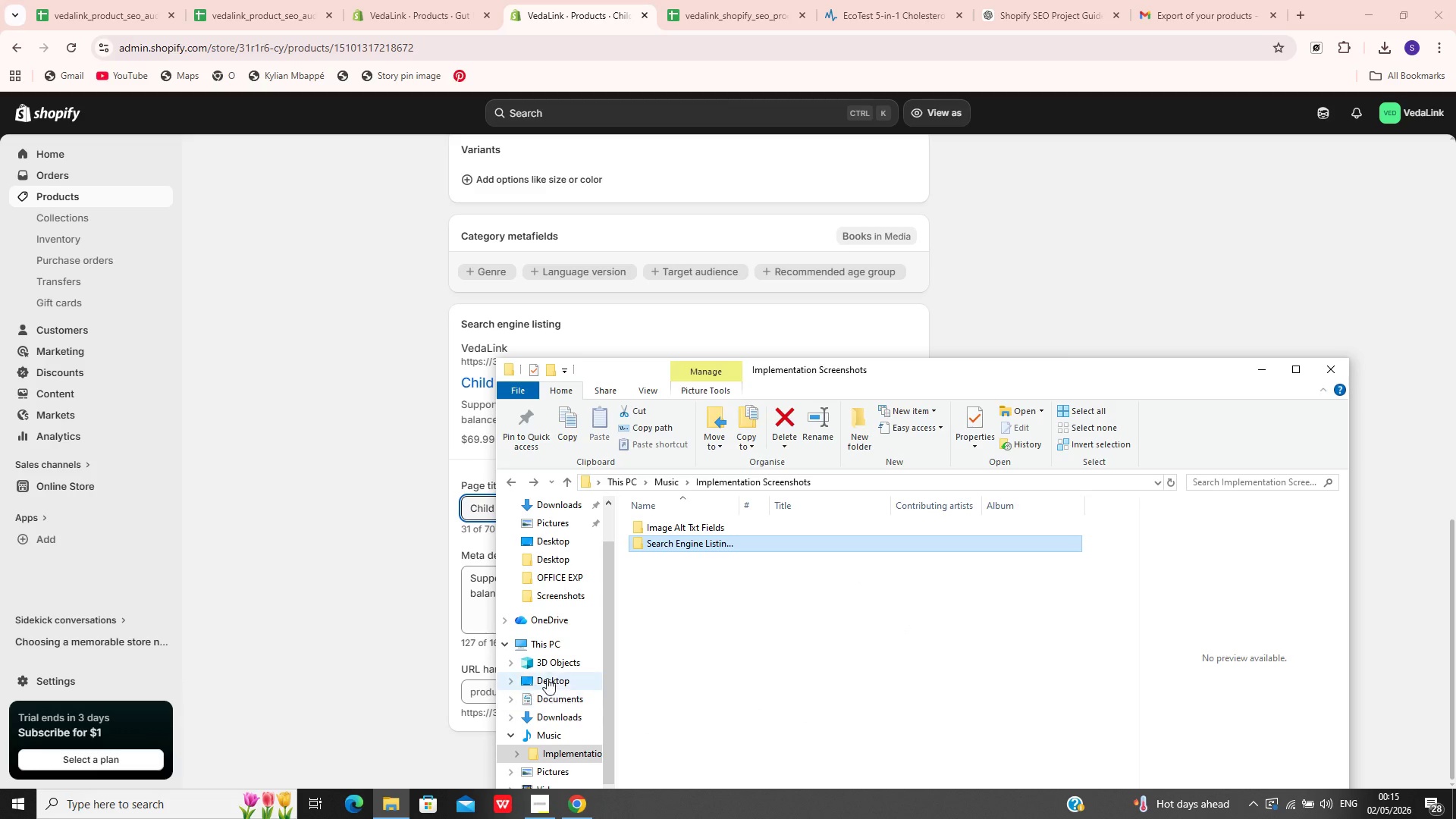 
mouse_move([564, 695])
 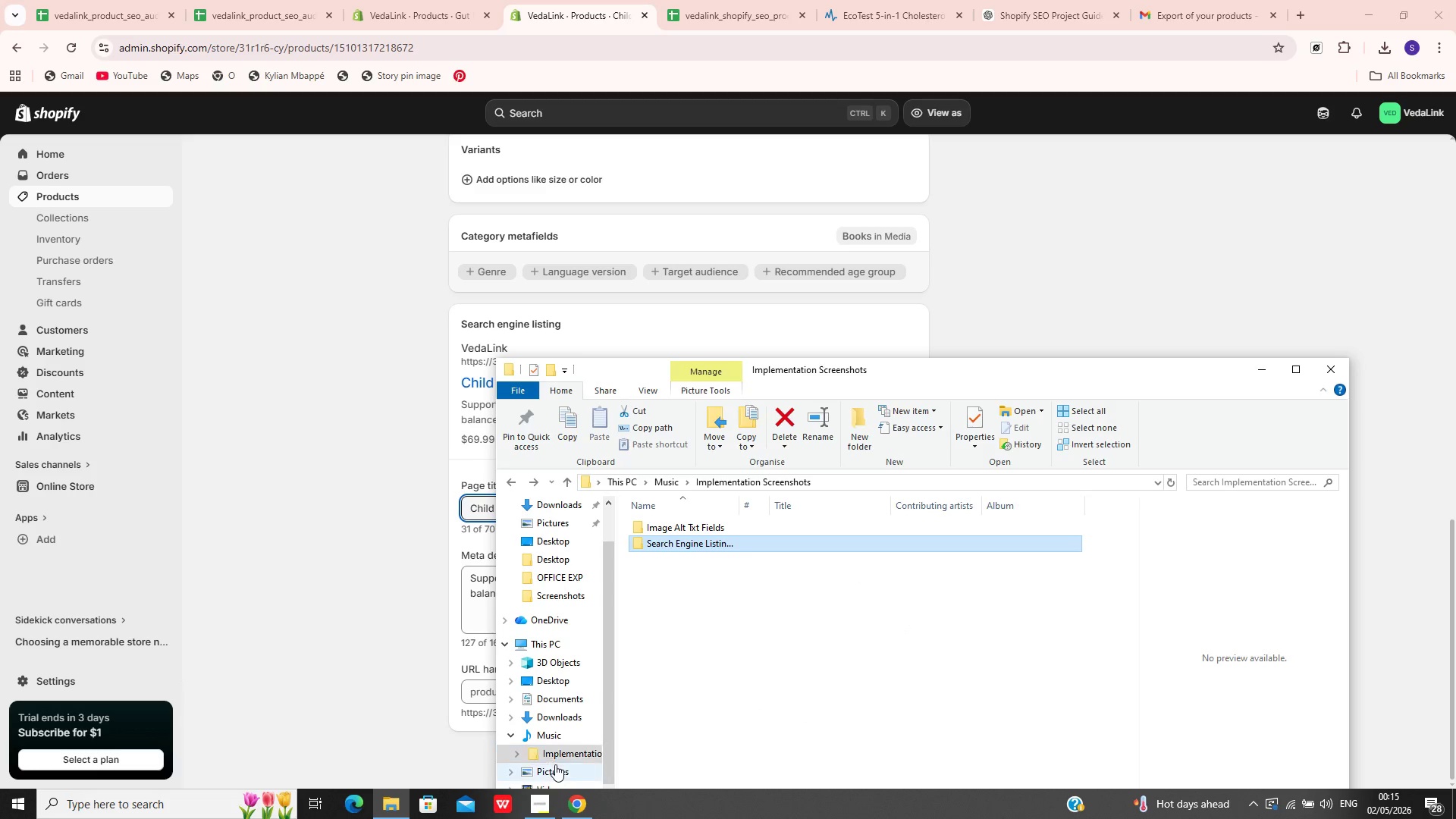 
left_click([554, 765])
 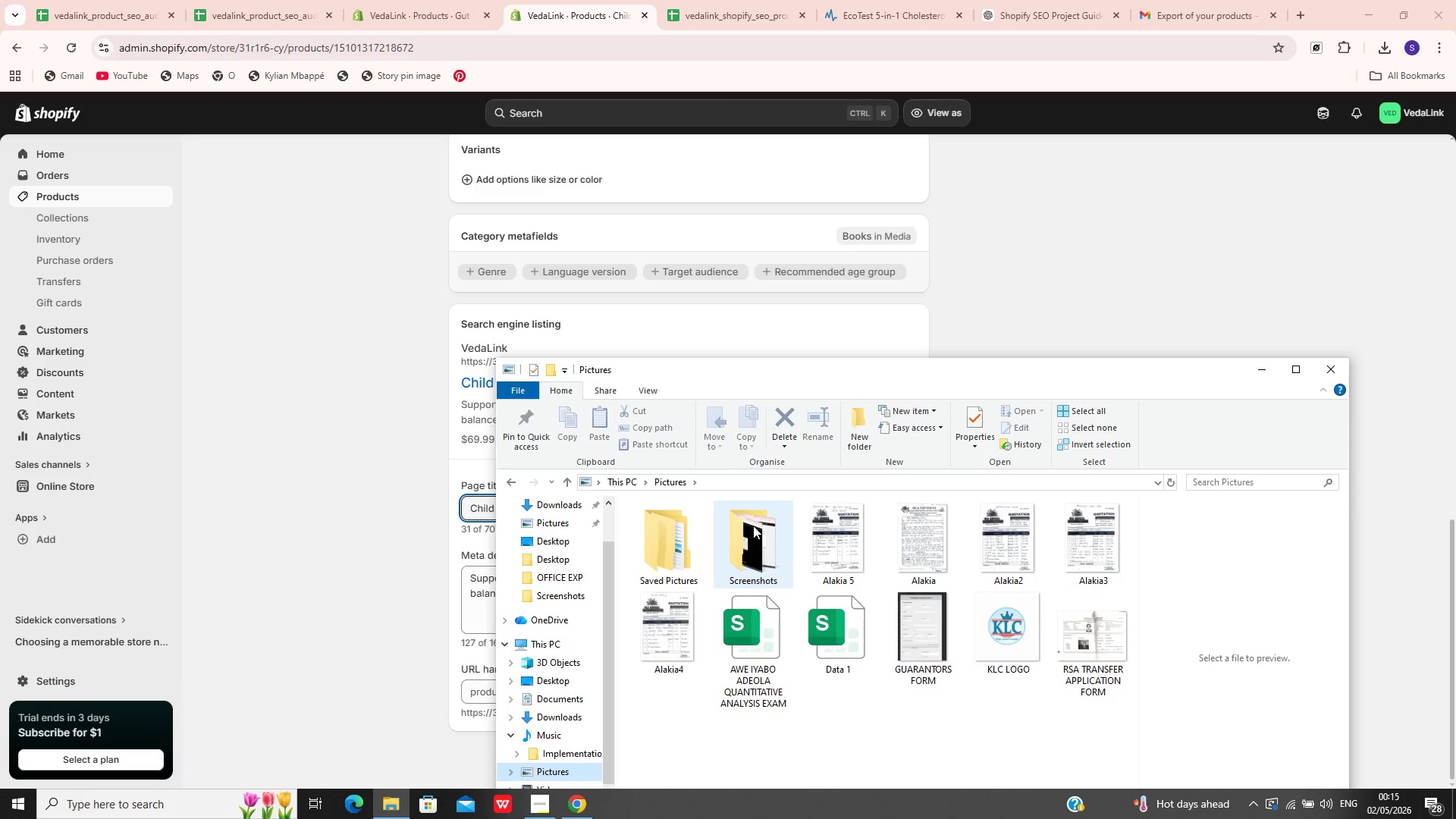 
double_click([753, 526])
 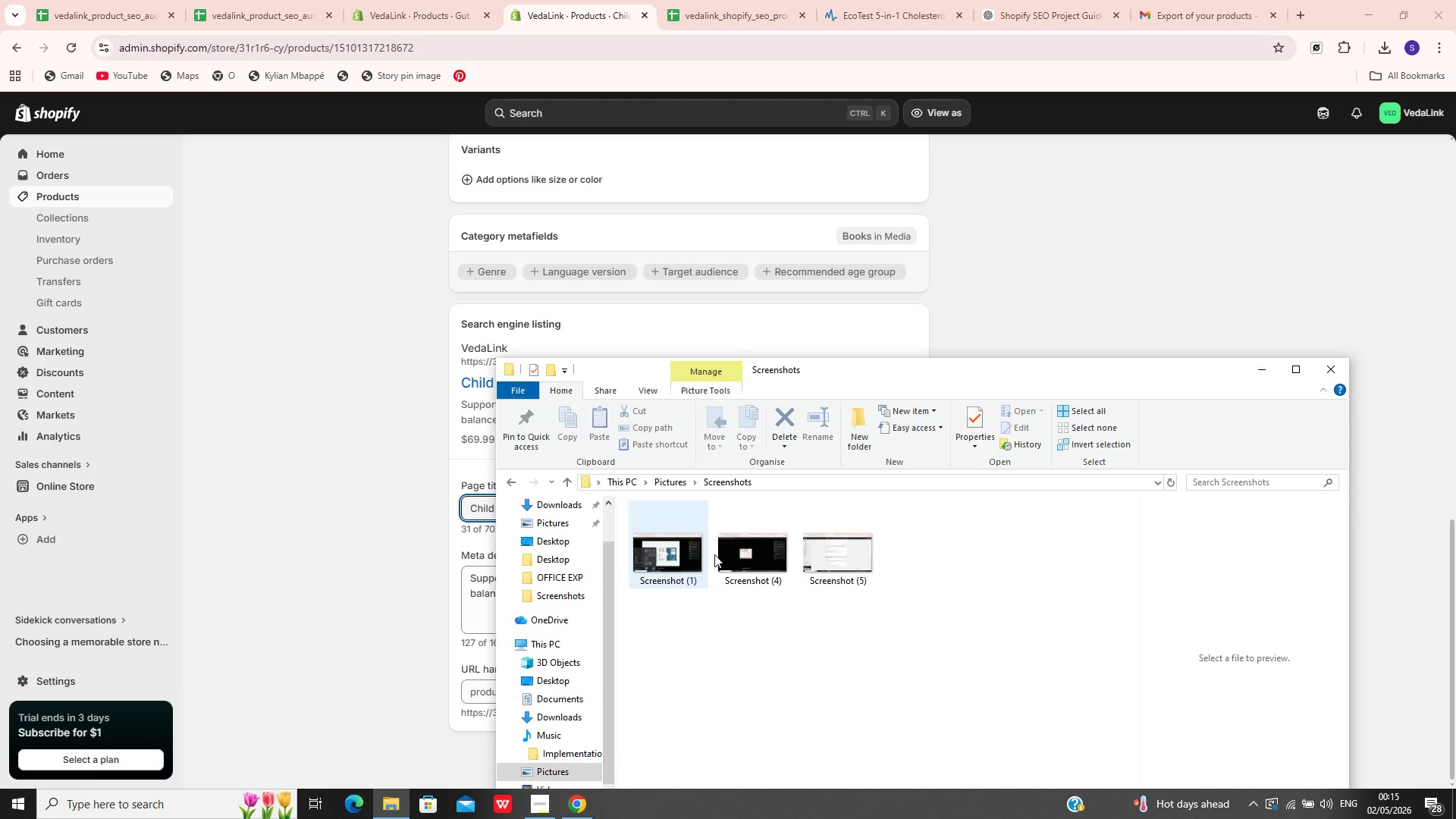 
left_click([733, 554])
 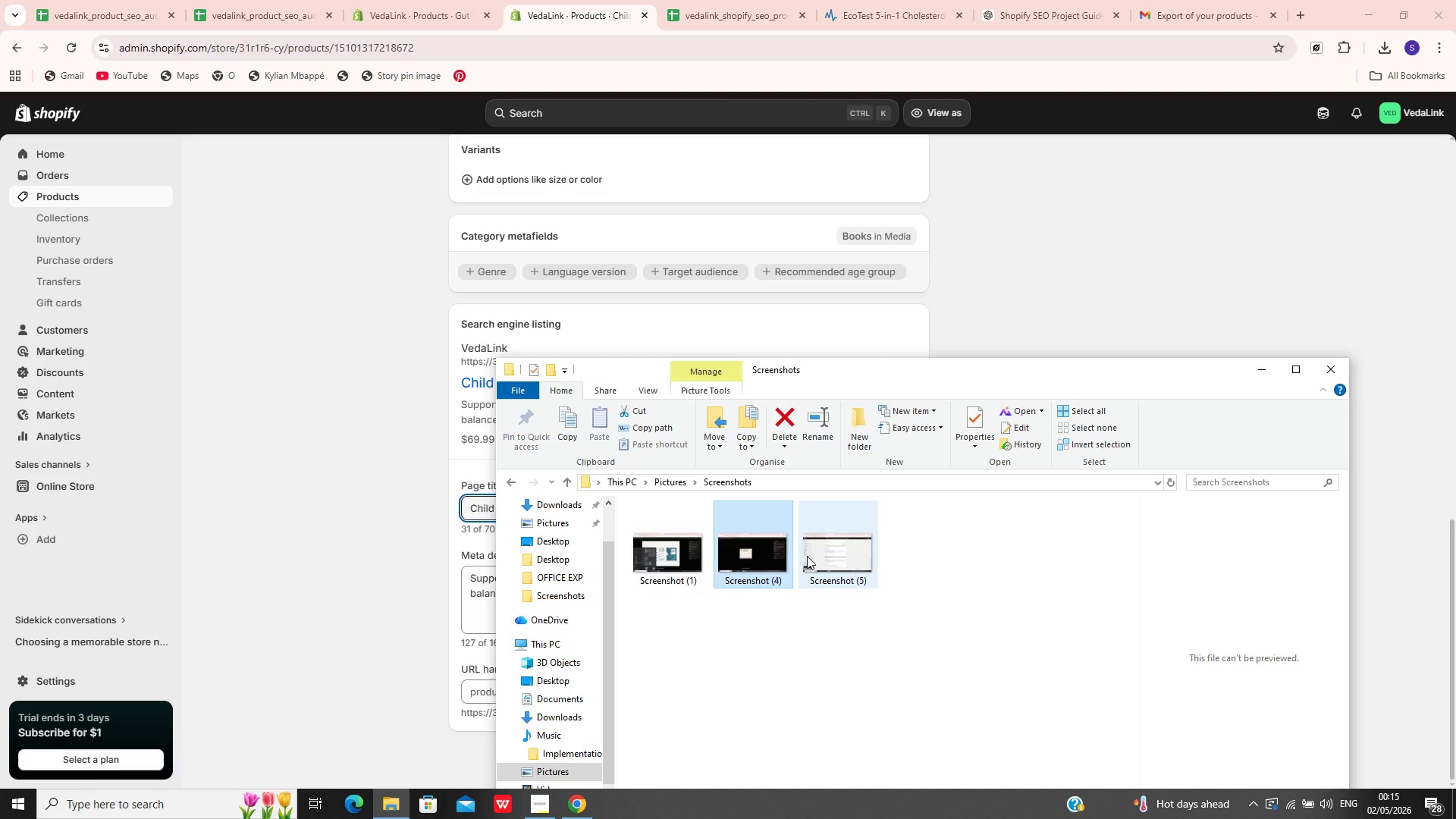 
key(Meta+MetaLeft)
 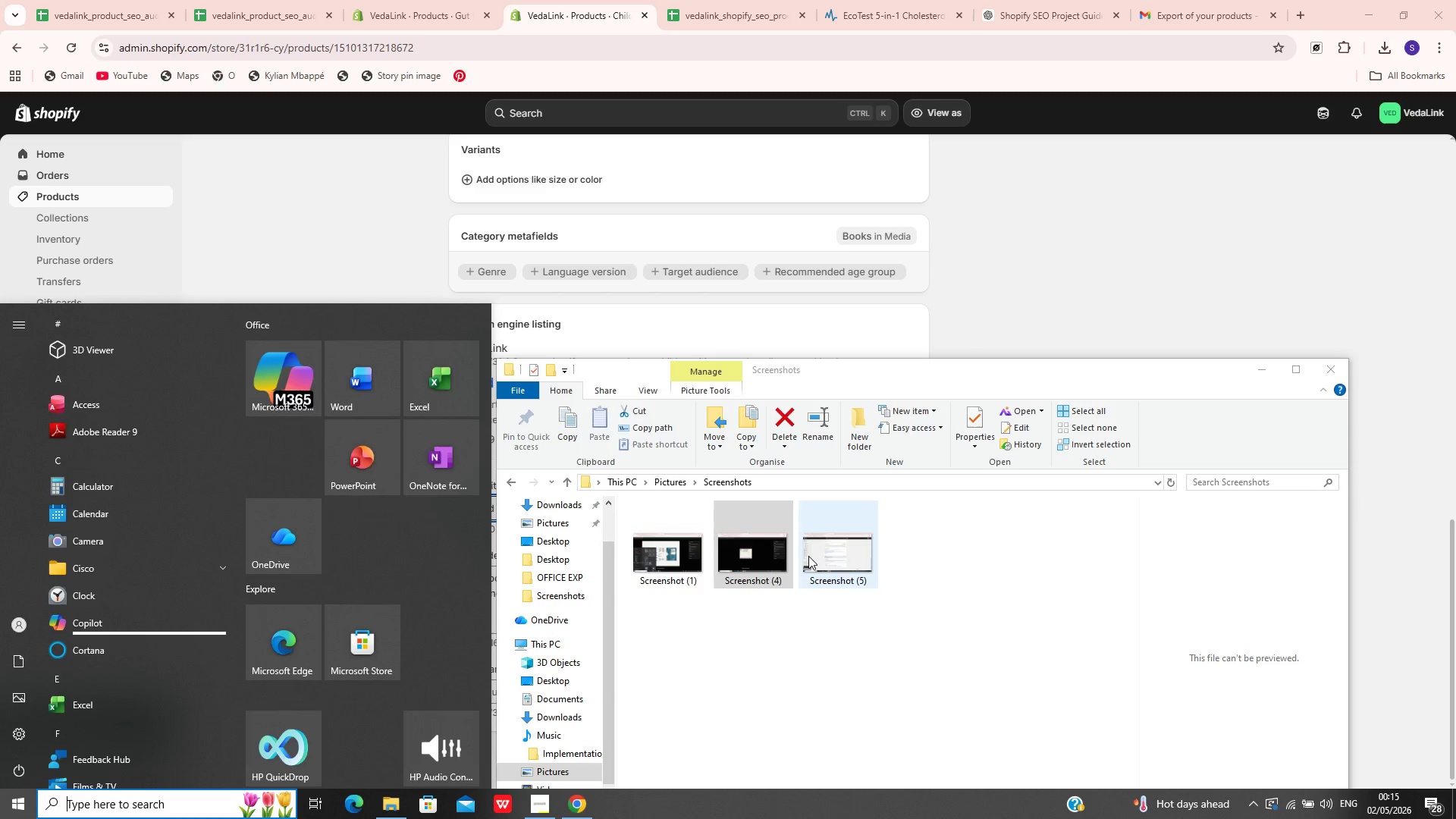 
key(Meta+MetaLeft)
 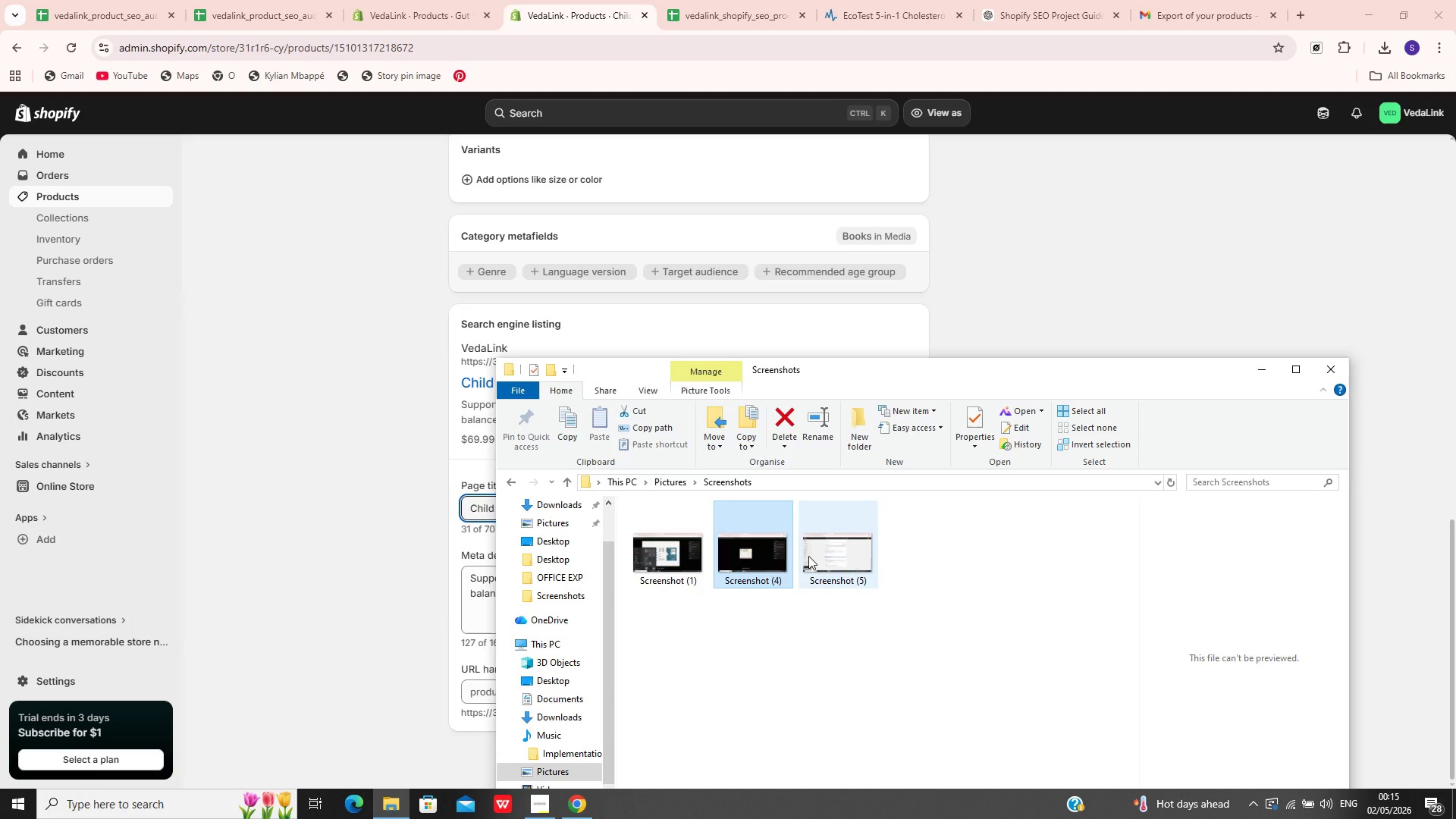 
hold_key(key=ShiftLeft, duration=0.78)
left_click([808, 556])
 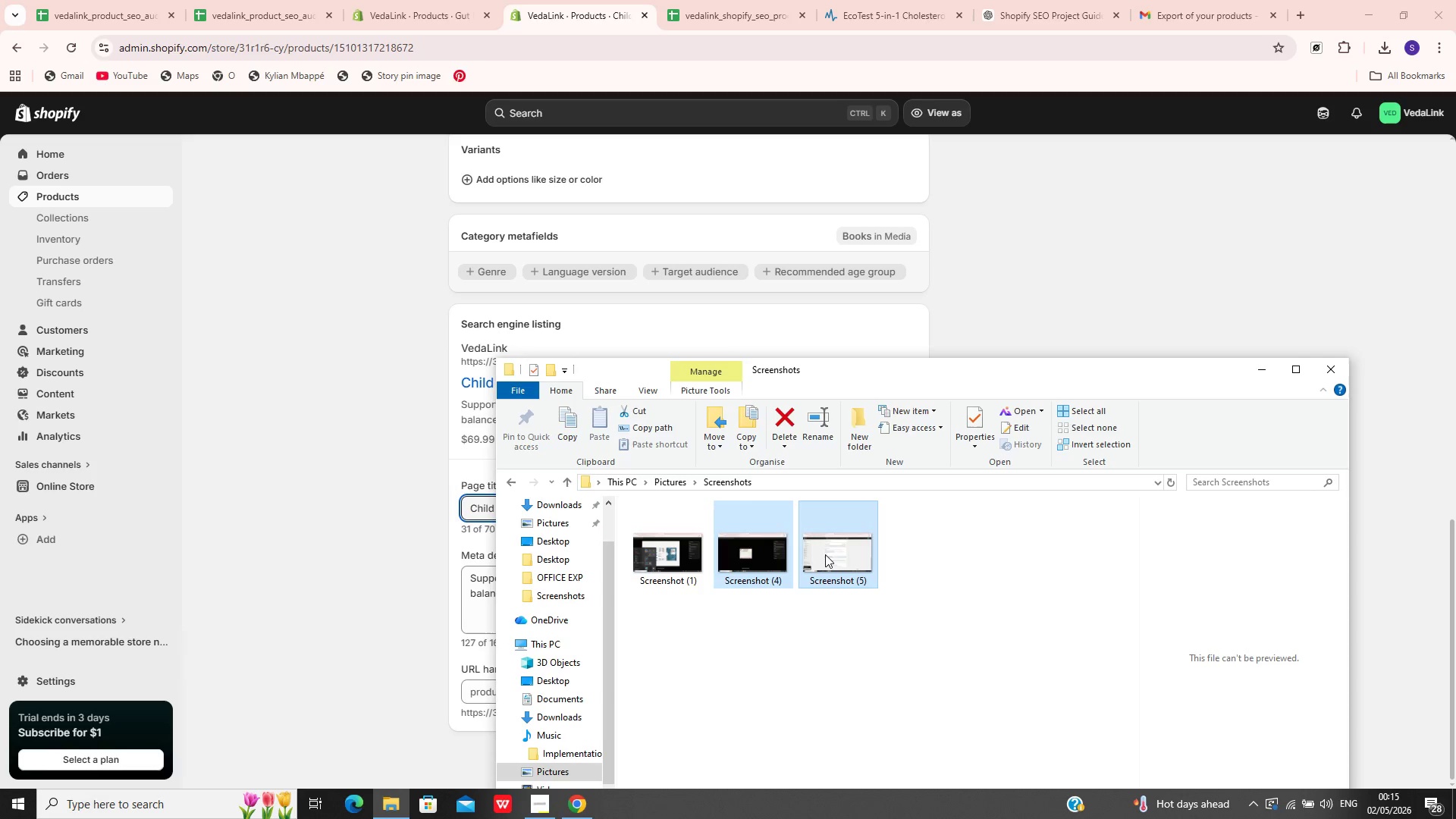 
left_click_drag(start_coordinate=[831, 554], to_coordinate=[592, 741])
 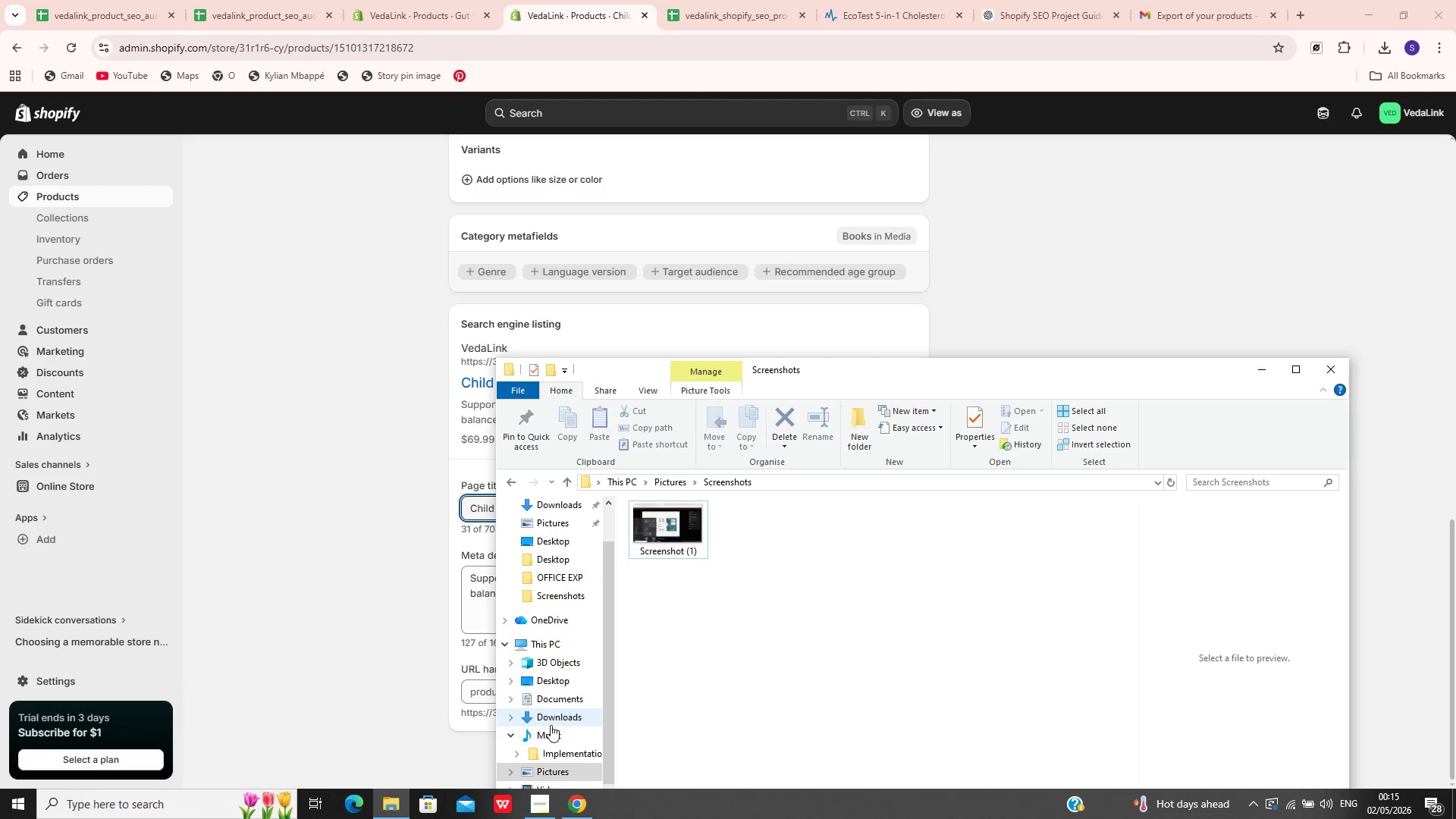 
left_click([550, 730])
 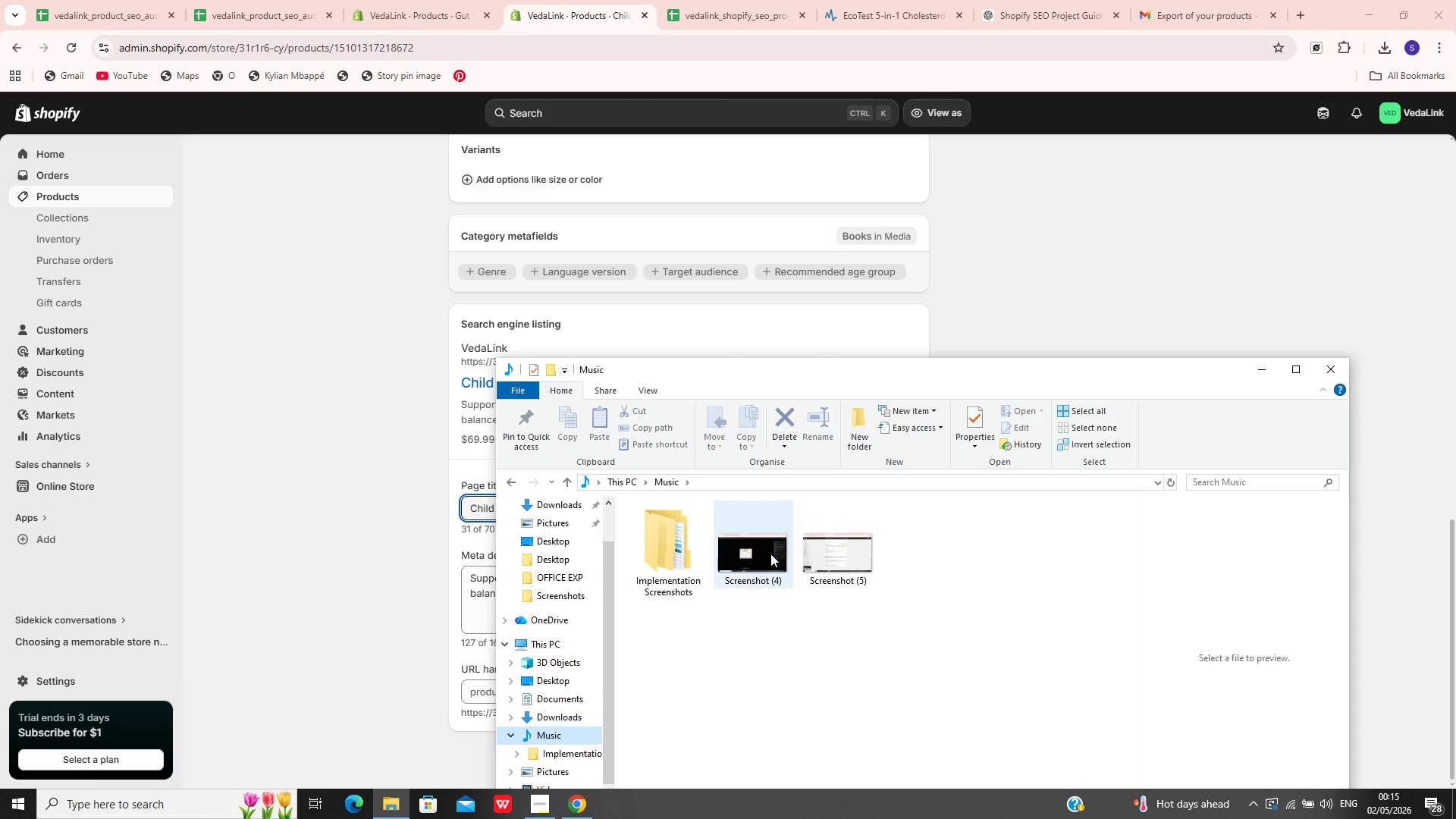 
double_click([768, 551])
 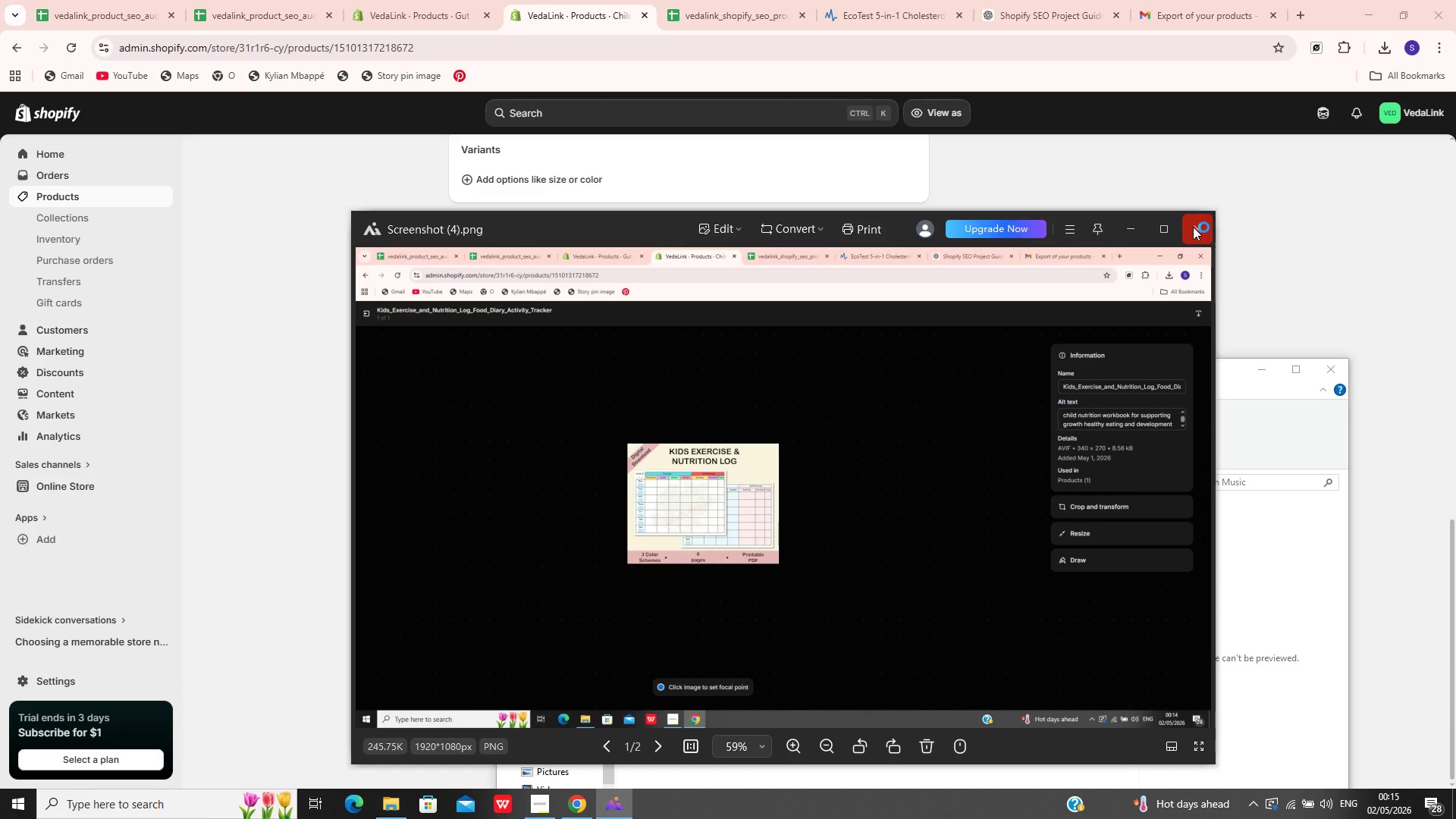 
left_click([1193, 227])
 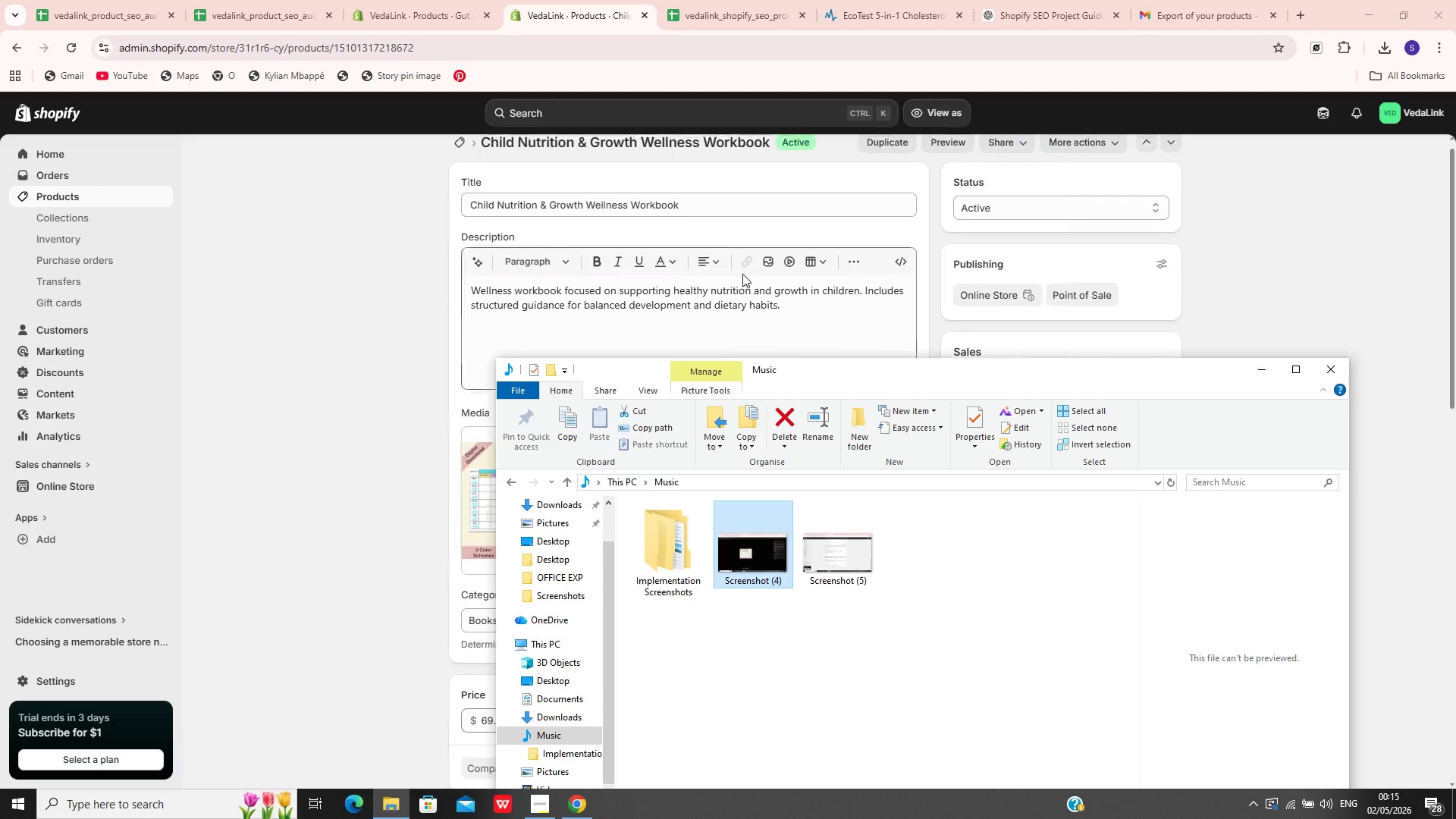 
wait(6.36)
 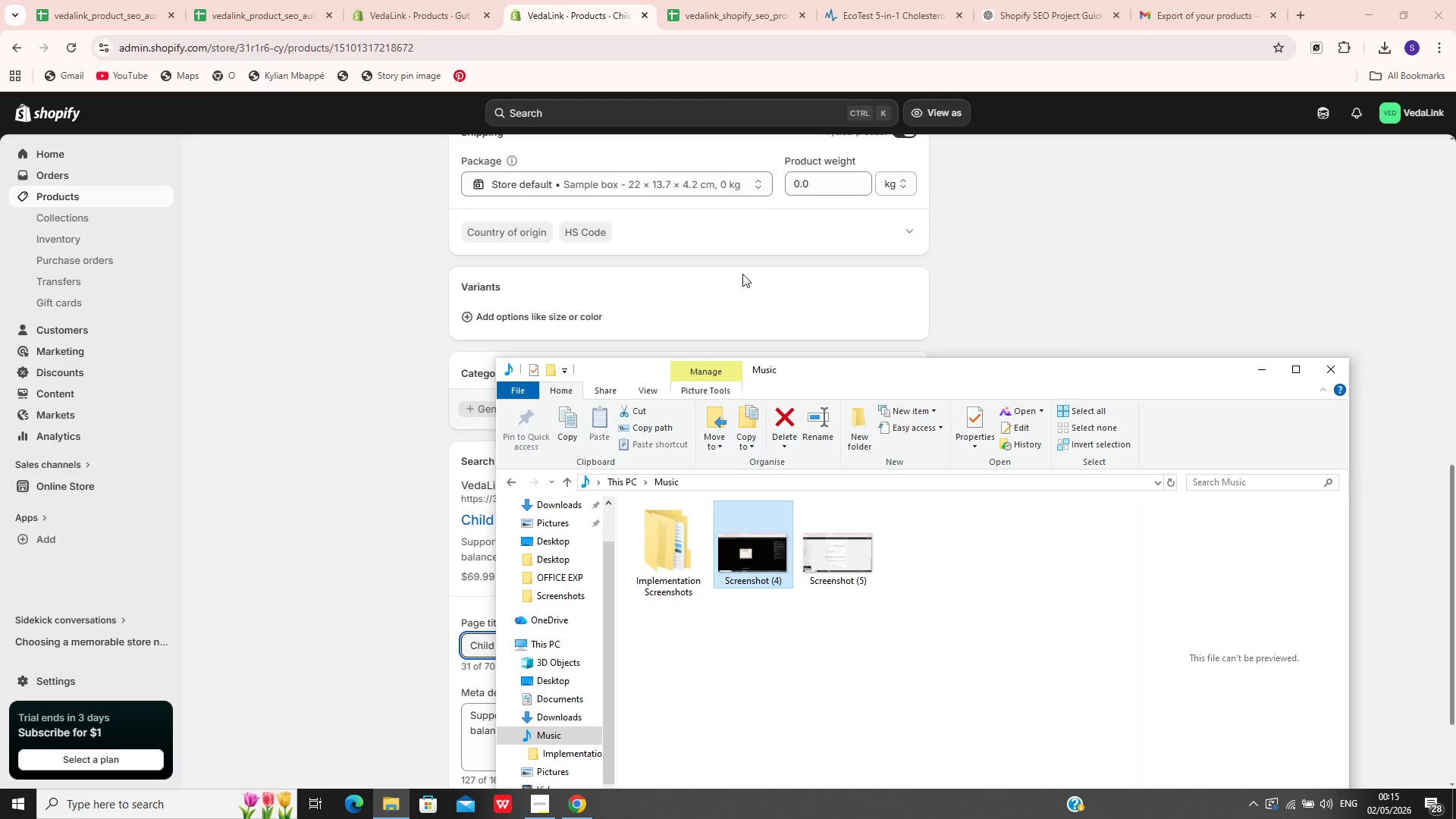 
left_click([785, 199])
 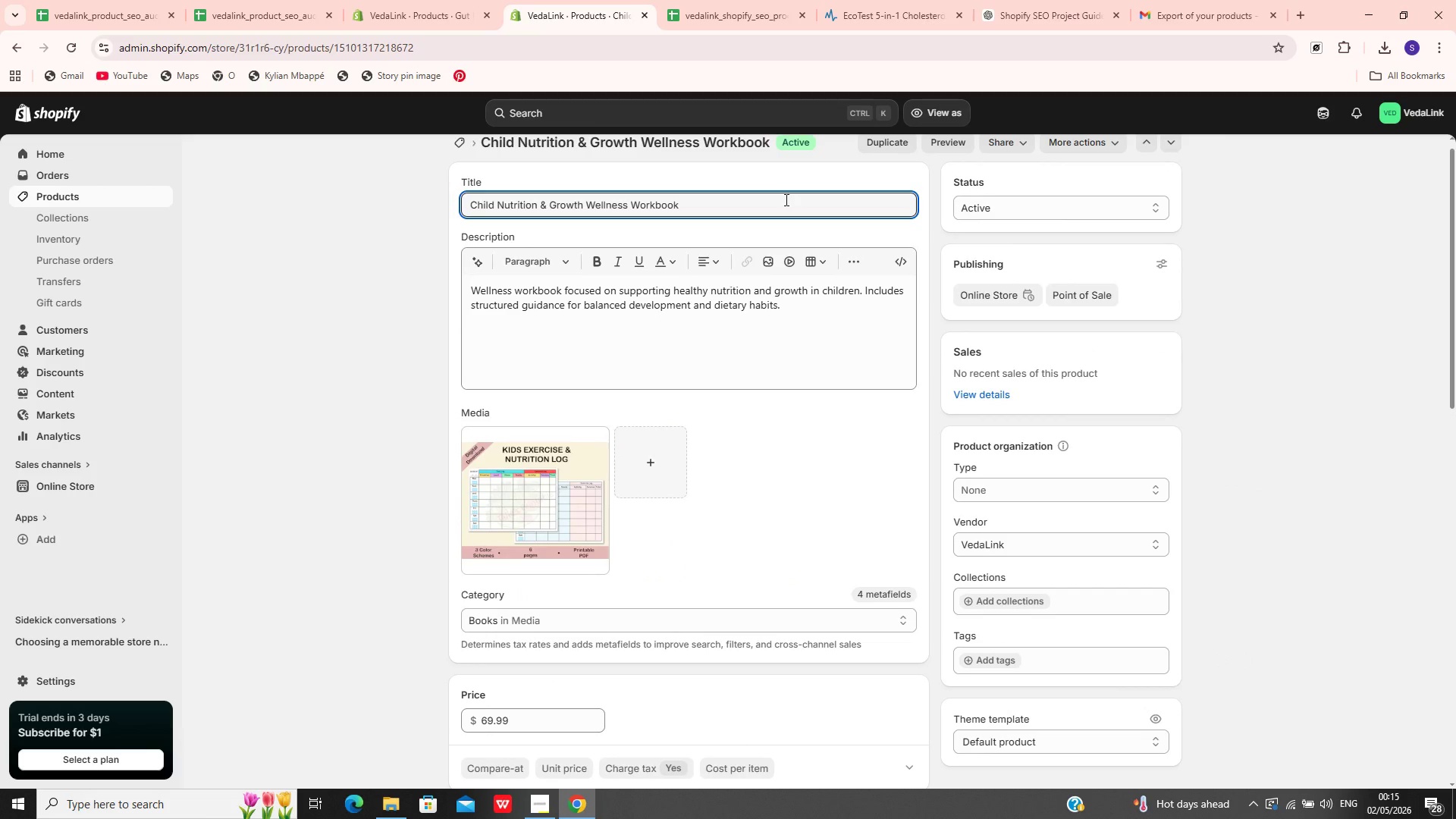 
key(Control+A)
 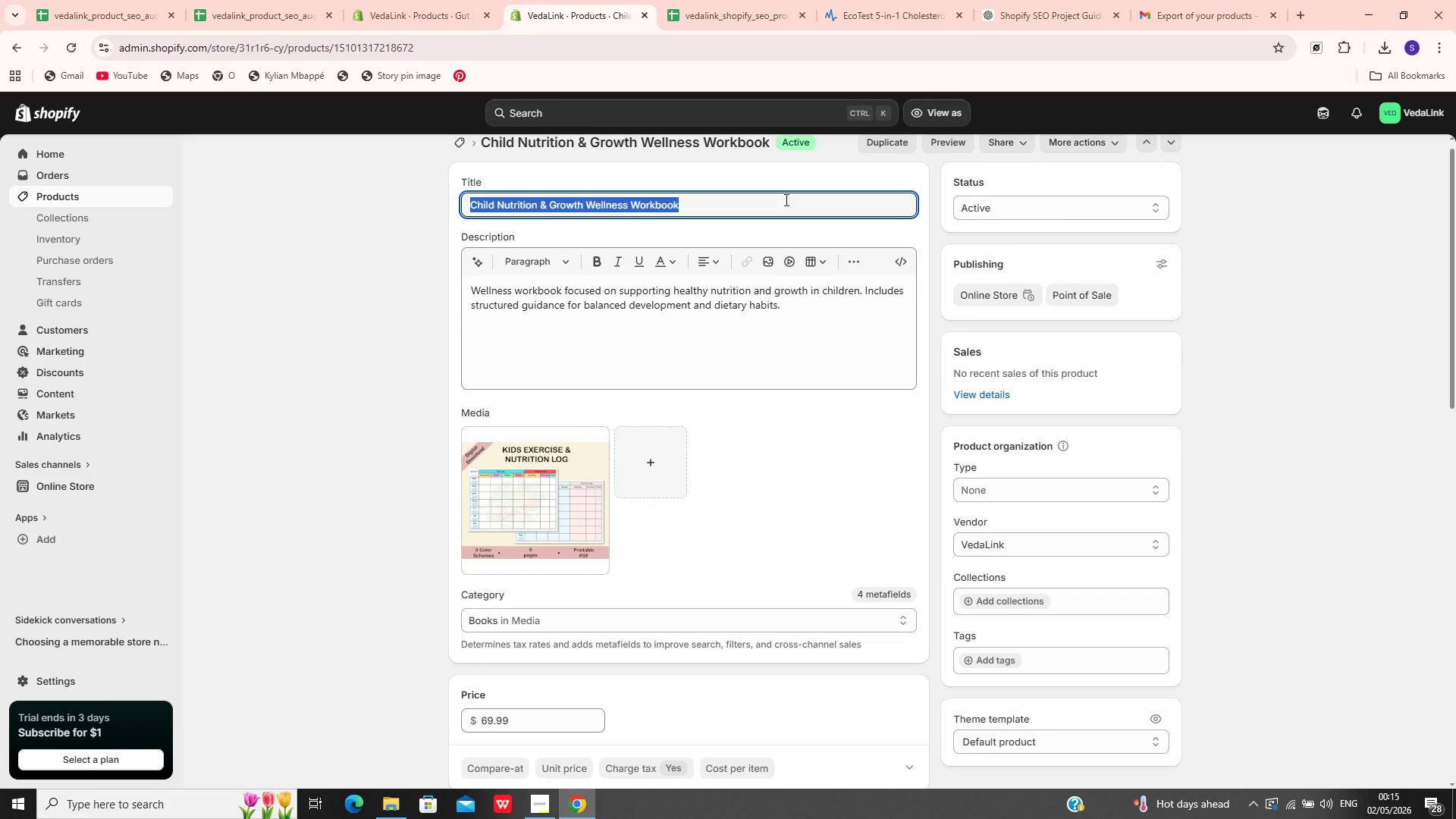 
key(Control+C)
 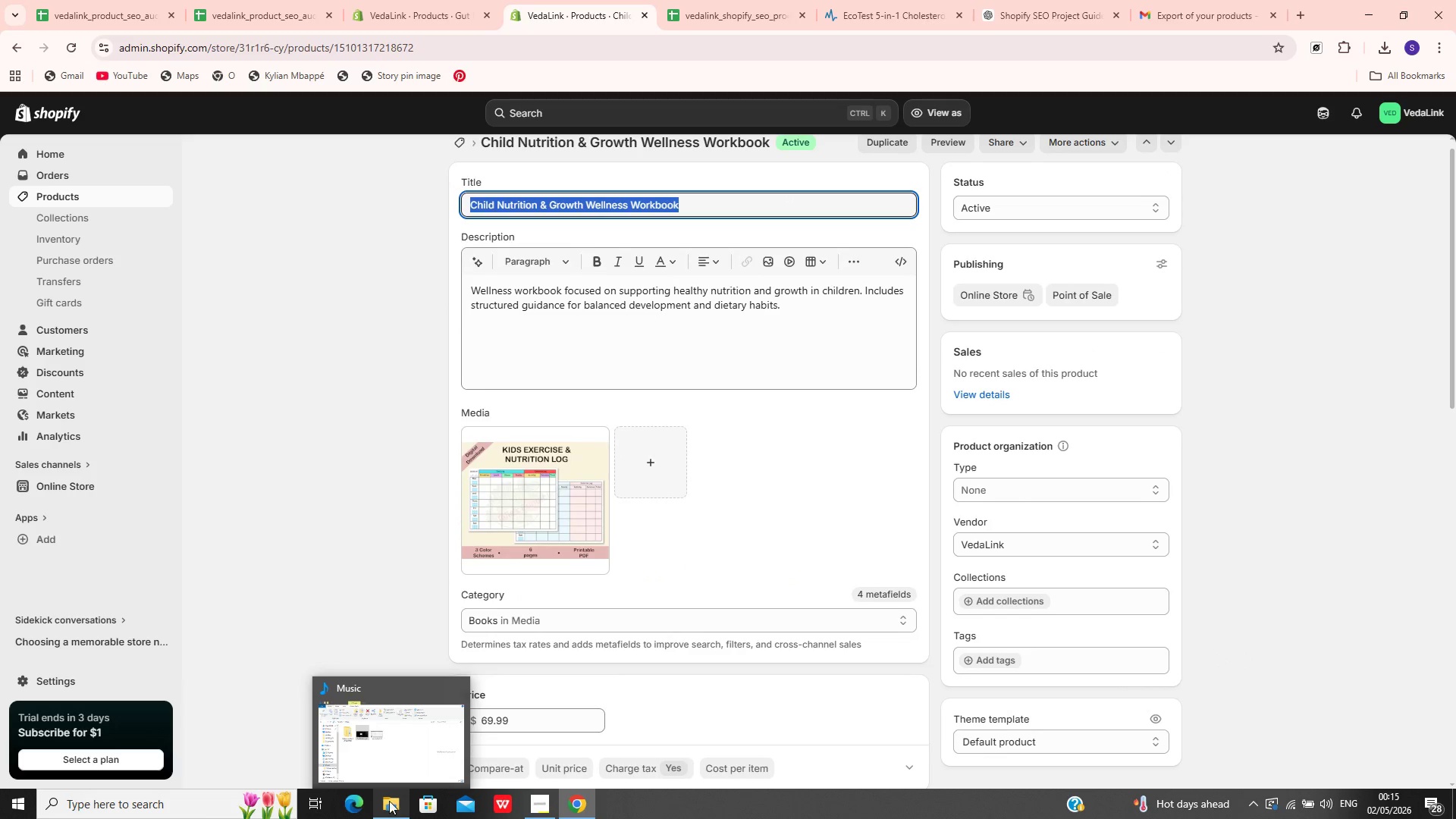 
left_click([397, 750])
 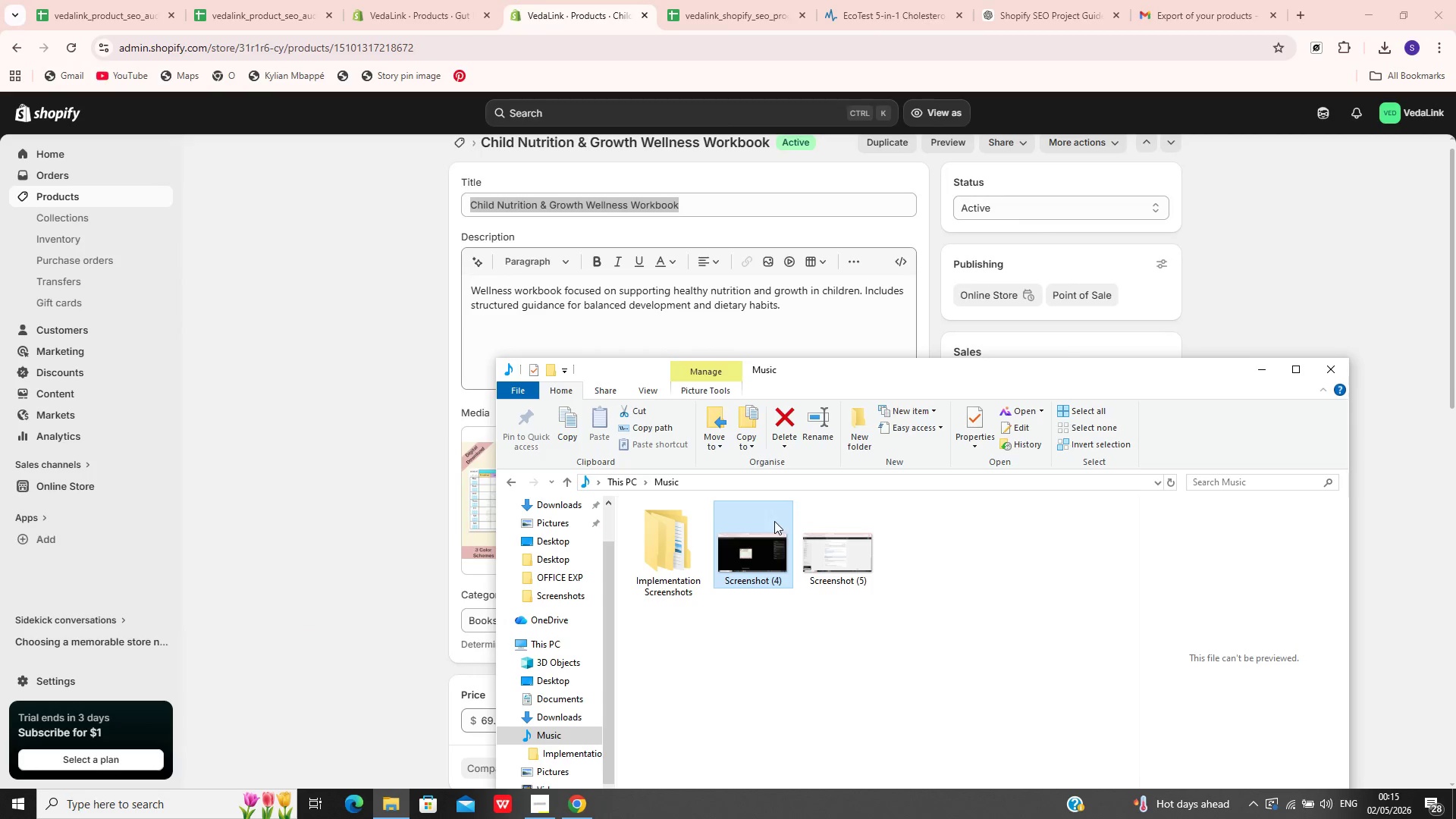 
mouse_move([755, 556])
 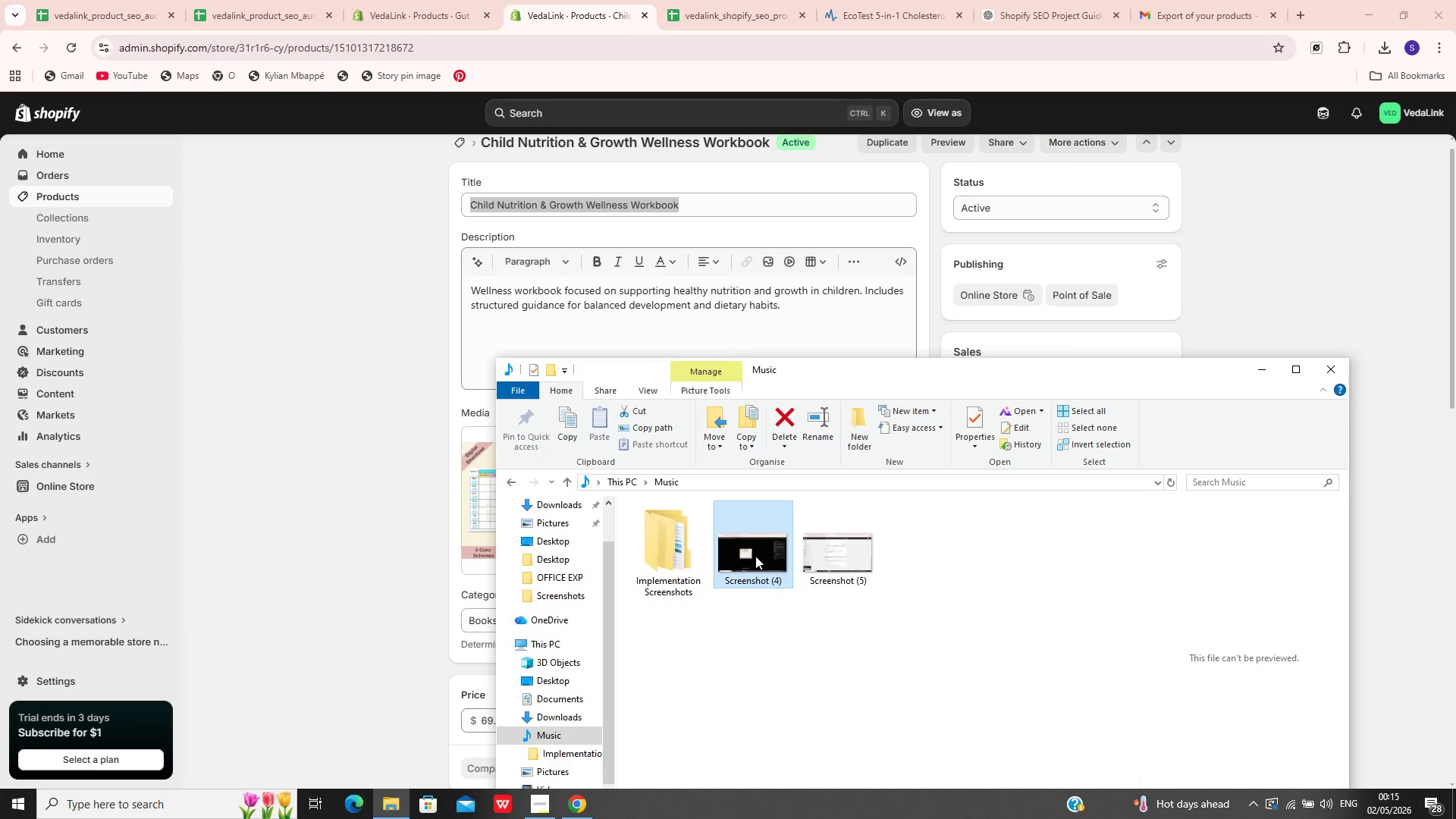 
right_click([755, 556])
 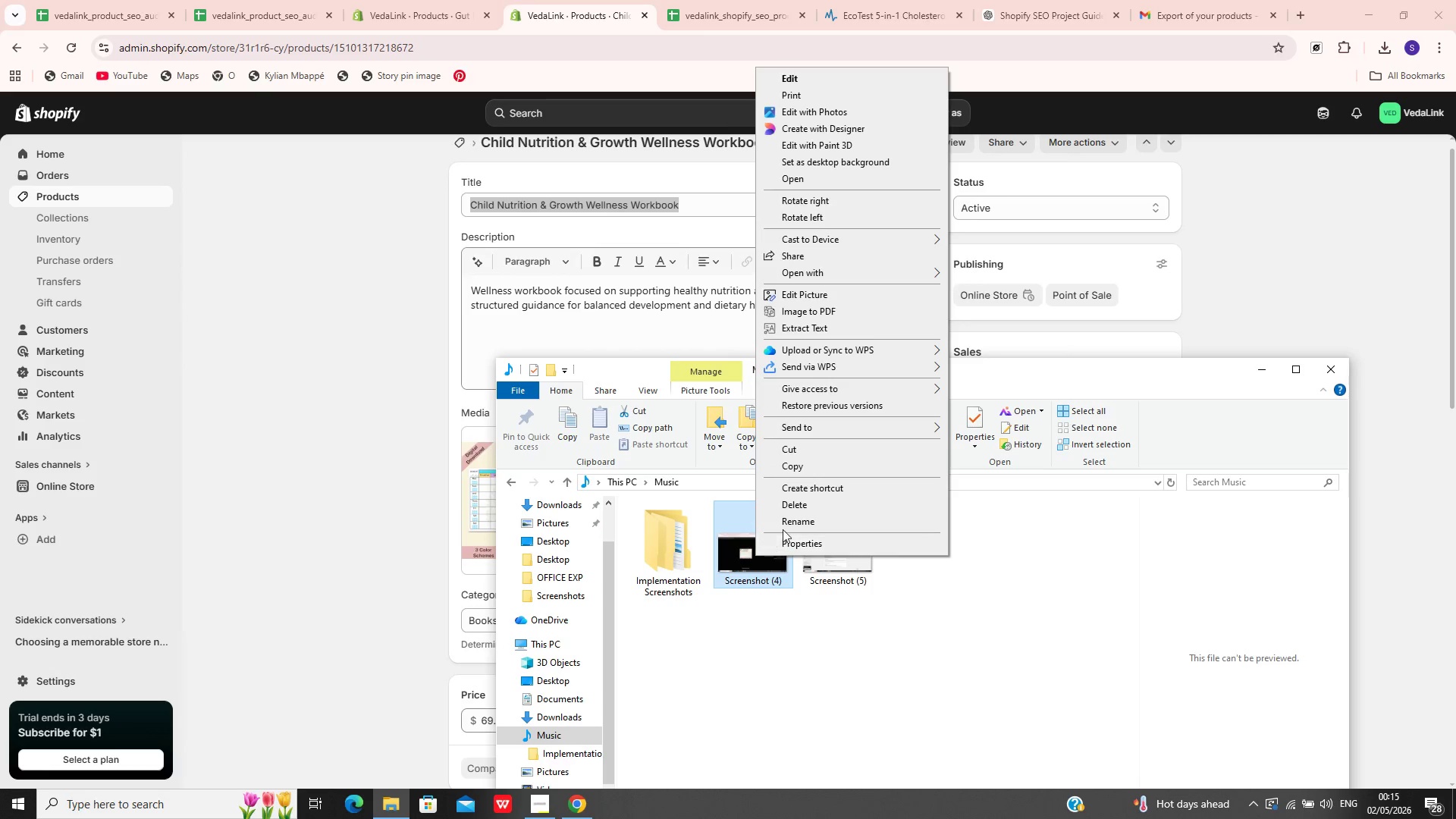 
left_click([784, 529])
 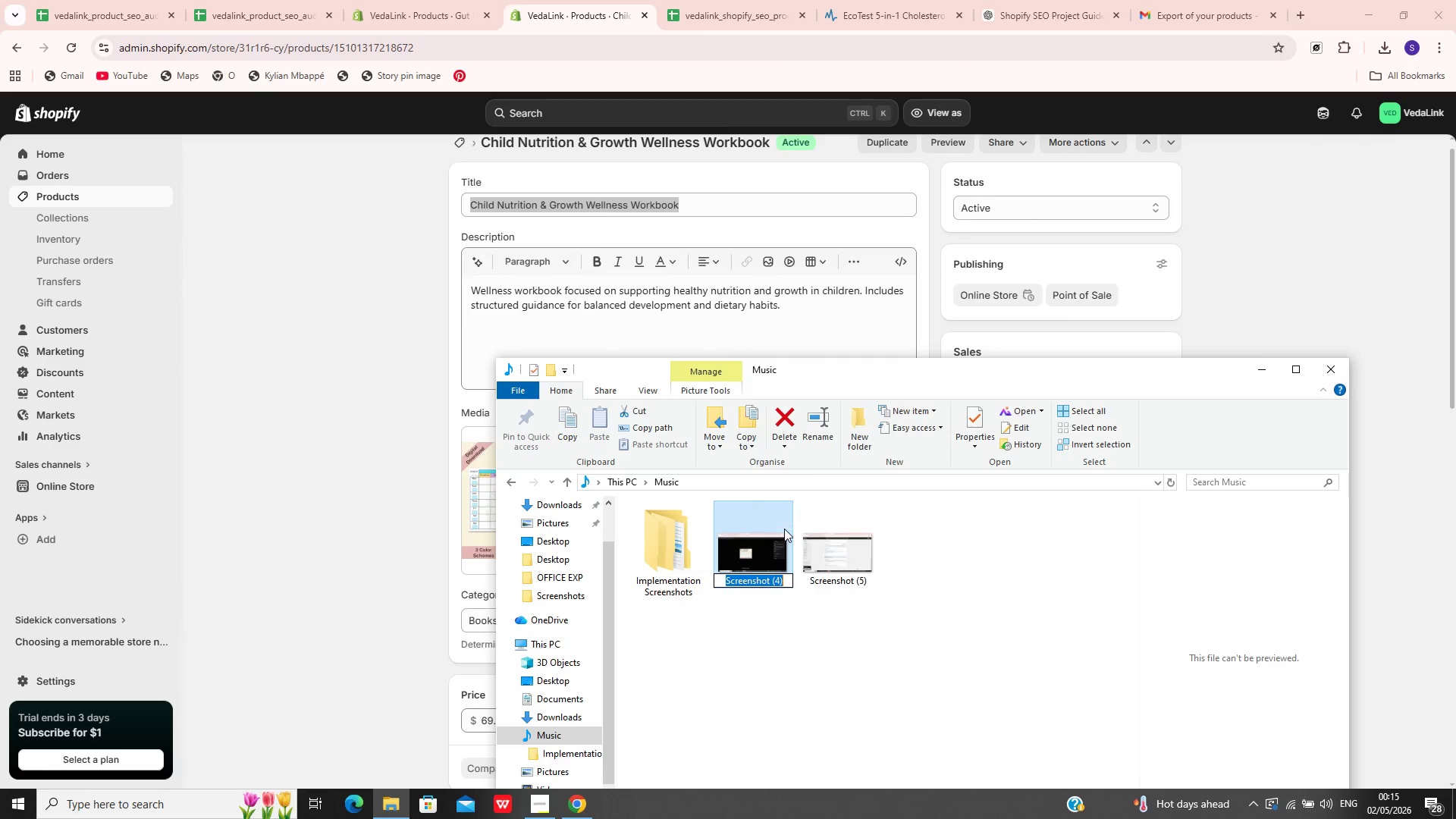 
key(Control+V)
 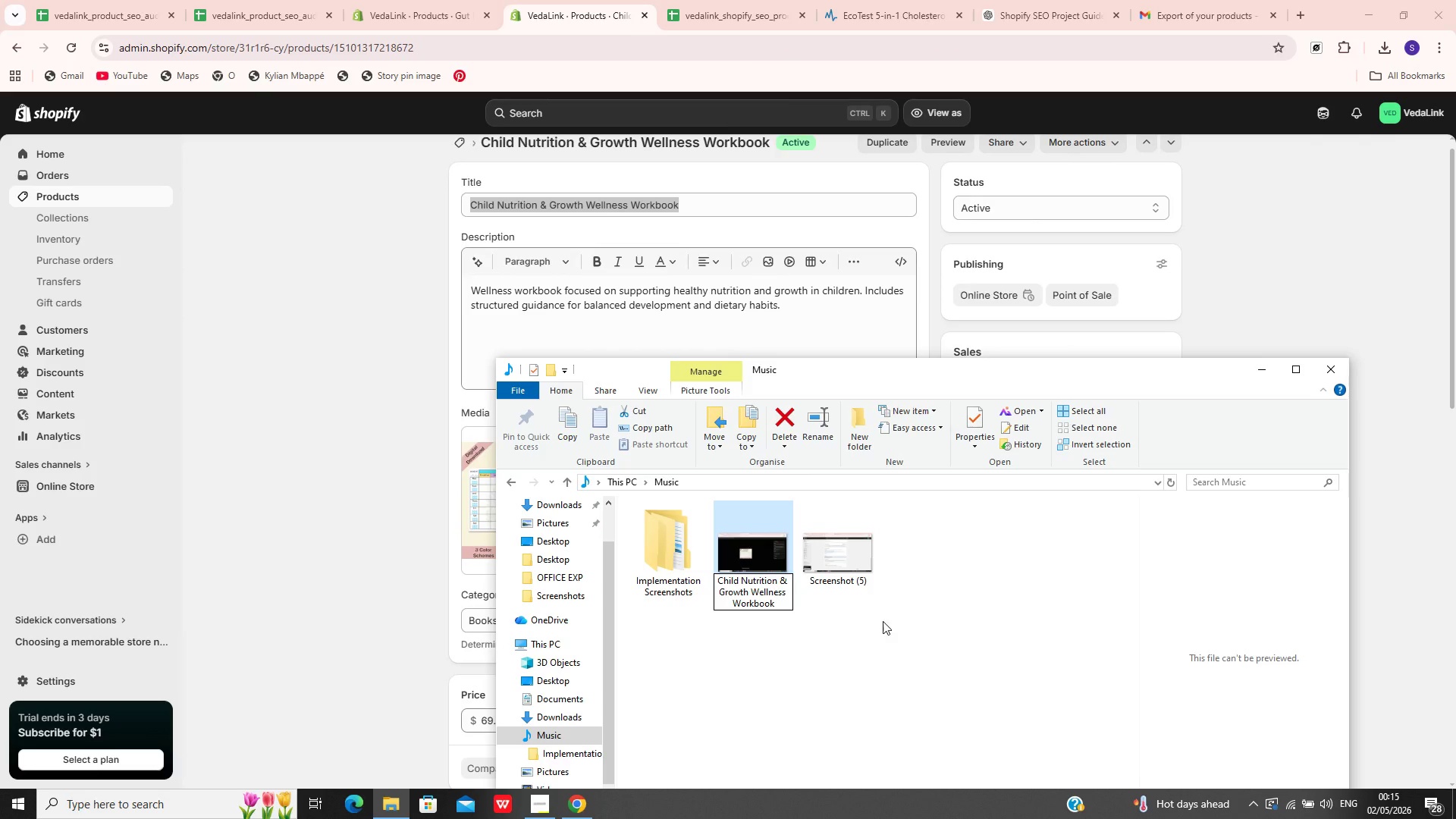 
left_click([883, 621])
 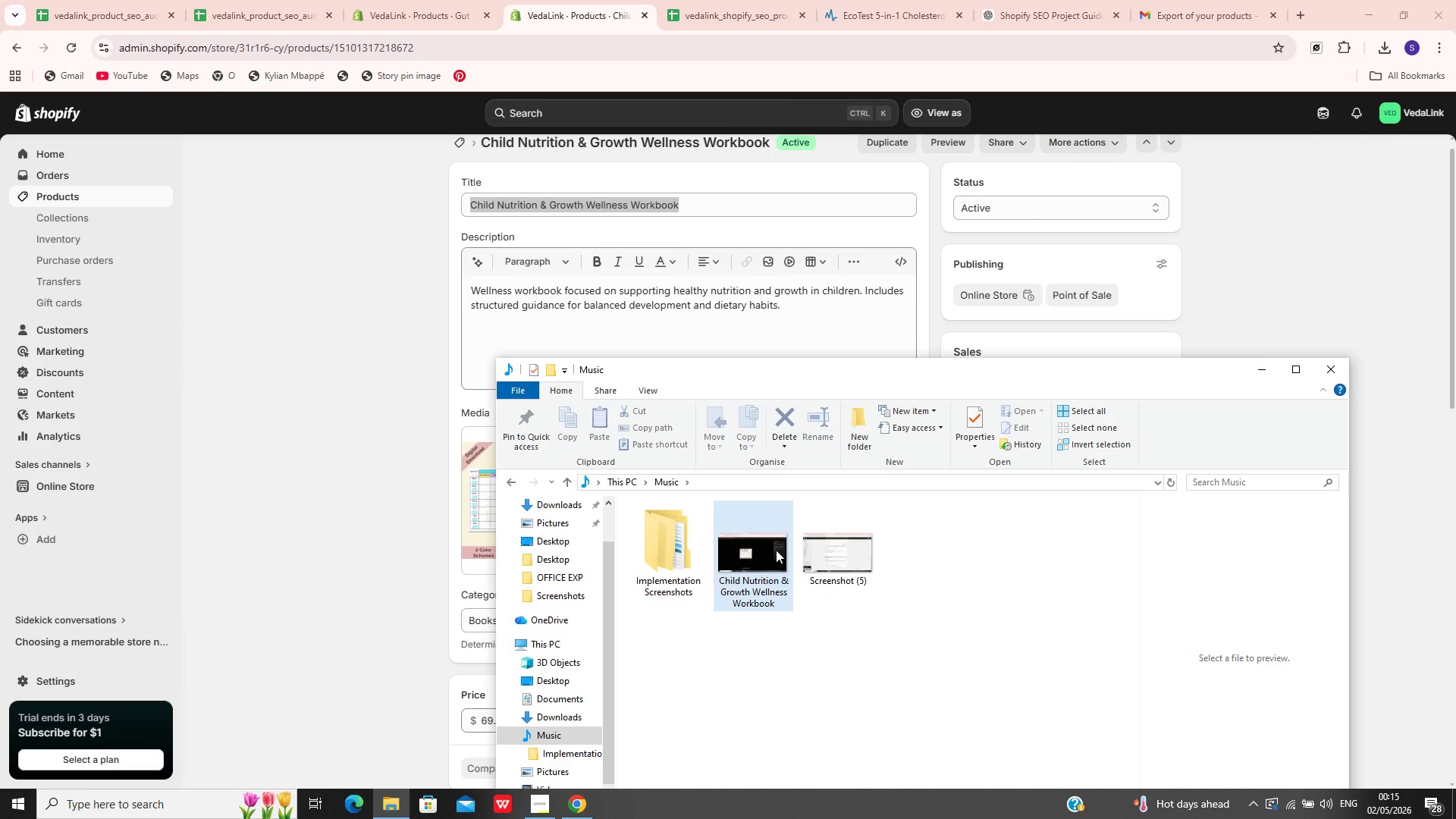 
left_click([775, 549])
 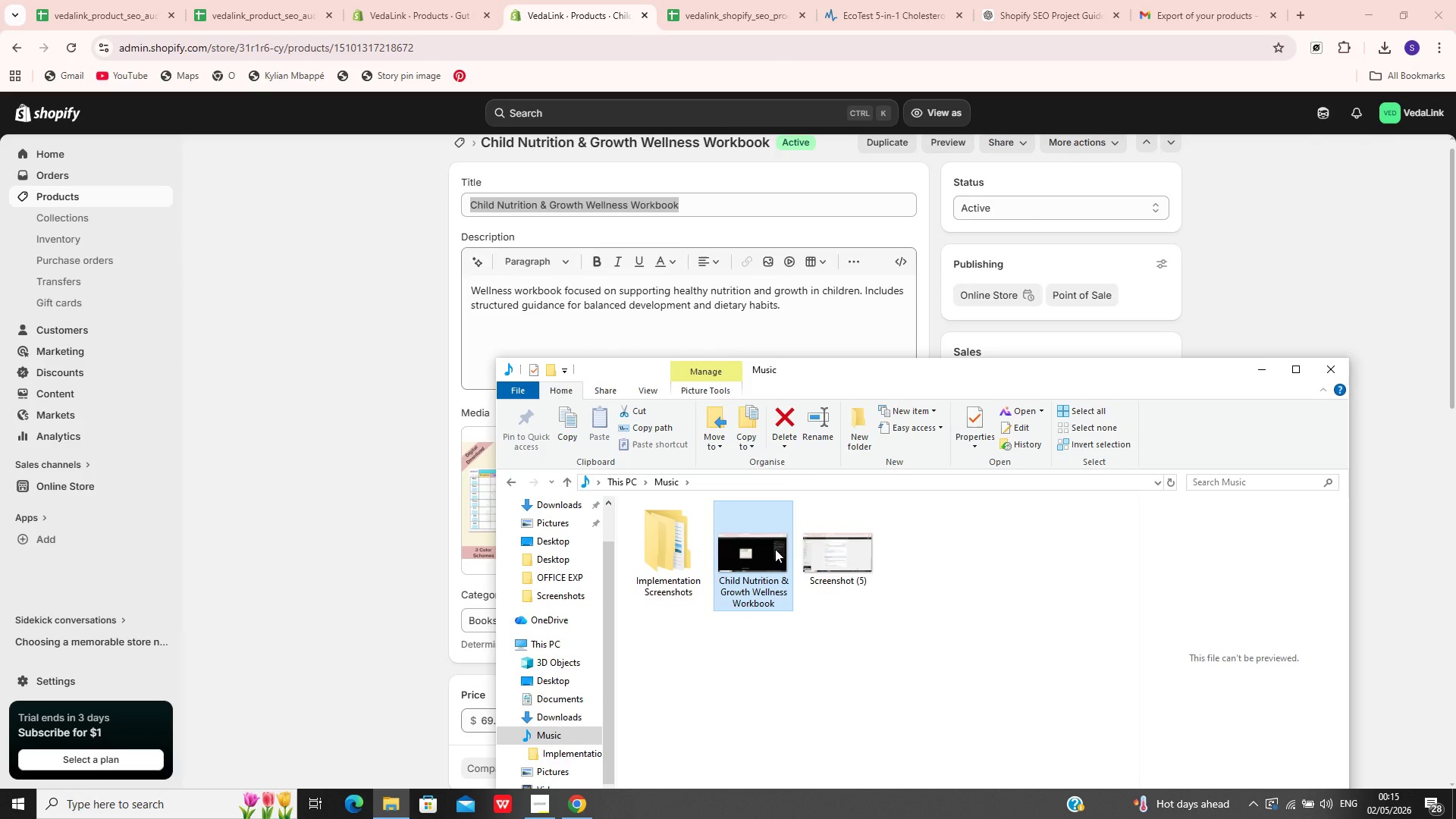 
left_click_drag(start_coordinate=[775, 549], to_coordinate=[687, 570])
 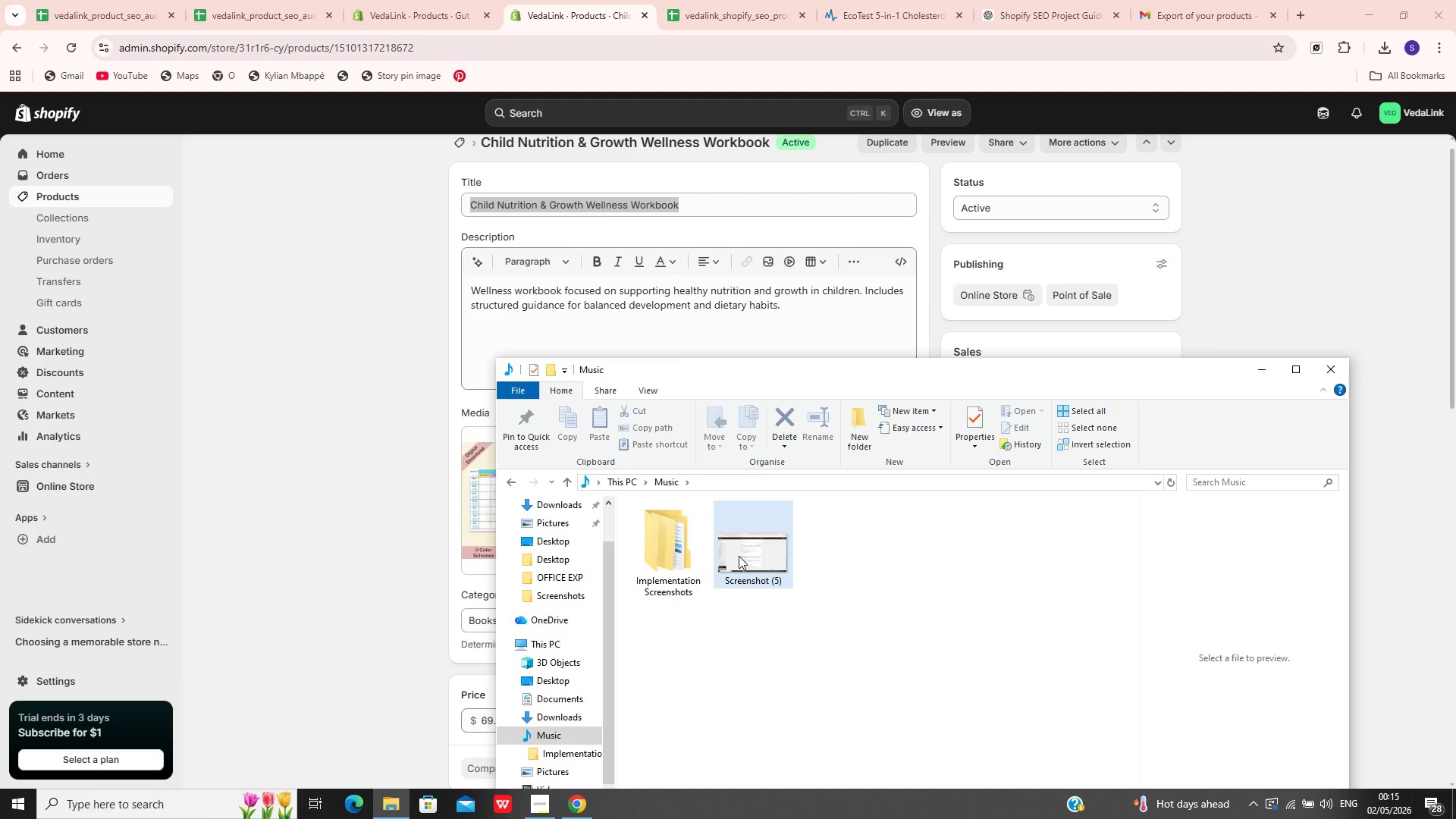 
left_click([739, 556])
 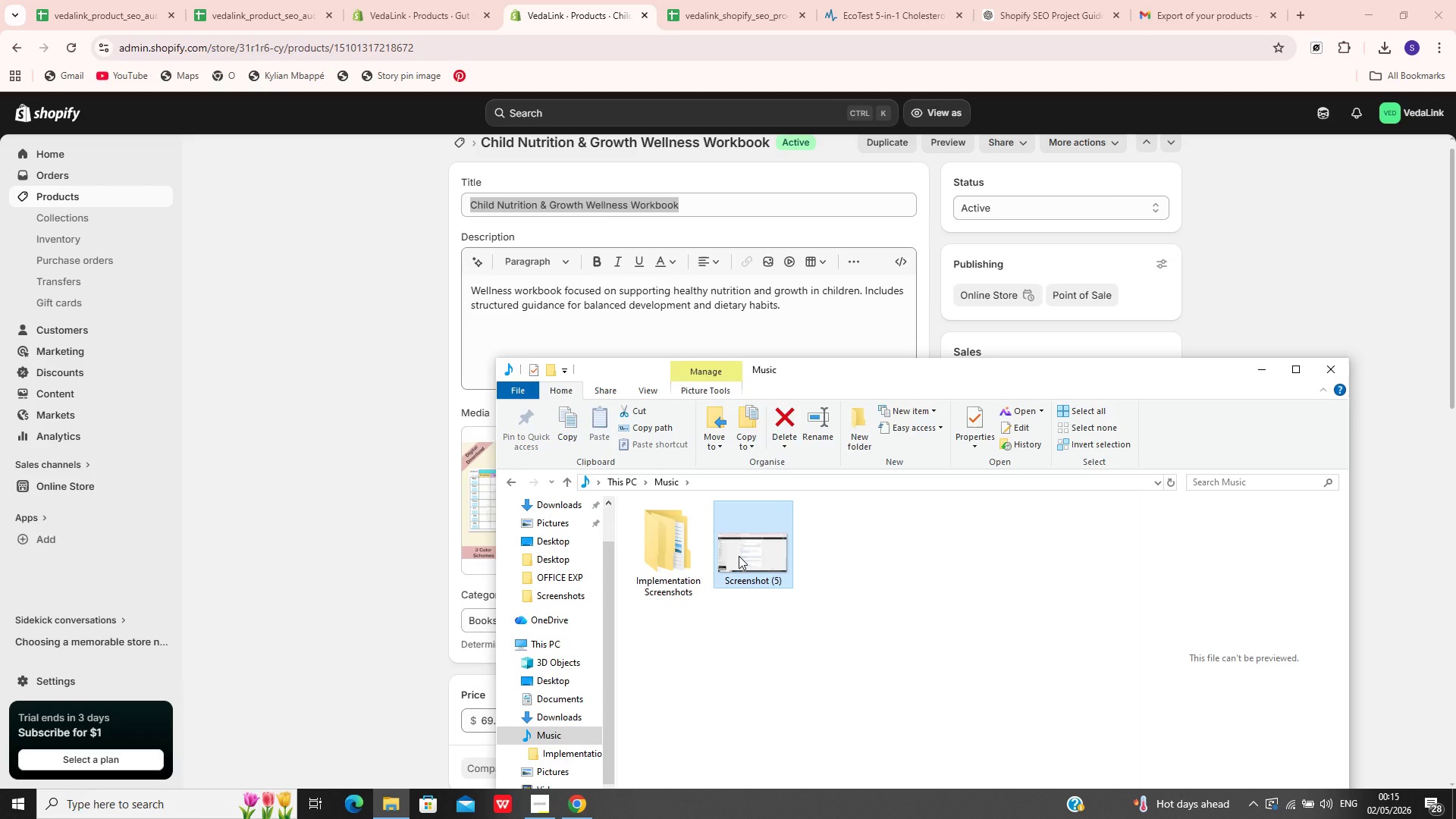 
right_click([739, 556])
 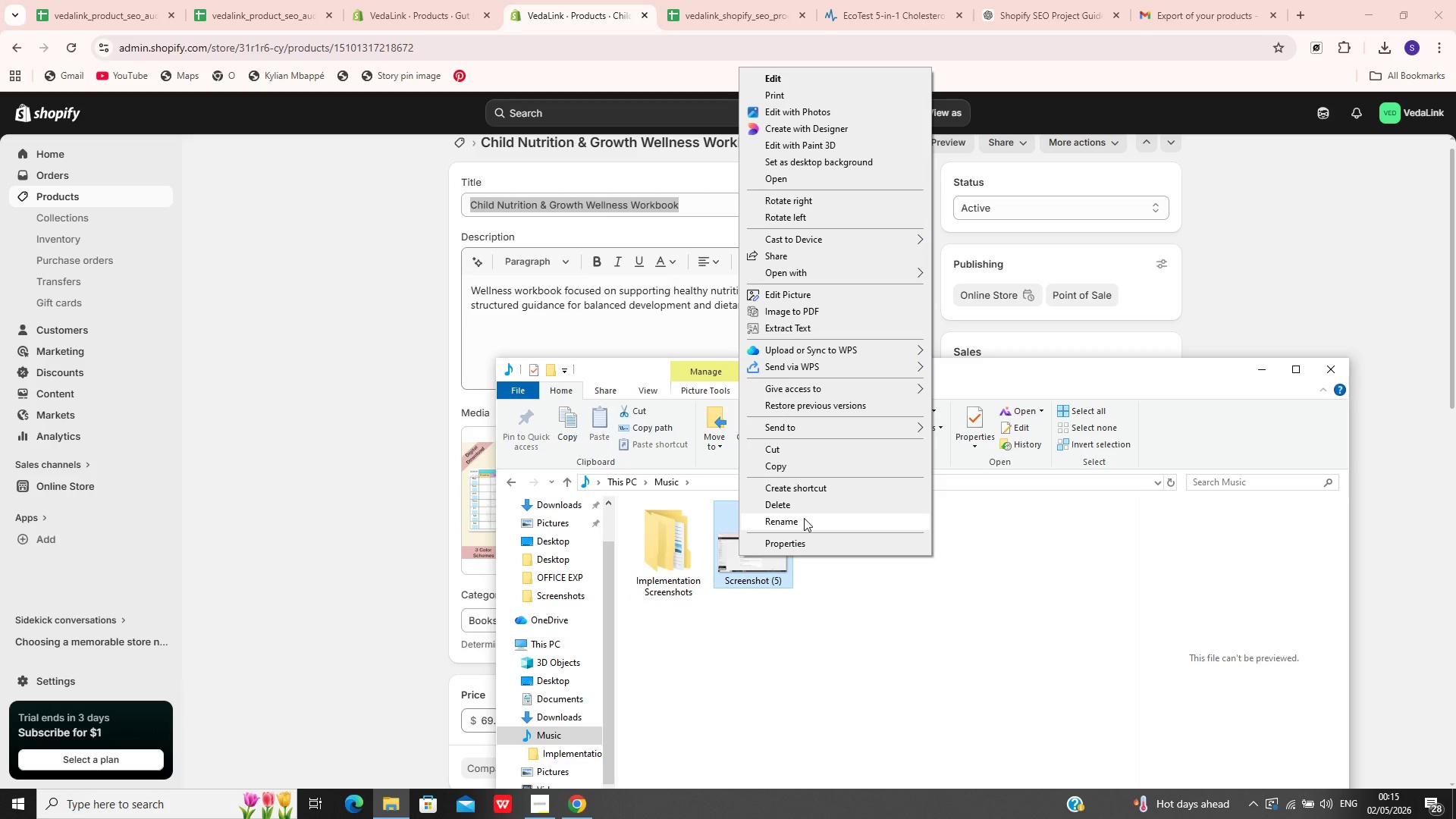 
left_click([804, 518])
 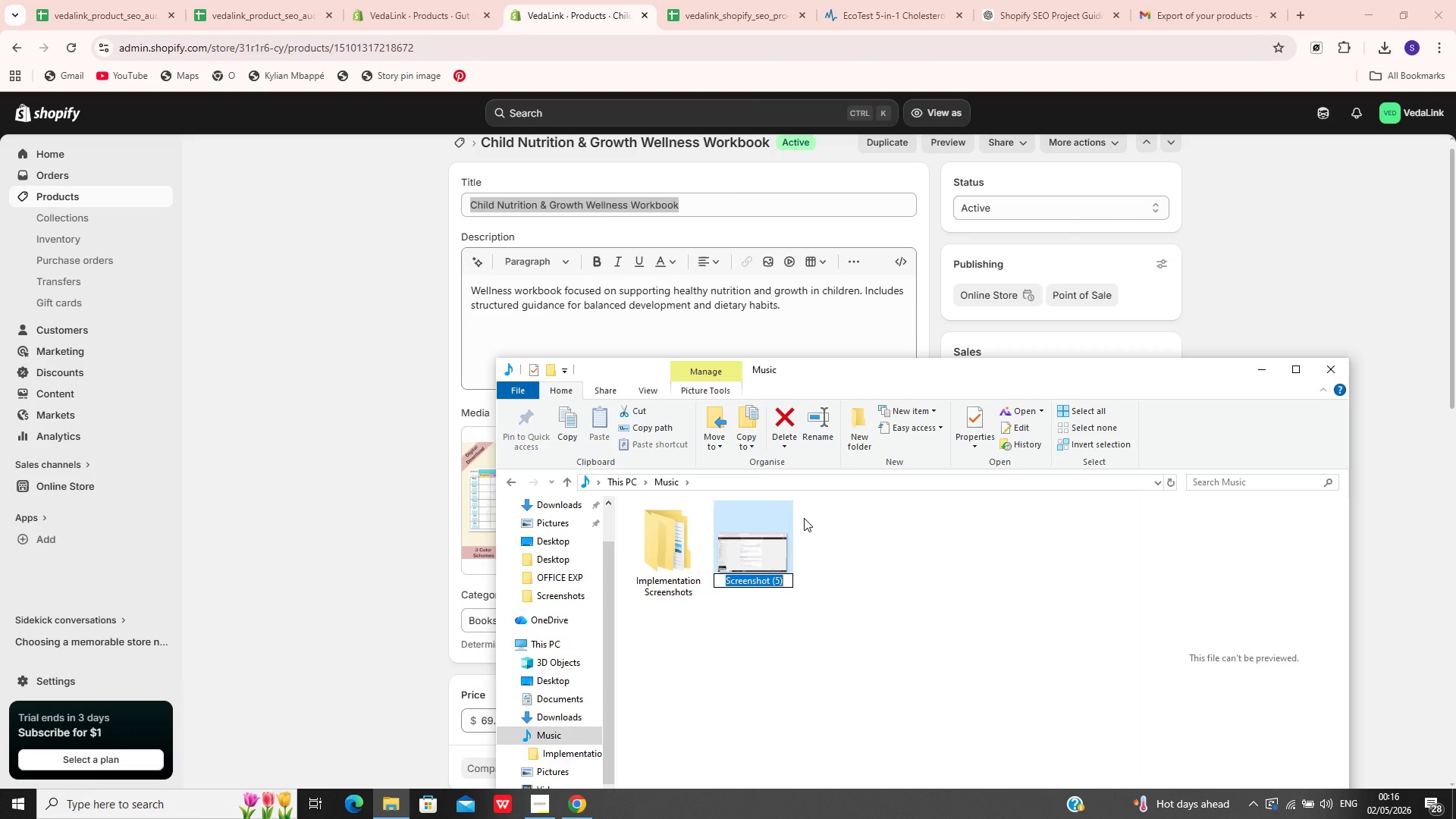 
key(Control+V)
 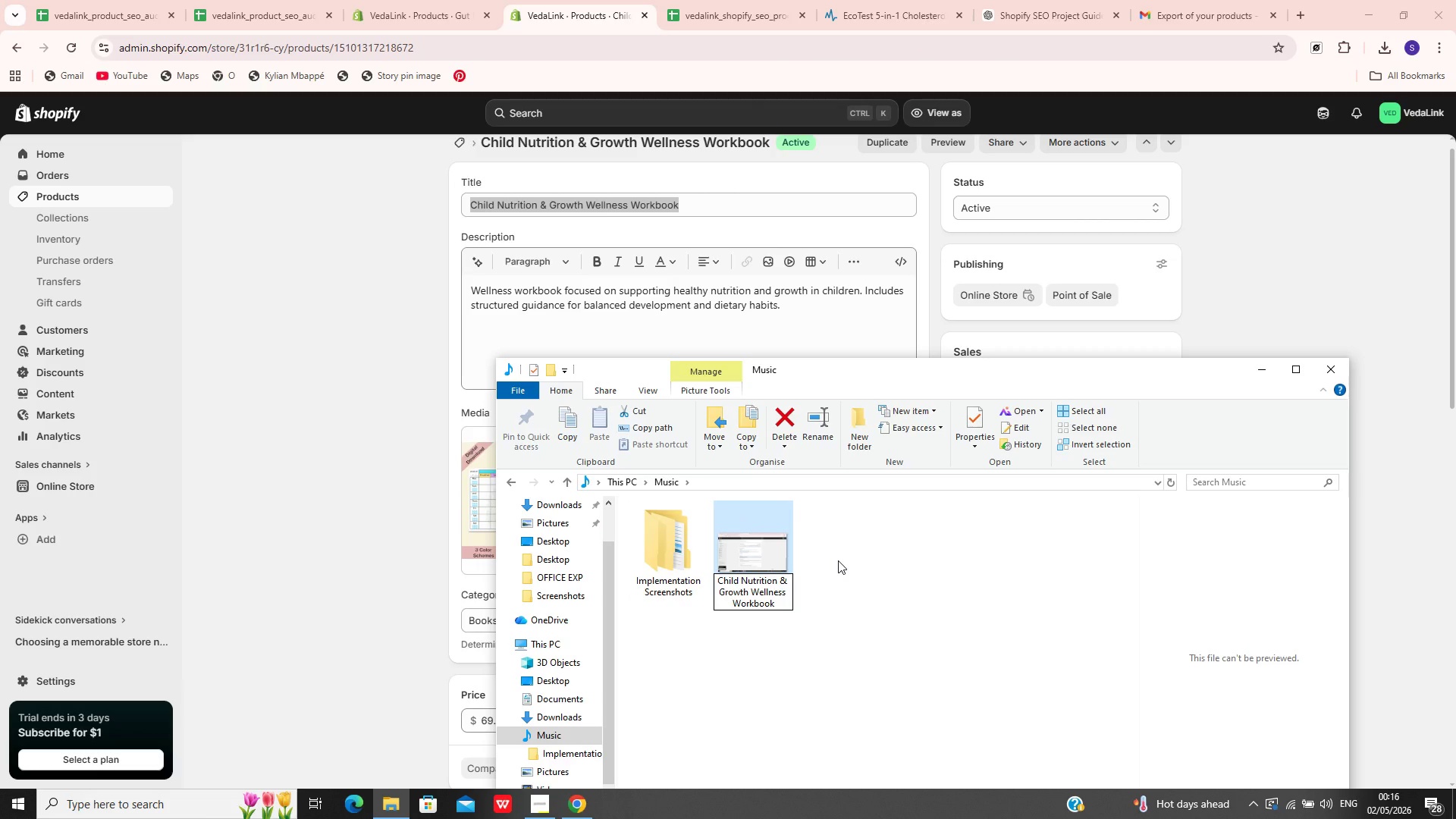 
left_click([838, 560])
 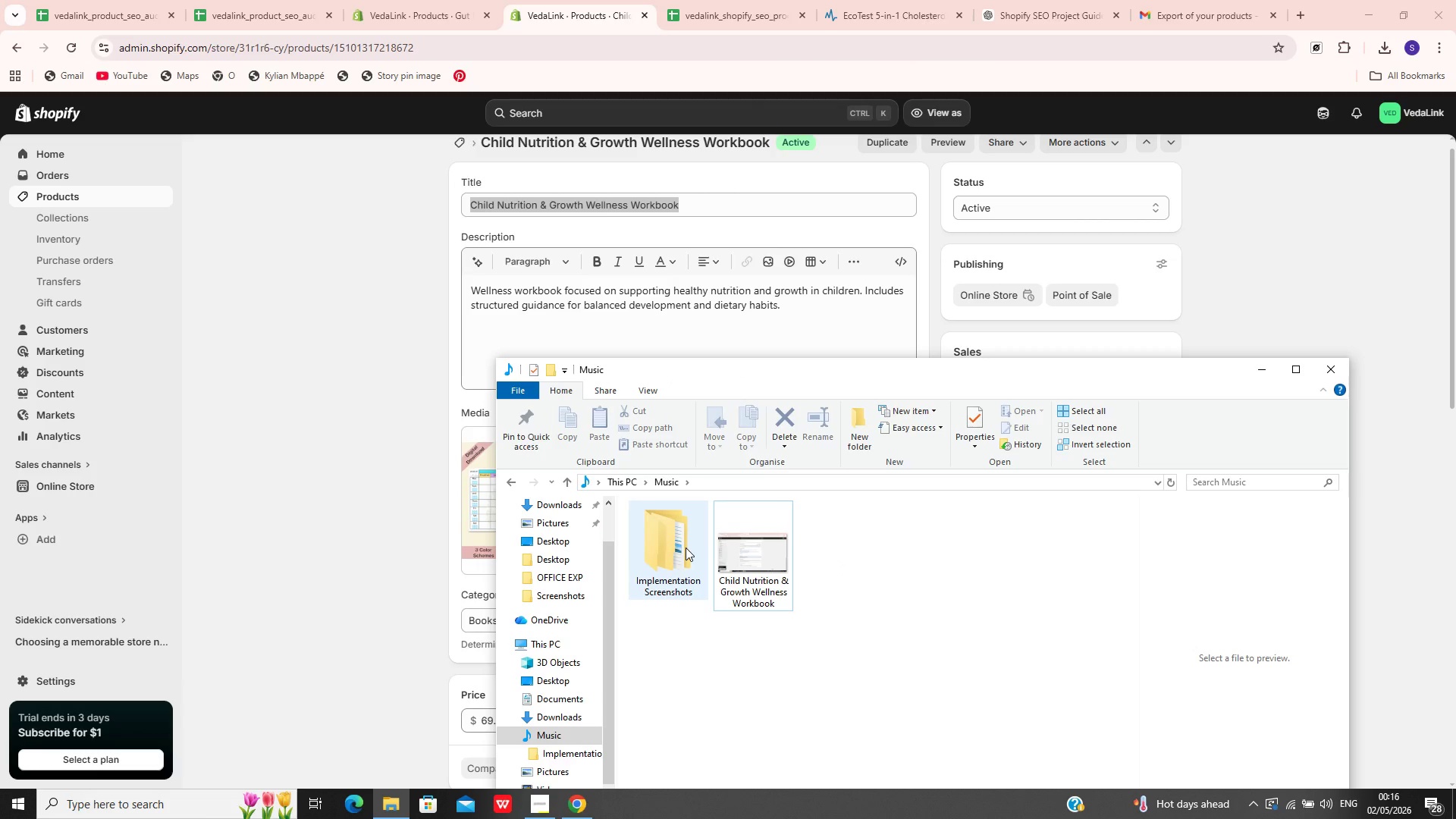 
double_click([682, 548])
 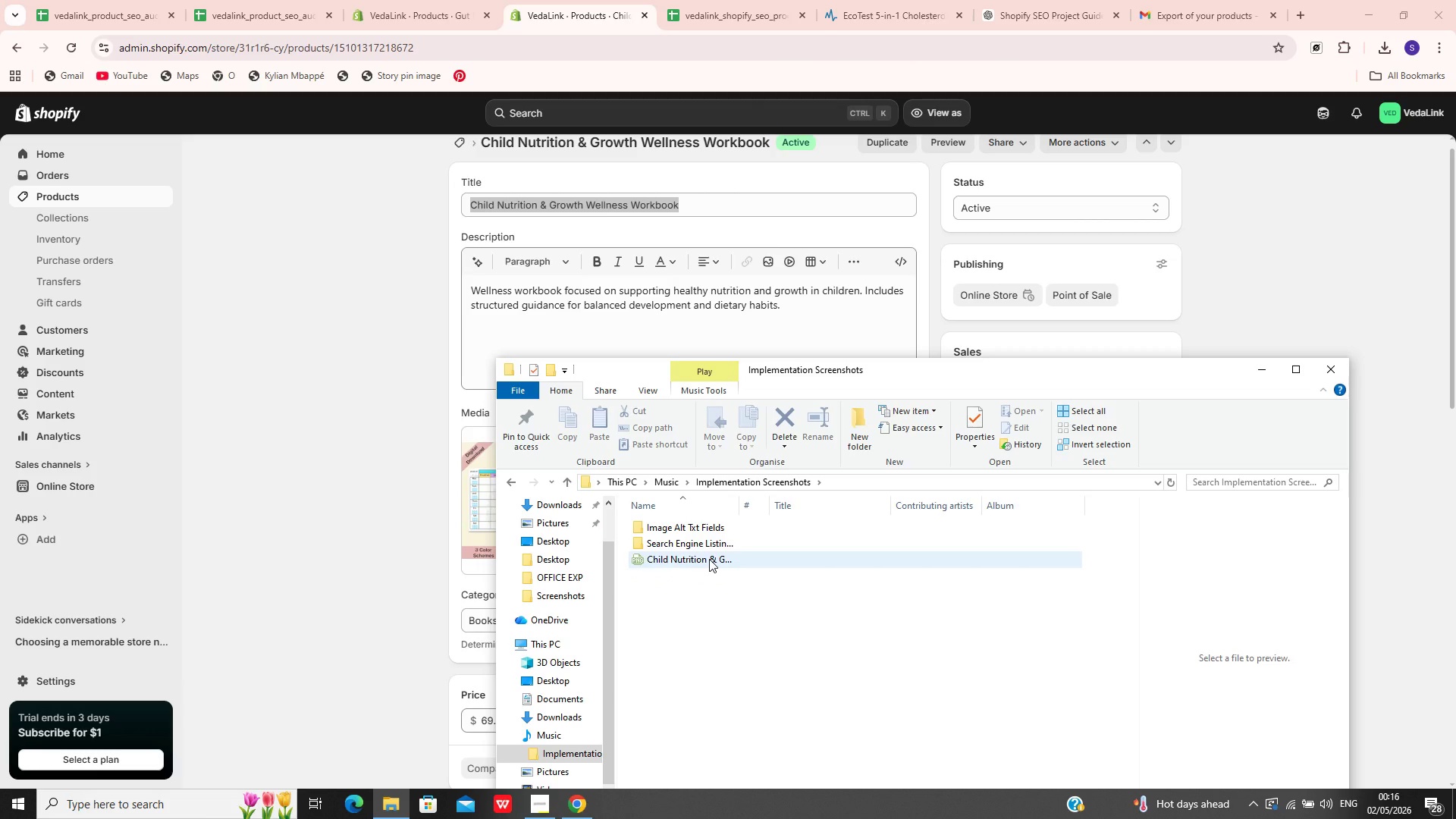 
left_click([709, 559])
 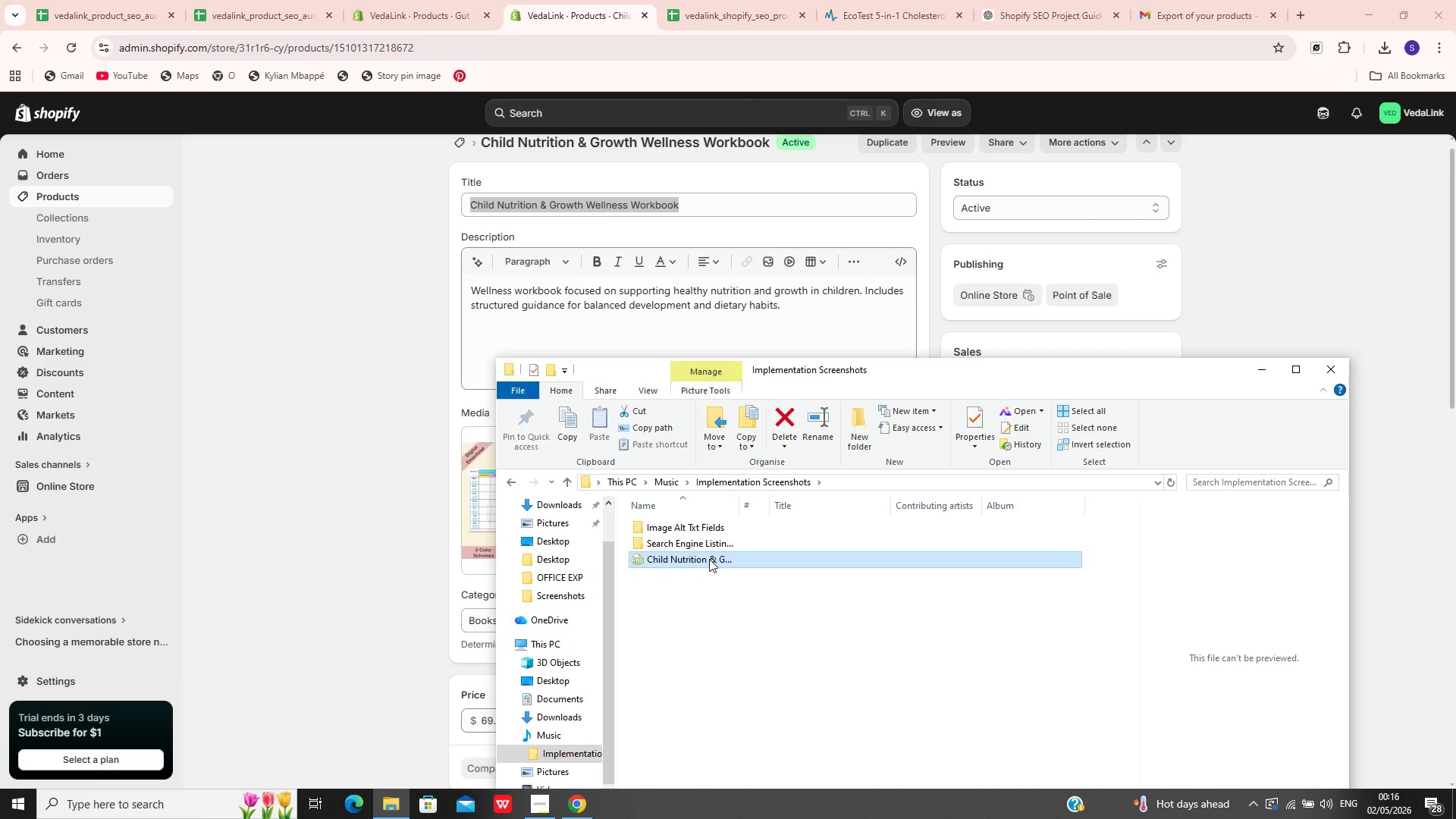 
left_click_drag(start_coordinate=[709, 559], to_coordinate=[724, 532])
 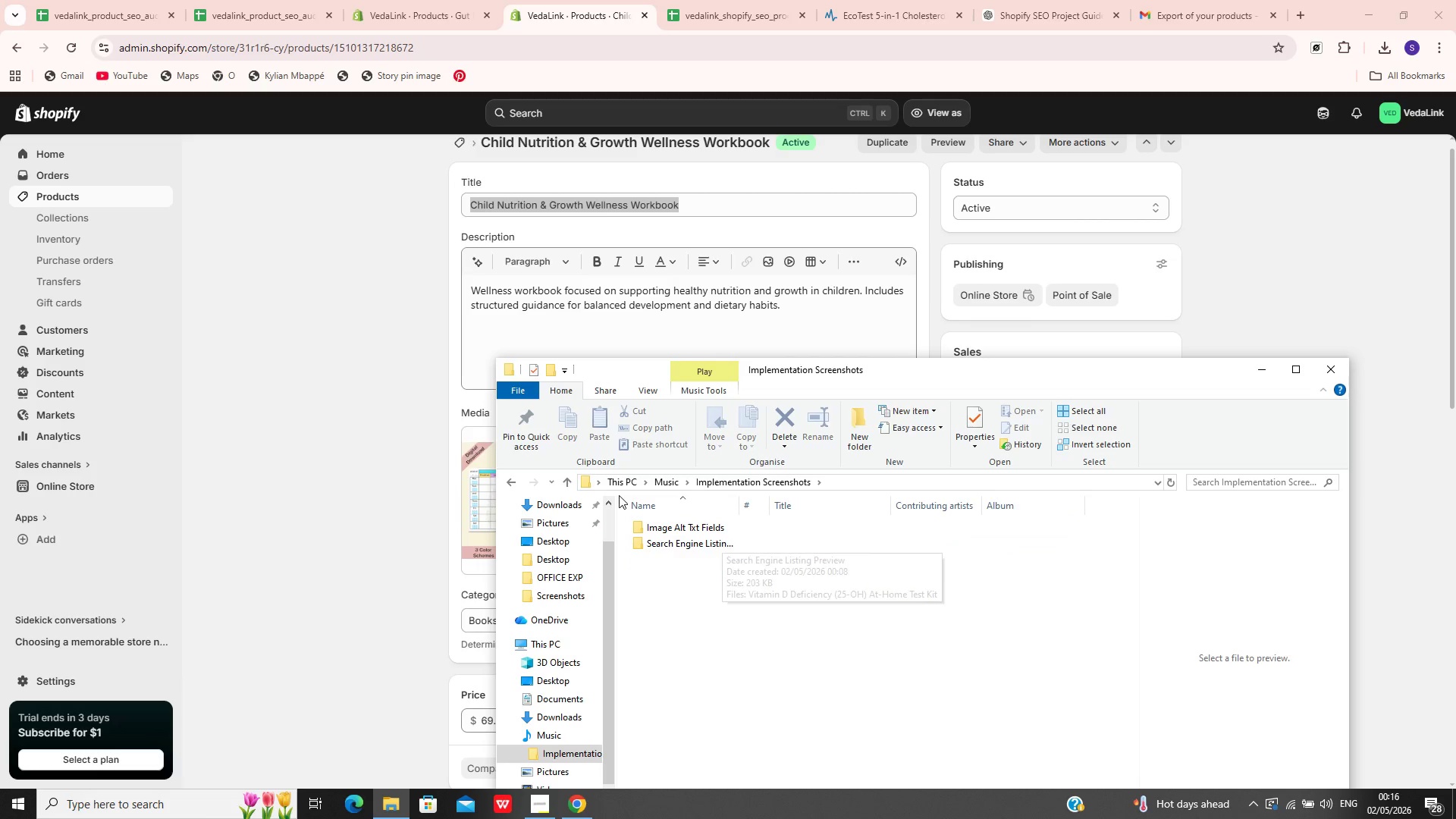 
key(Backspace)
 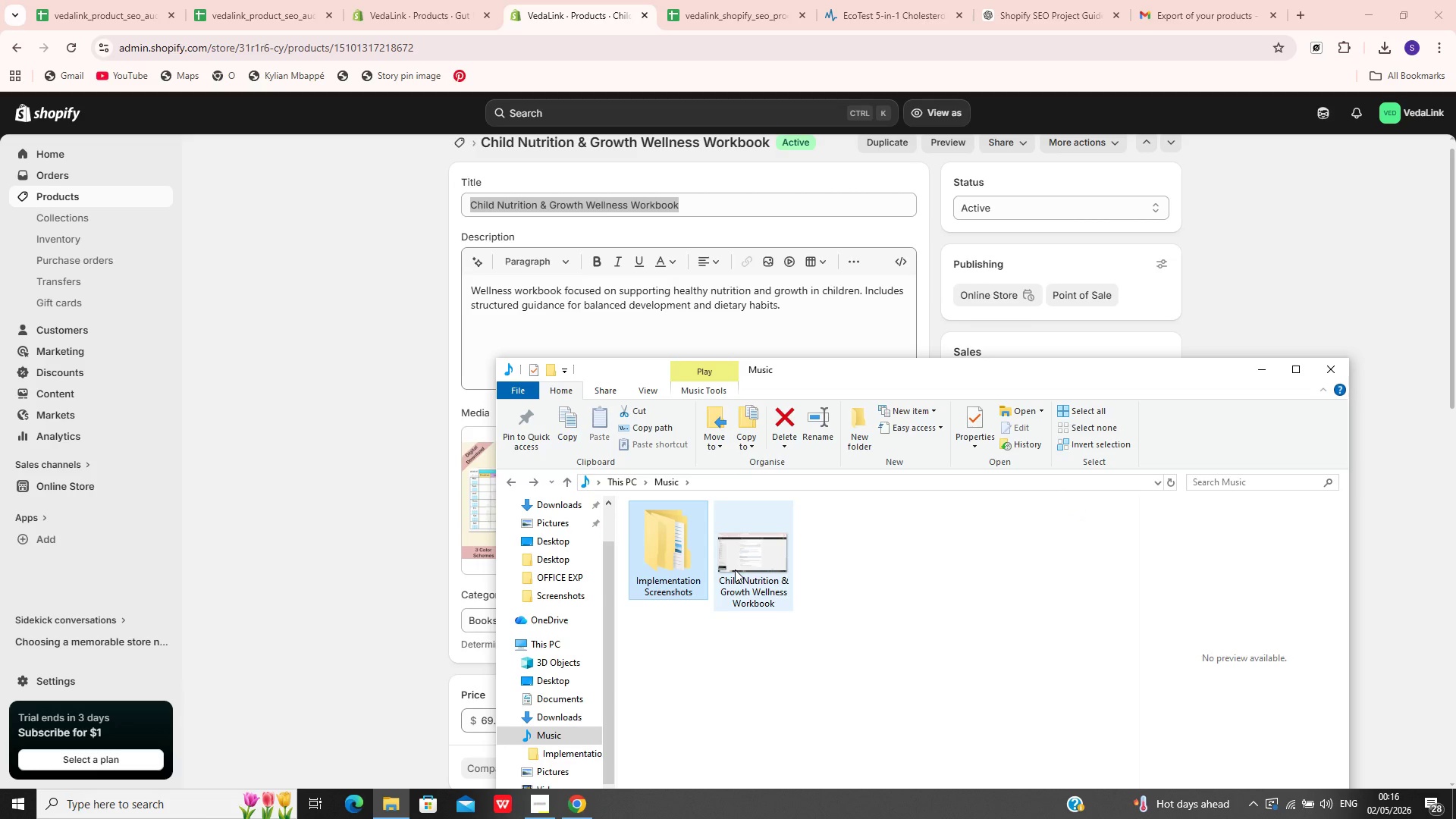 
left_click([736, 570])
 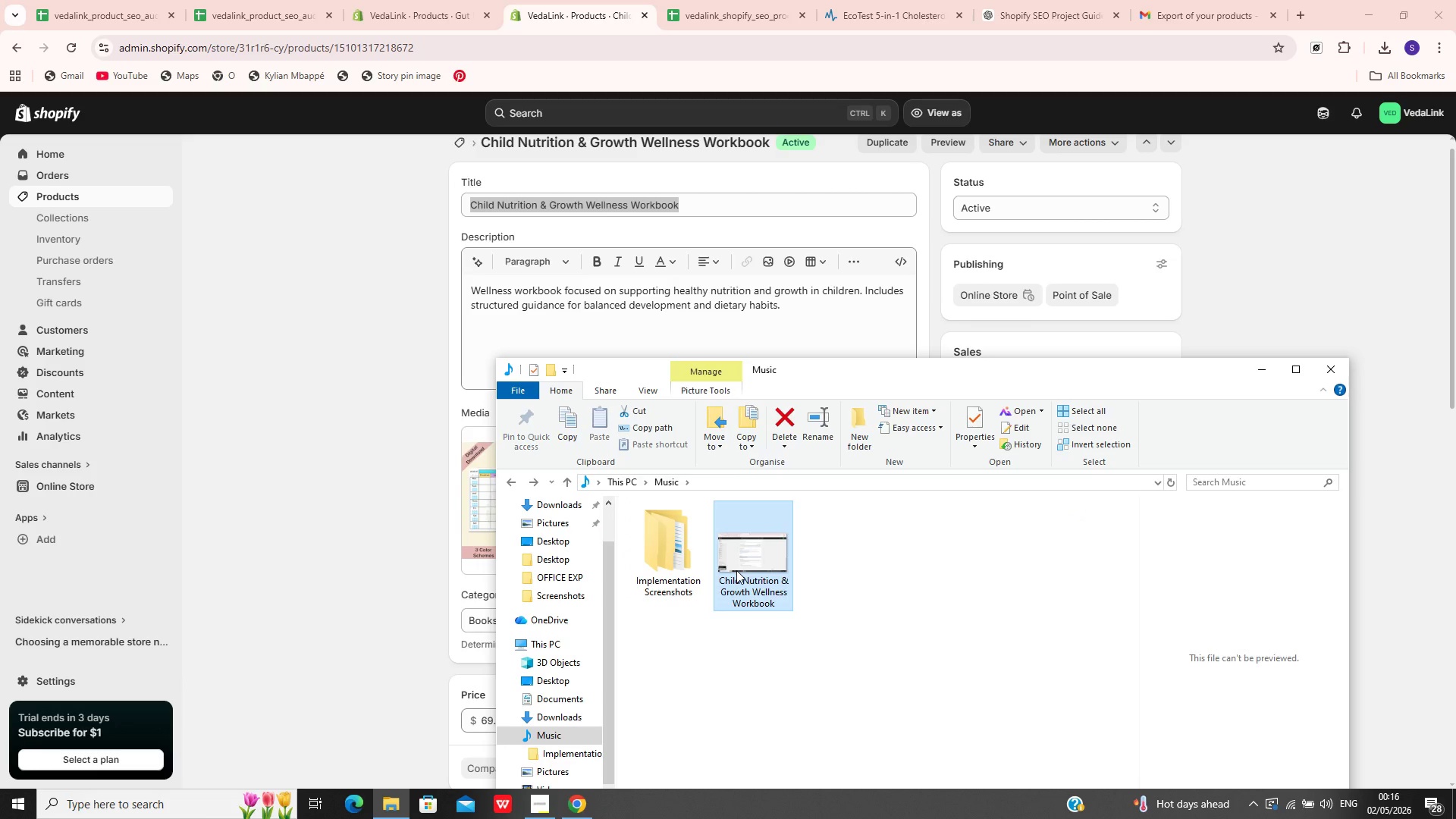 
left_click_drag(start_coordinate=[736, 570], to_coordinate=[738, 564])
 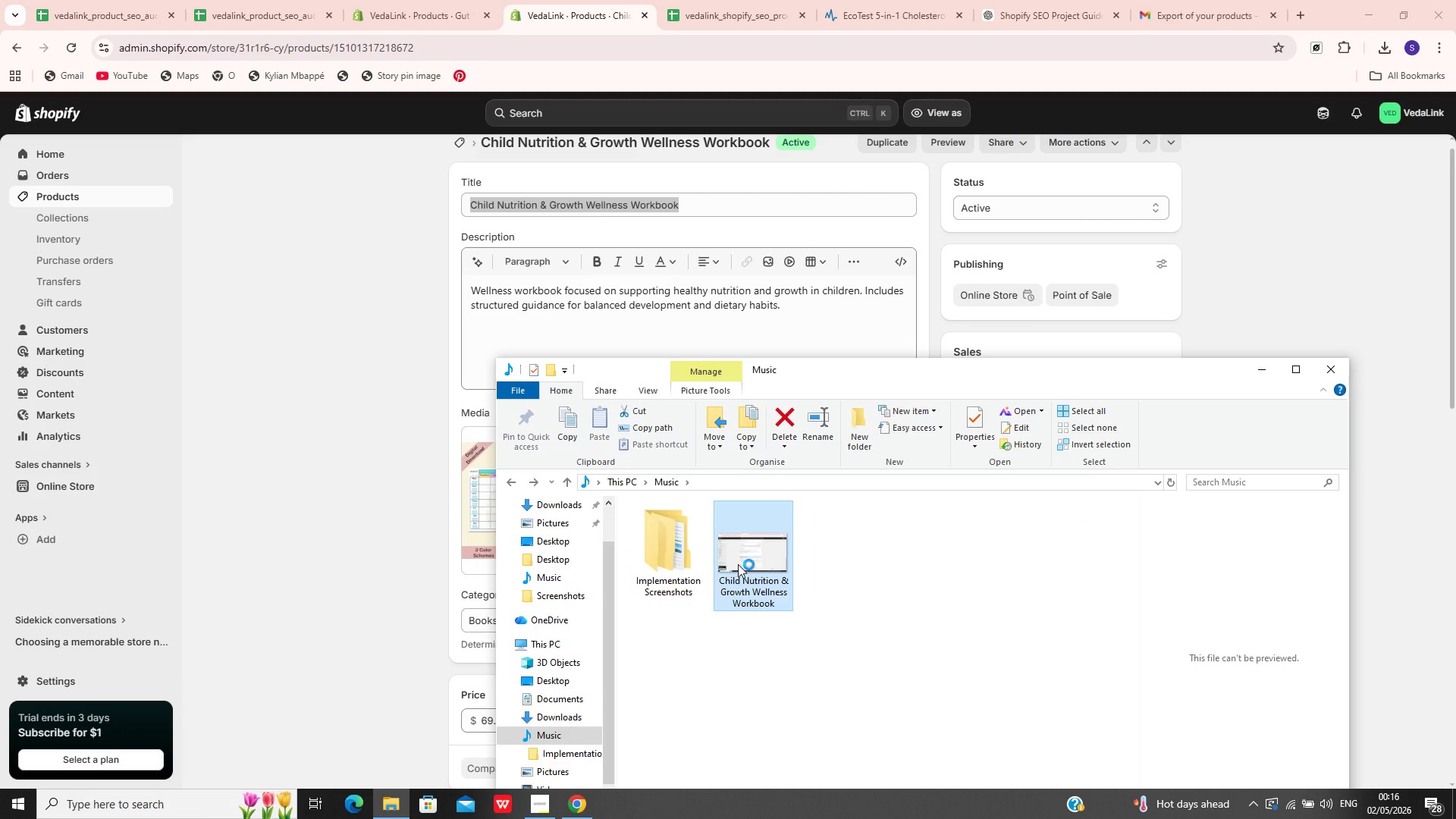 
left_click_drag(start_coordinate=[738, 564], to_coordinate=[893, 438])
 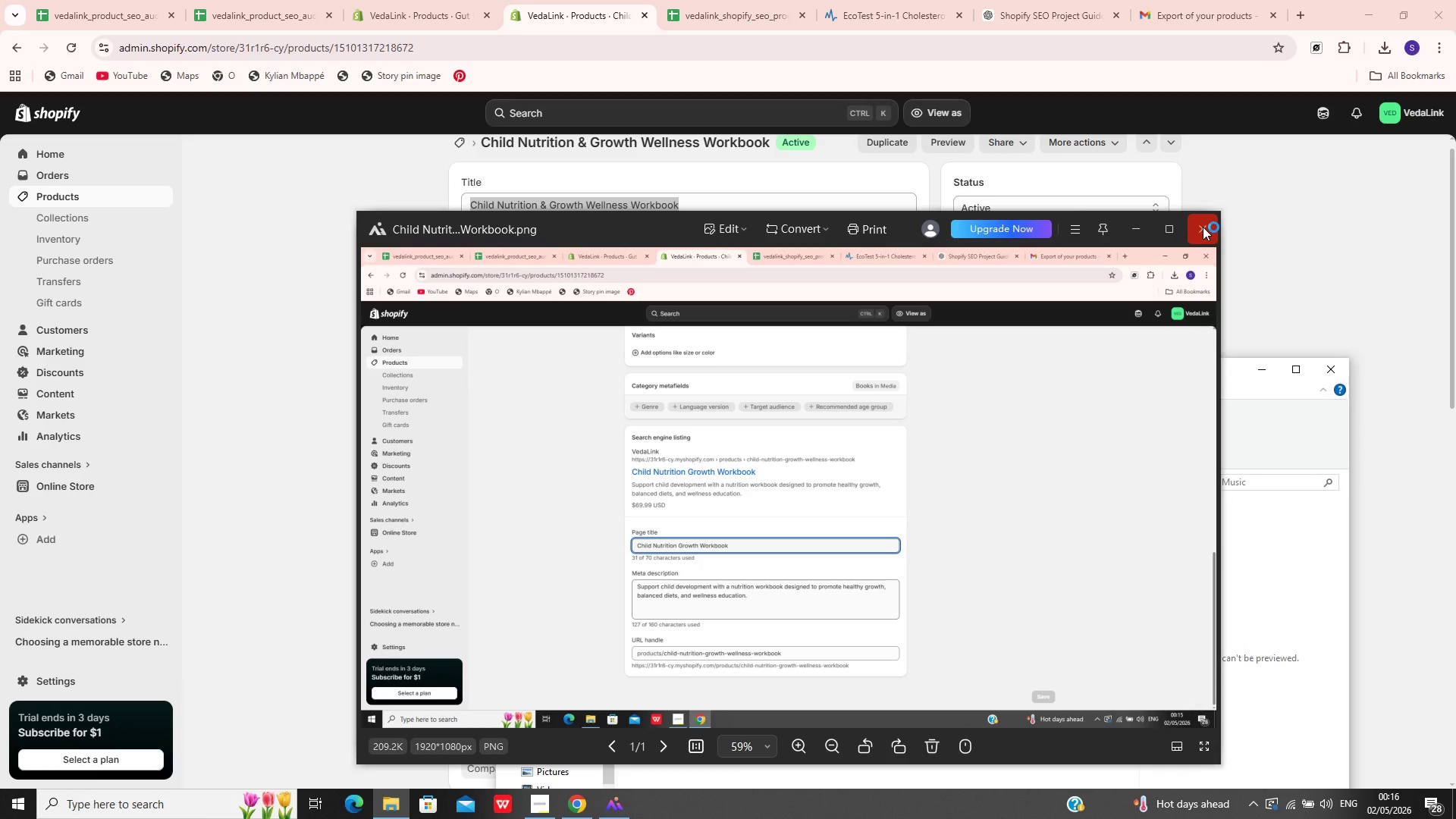 
left_click([1203, 227])
 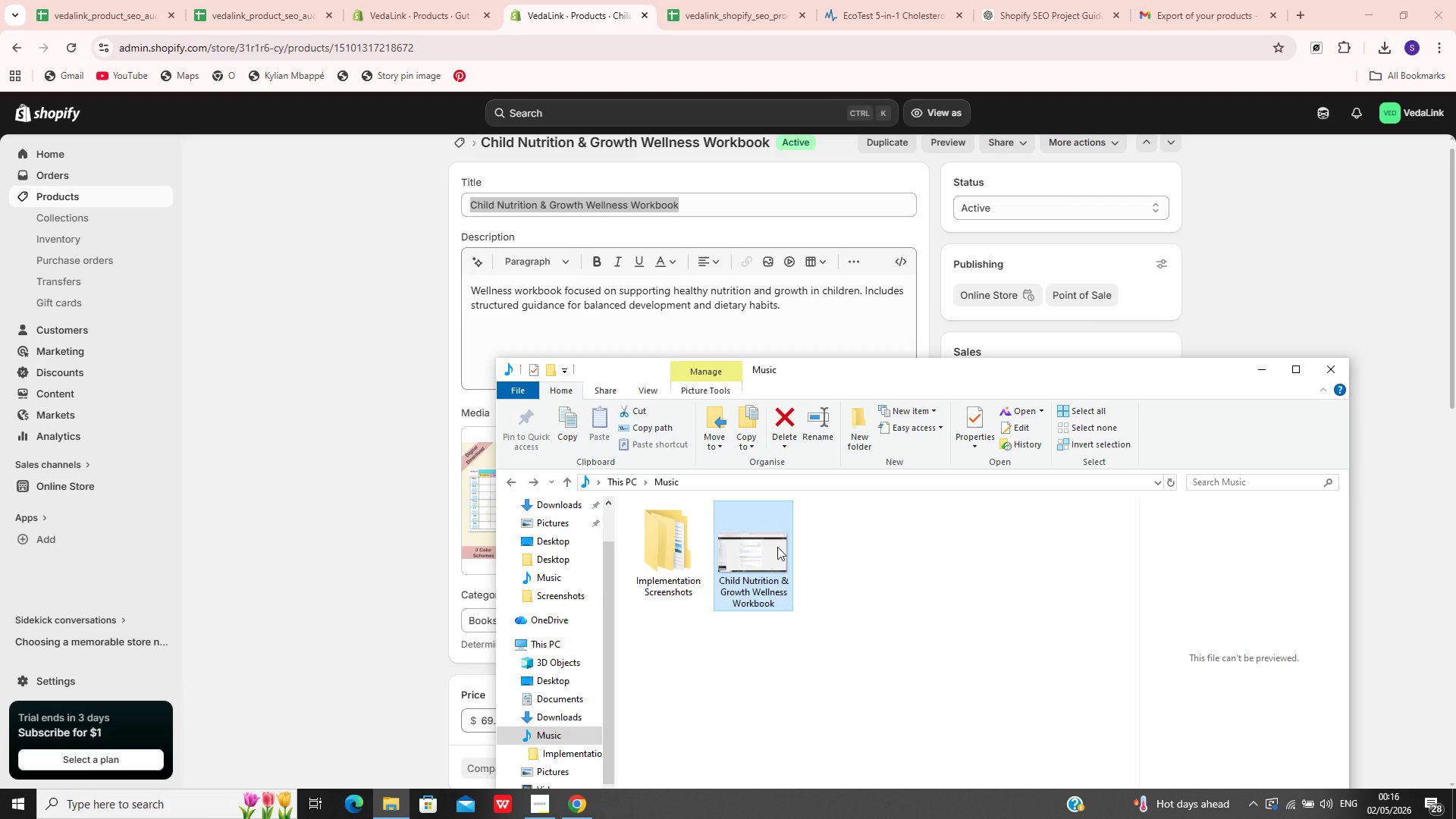 
left_click_drag(start_coordinate=[777, 547], to_coordinate=[689, 563])
 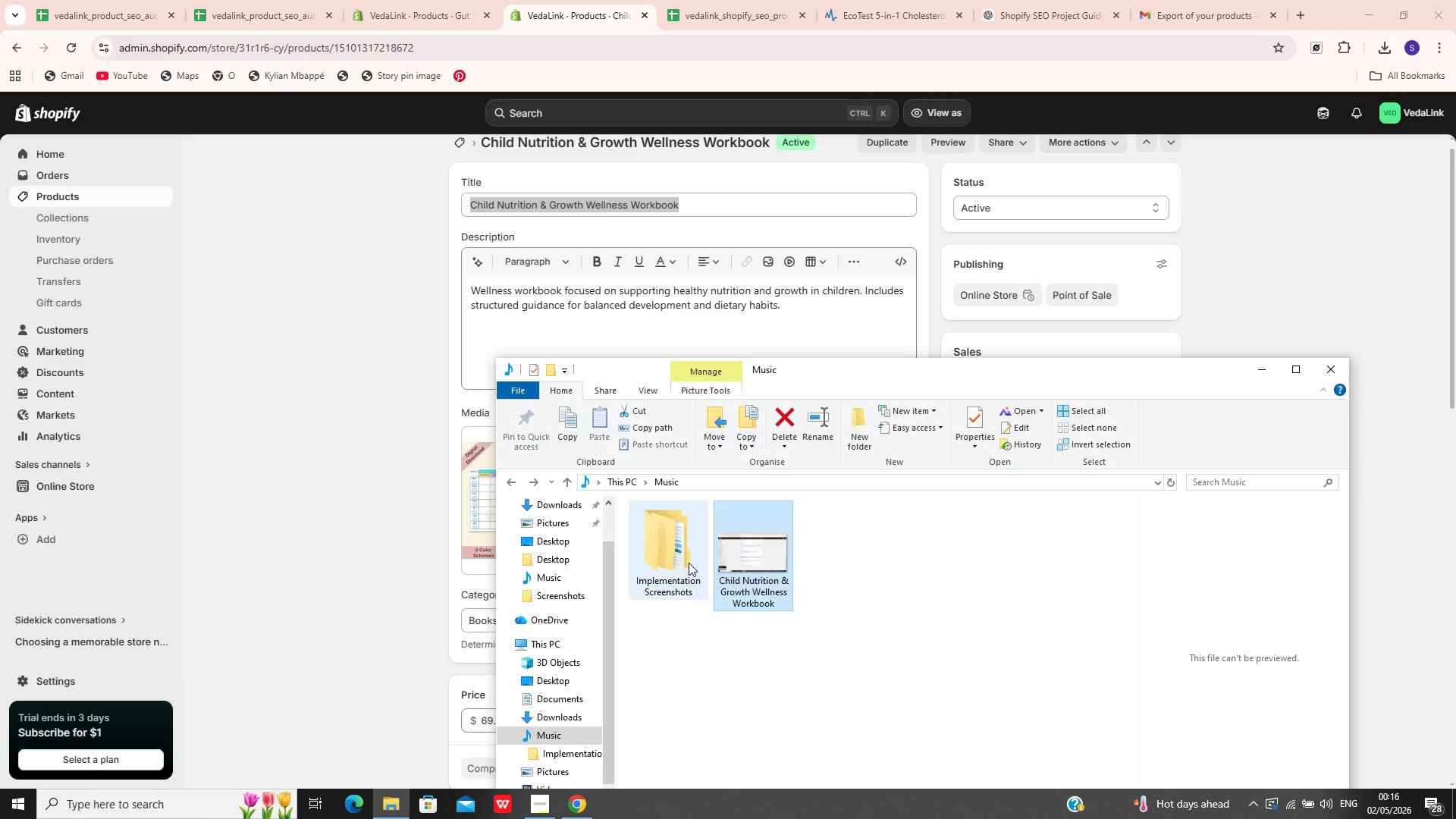 
double_click([689, 563])
 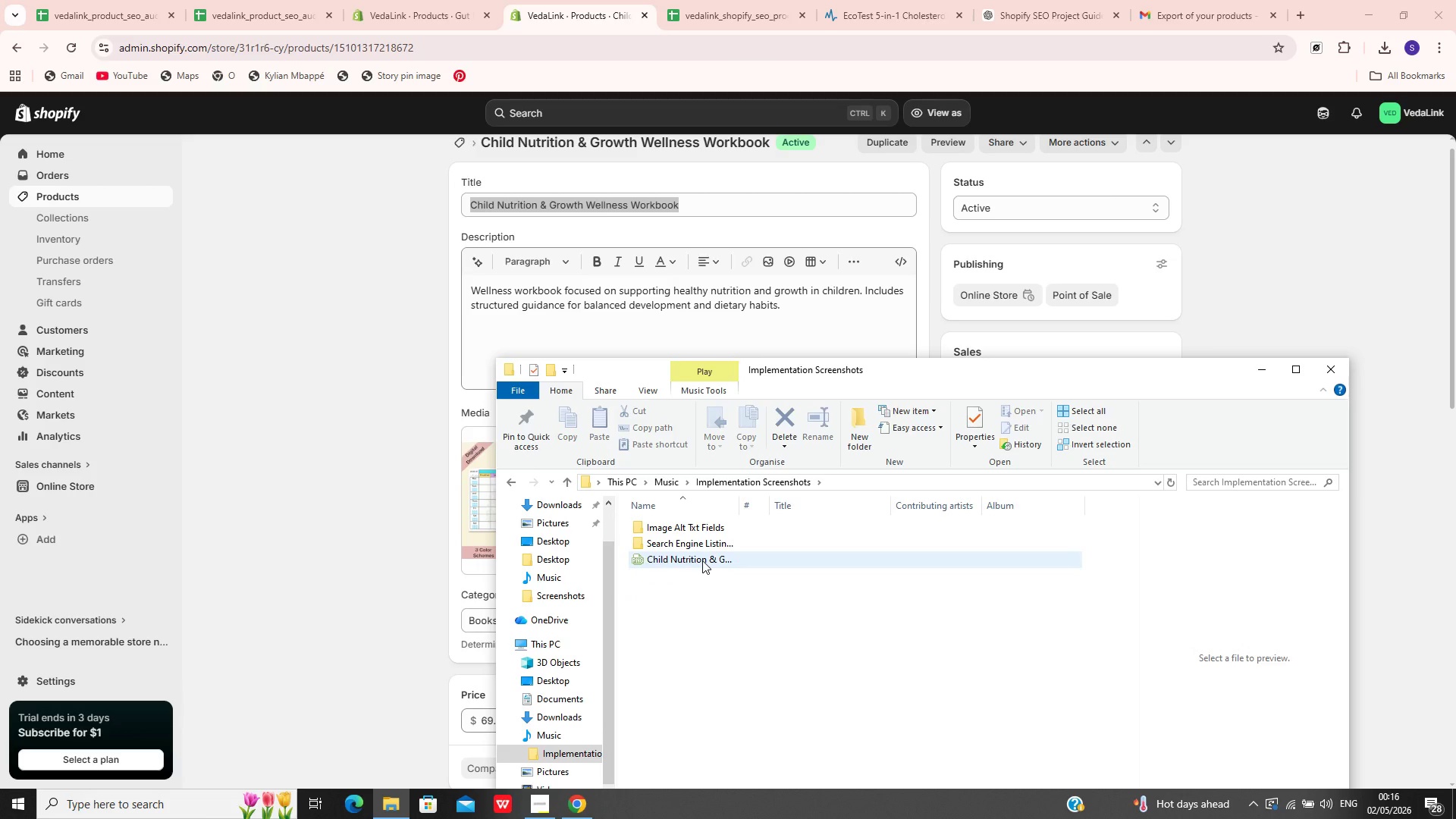 
left_click([702, 560])
 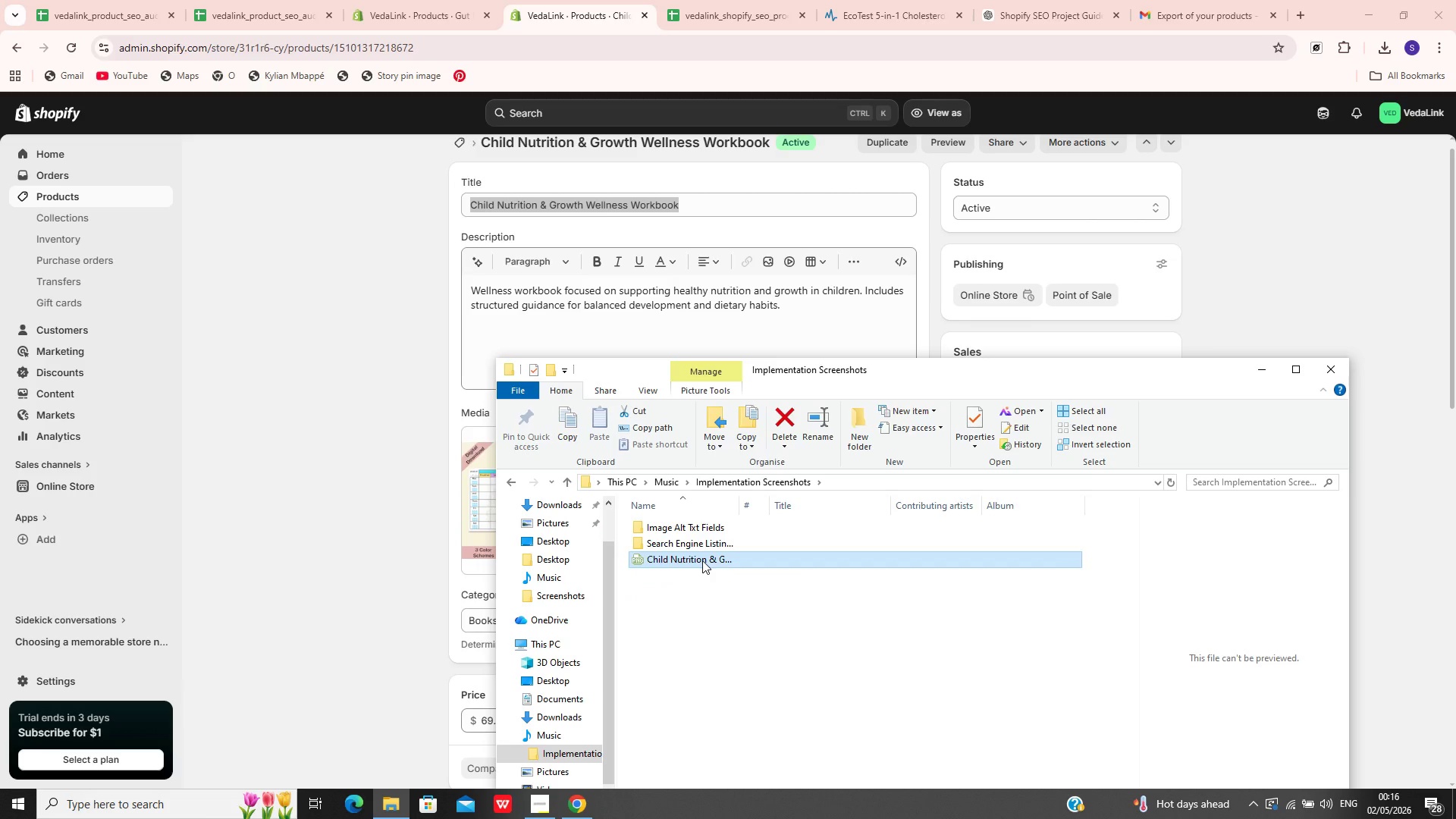 
left_click_drag(start_coordinate=[702, 560], to_coordinate=[711, 545])
 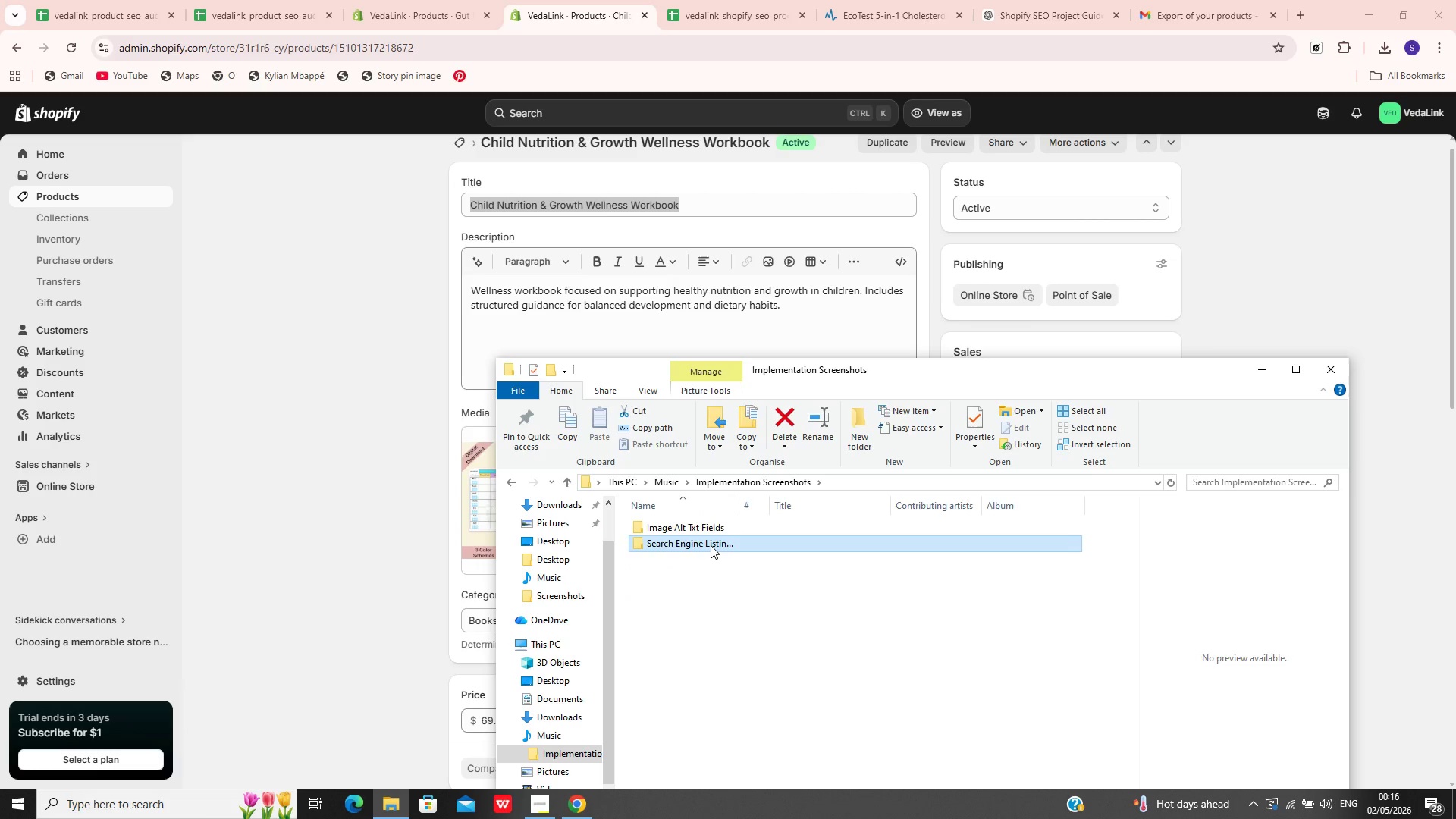 
double_click([711, 545])
 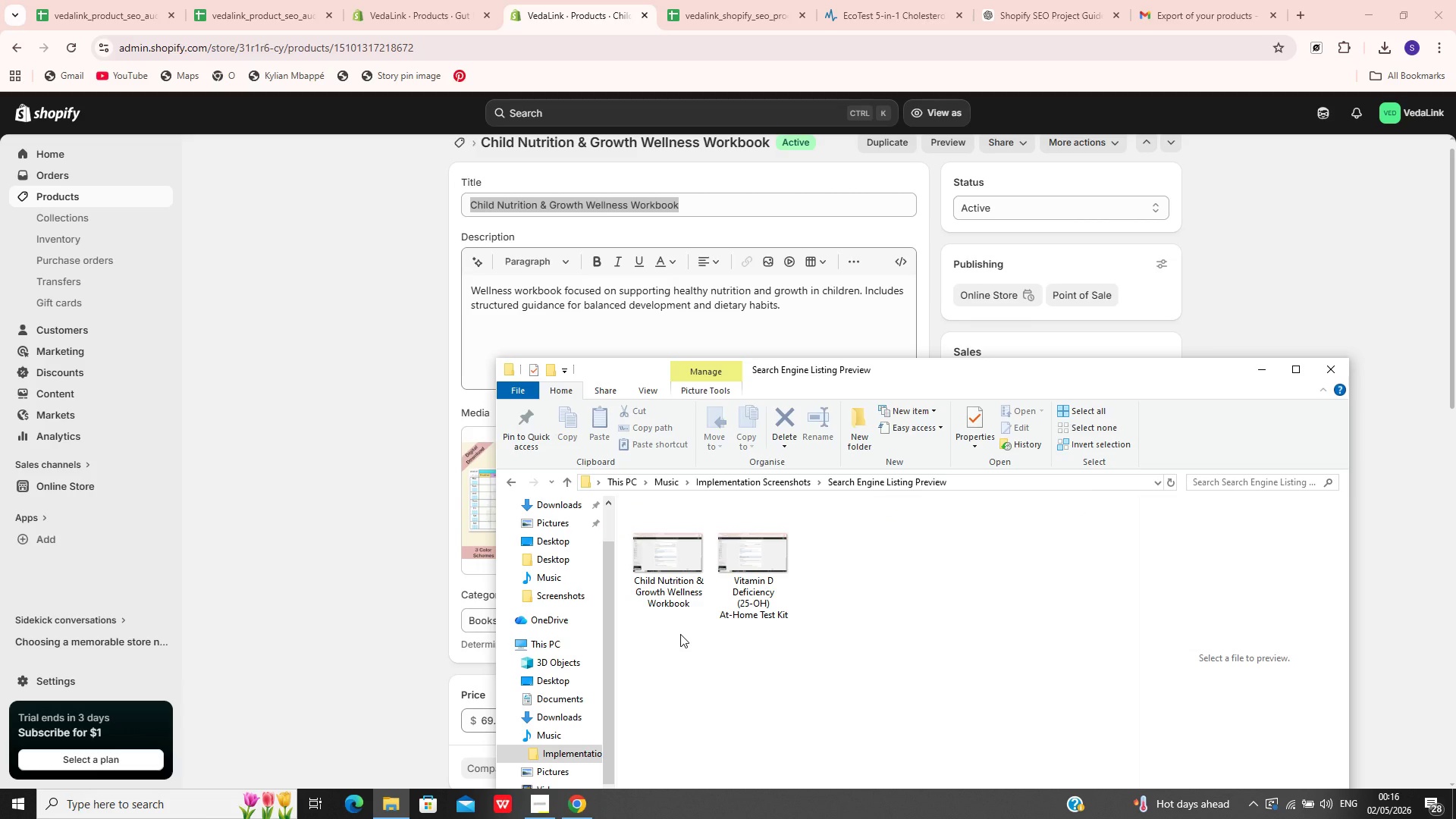 
hold_key(key=Backspace, duration=10.23)
 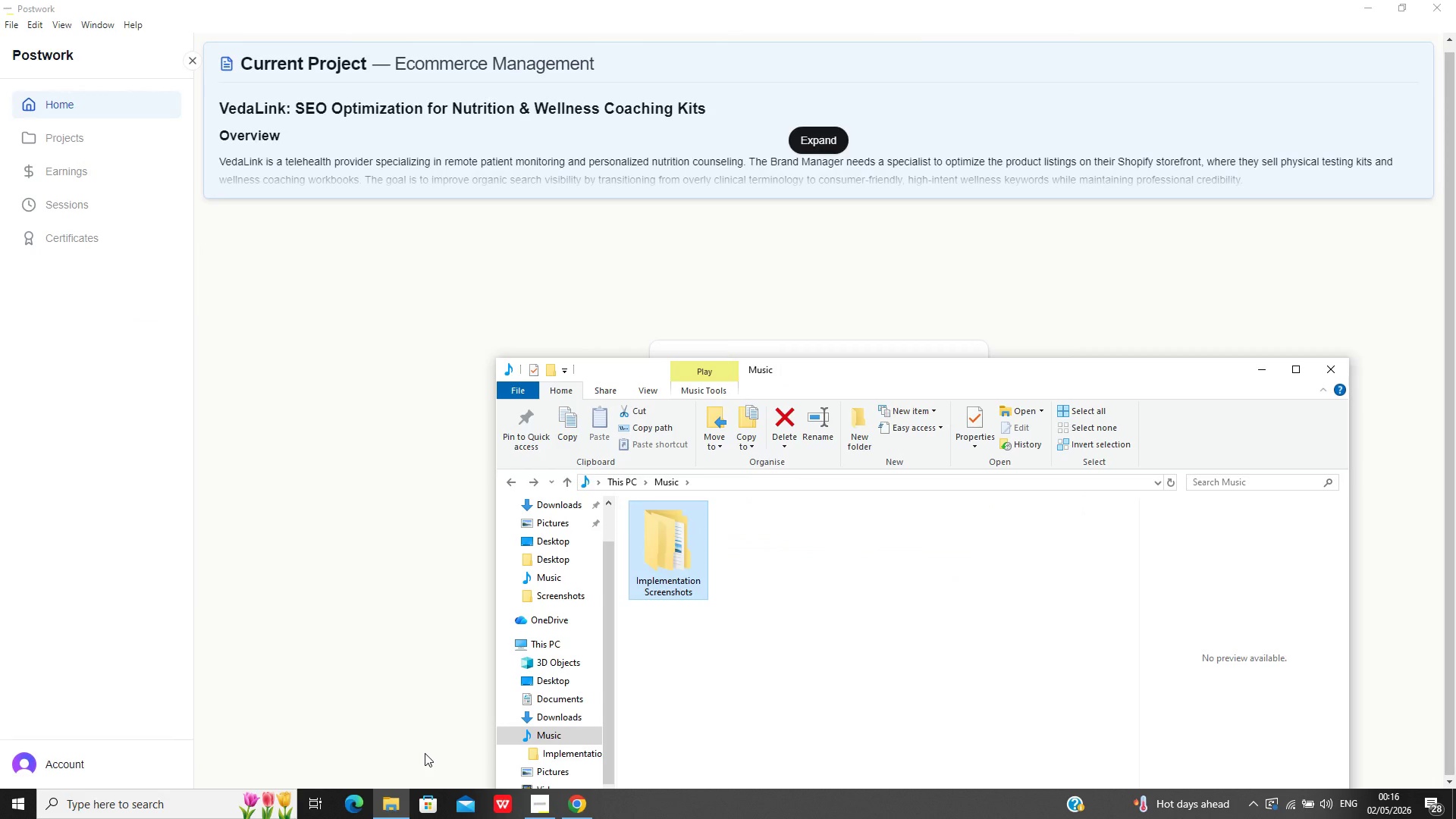 
left_click([584, 750])
 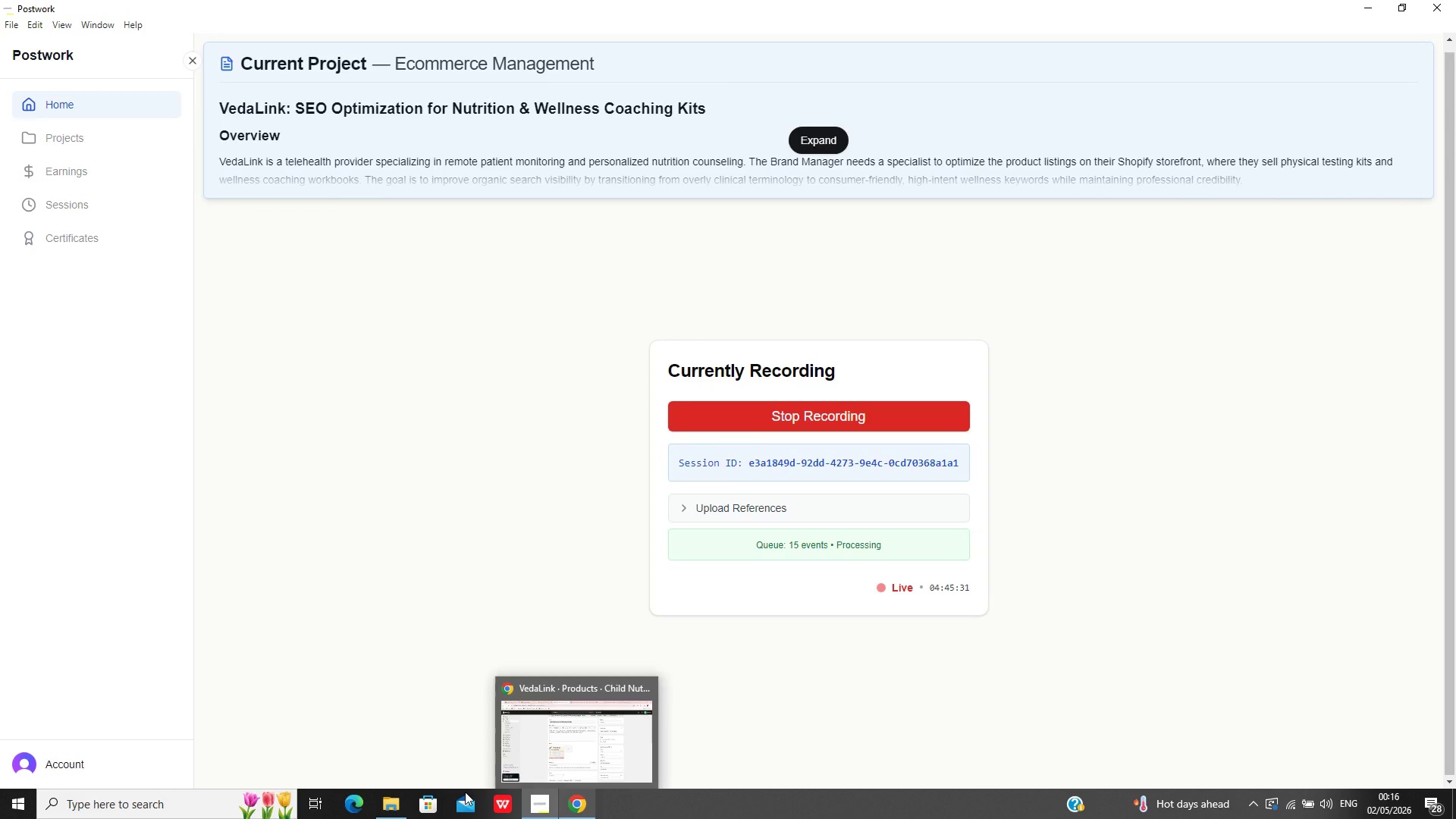 
left_click([425, 753])
 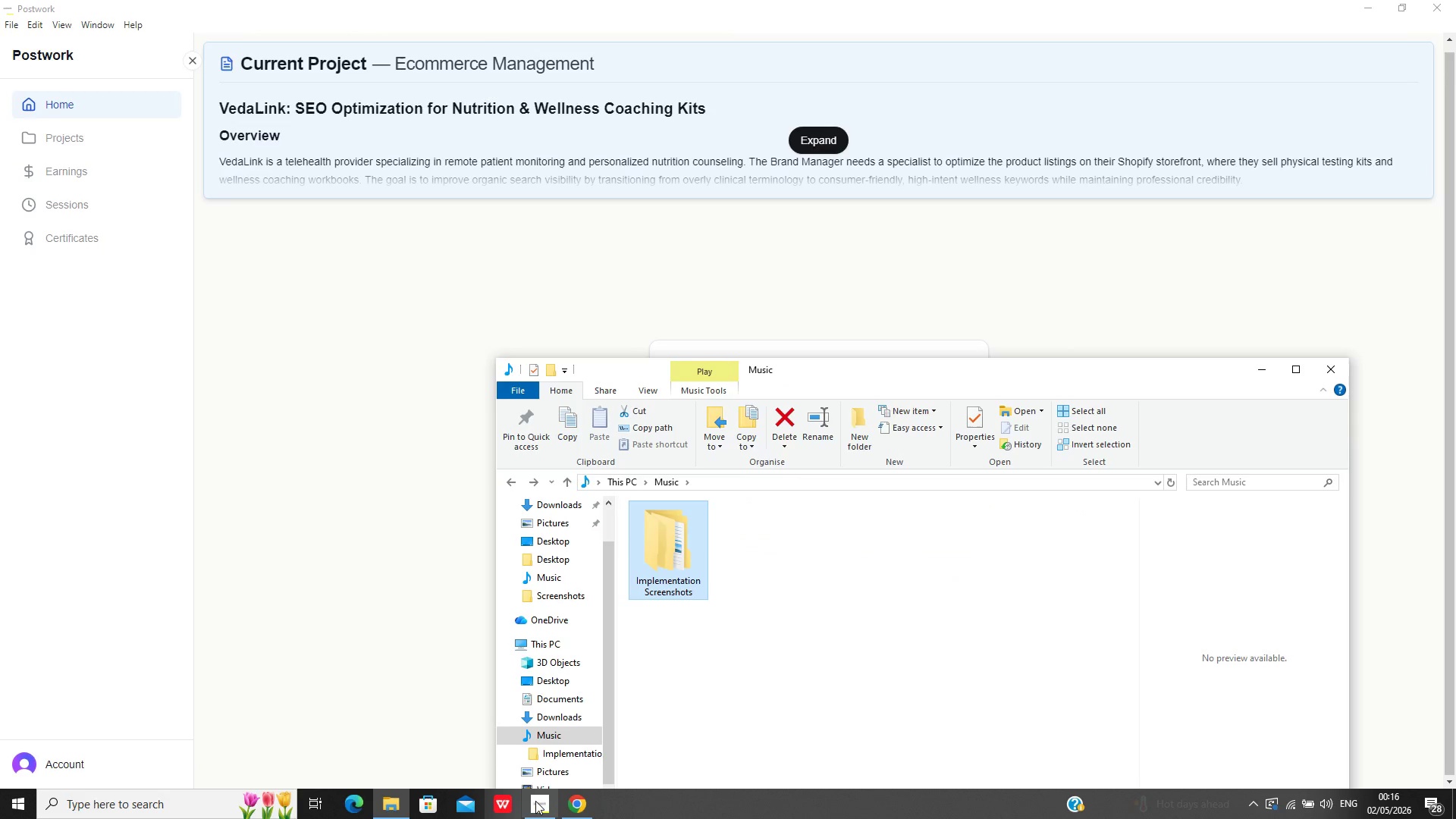 
mouse_move([576, 792])
 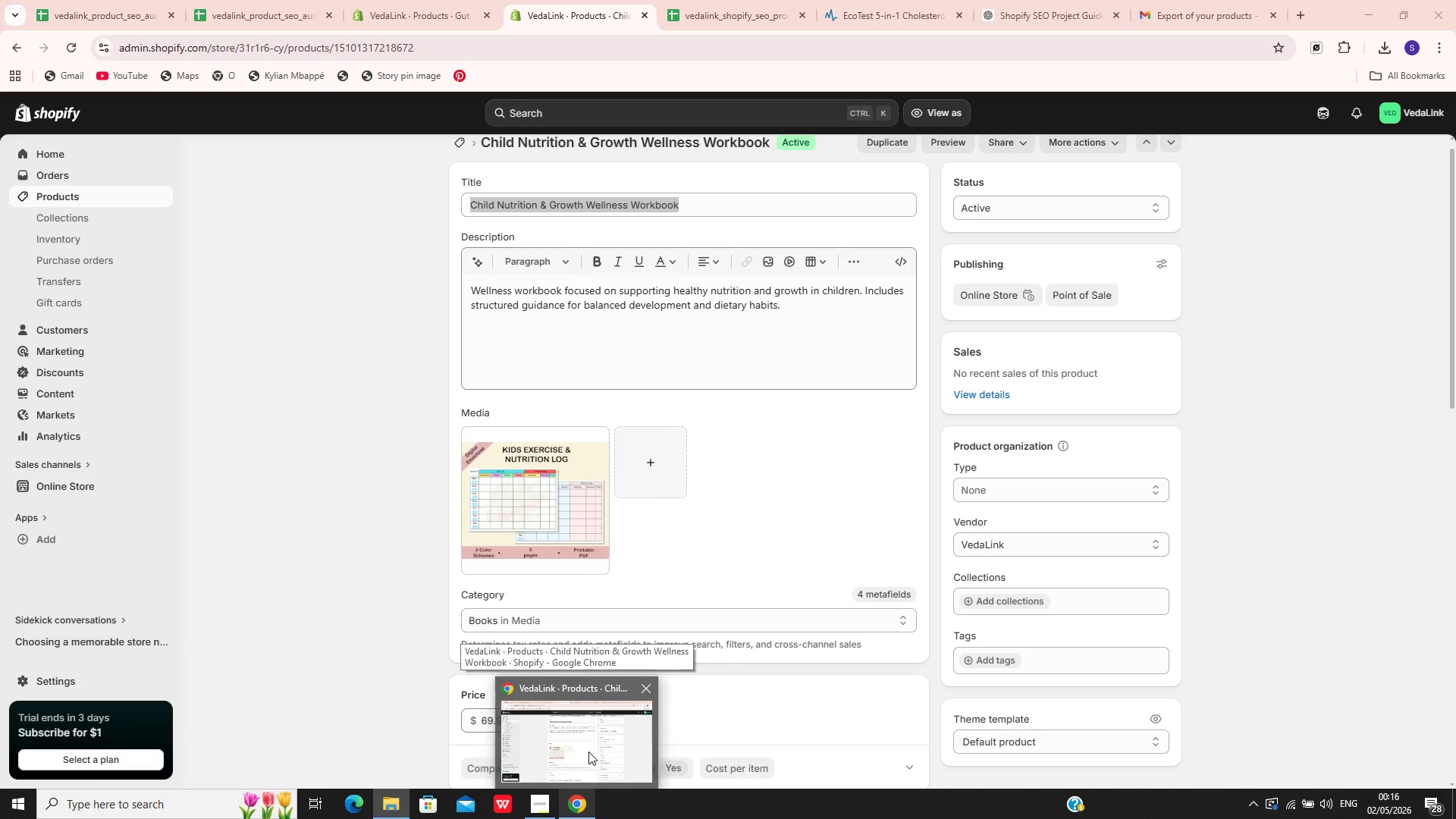 
left_click([588, 752])
 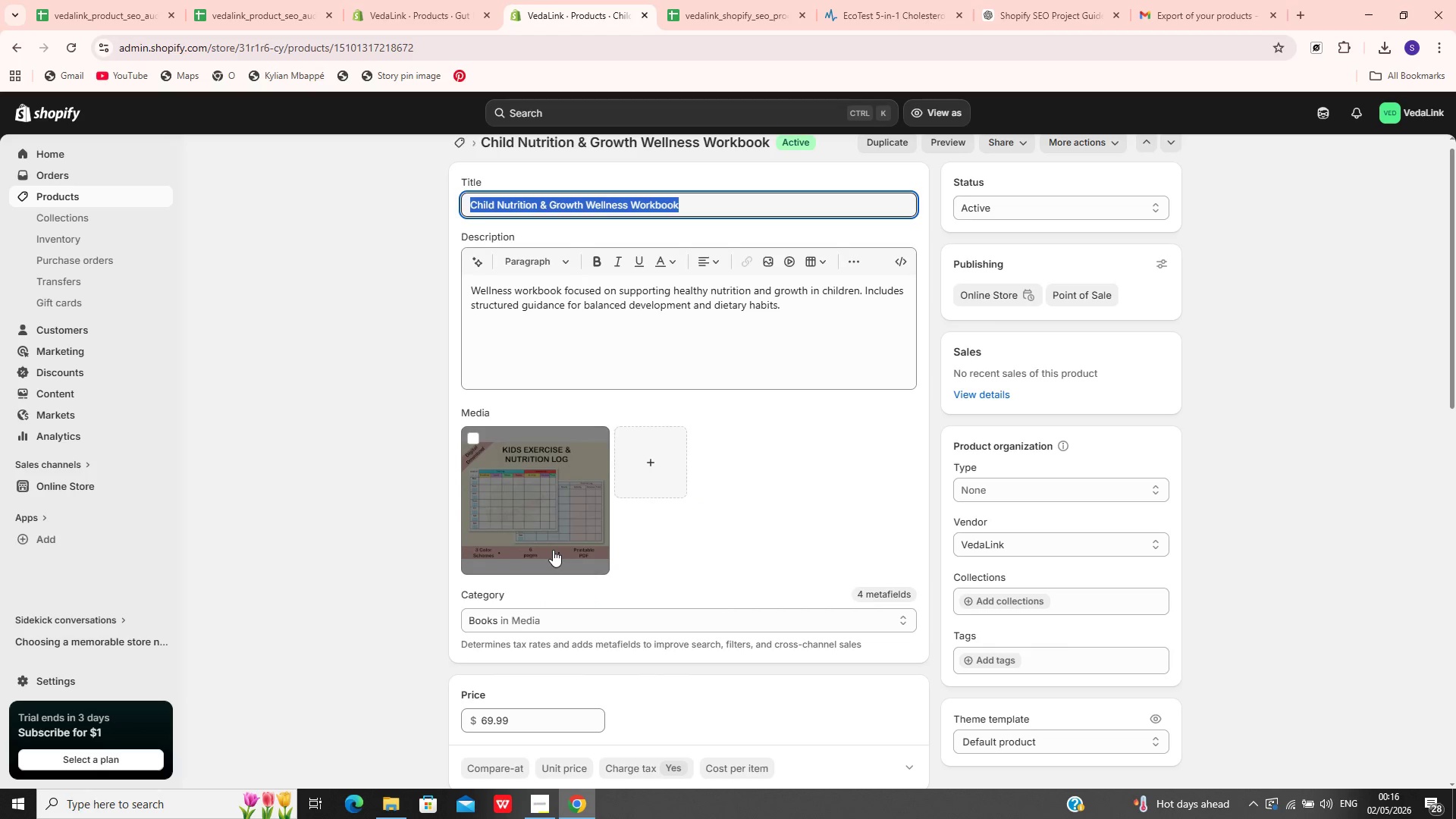 
key(Backspace)
 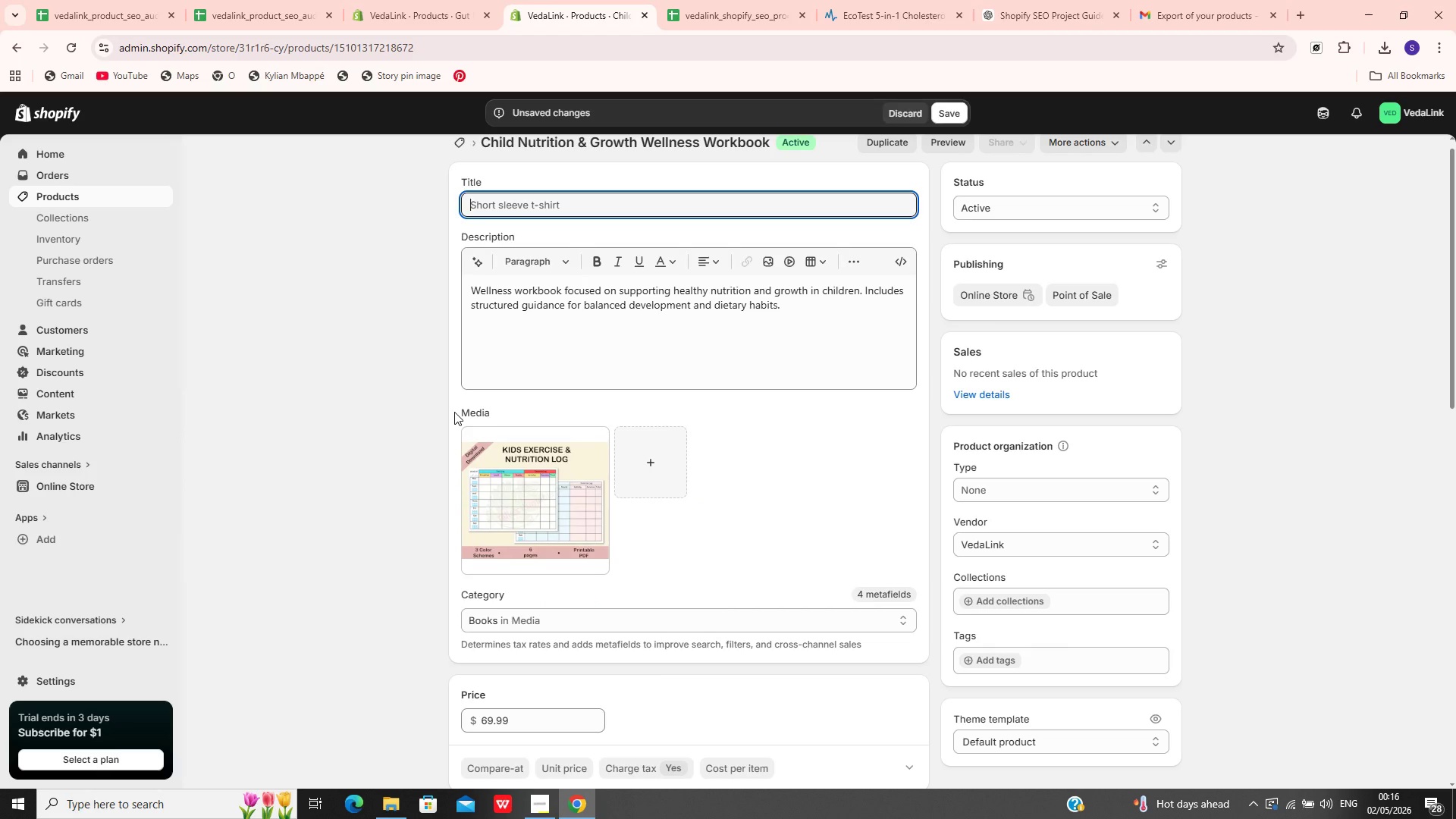 
hold_key(key=ControlLeft, duration=0.45)
 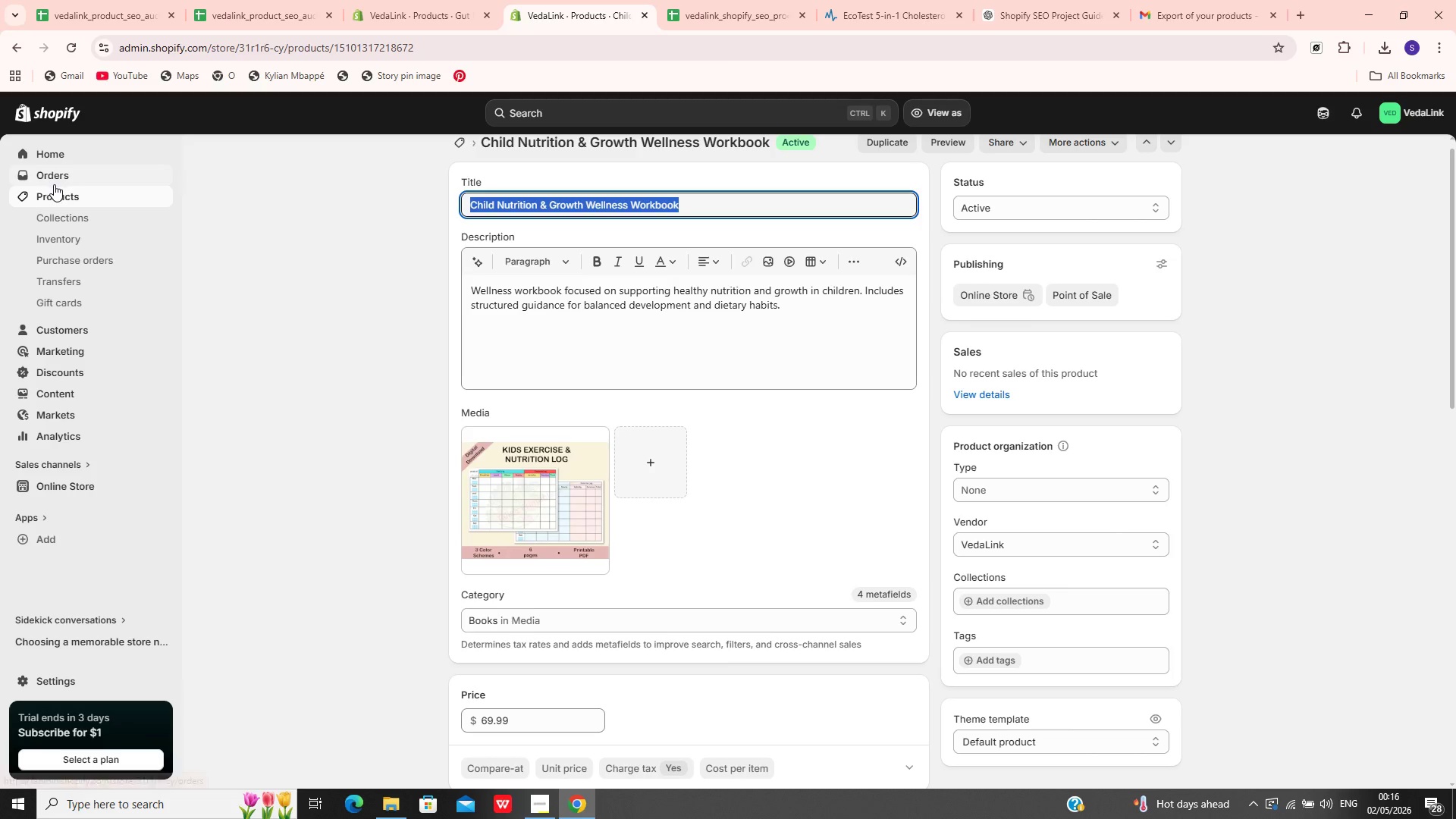 
left_click([54, 187])
 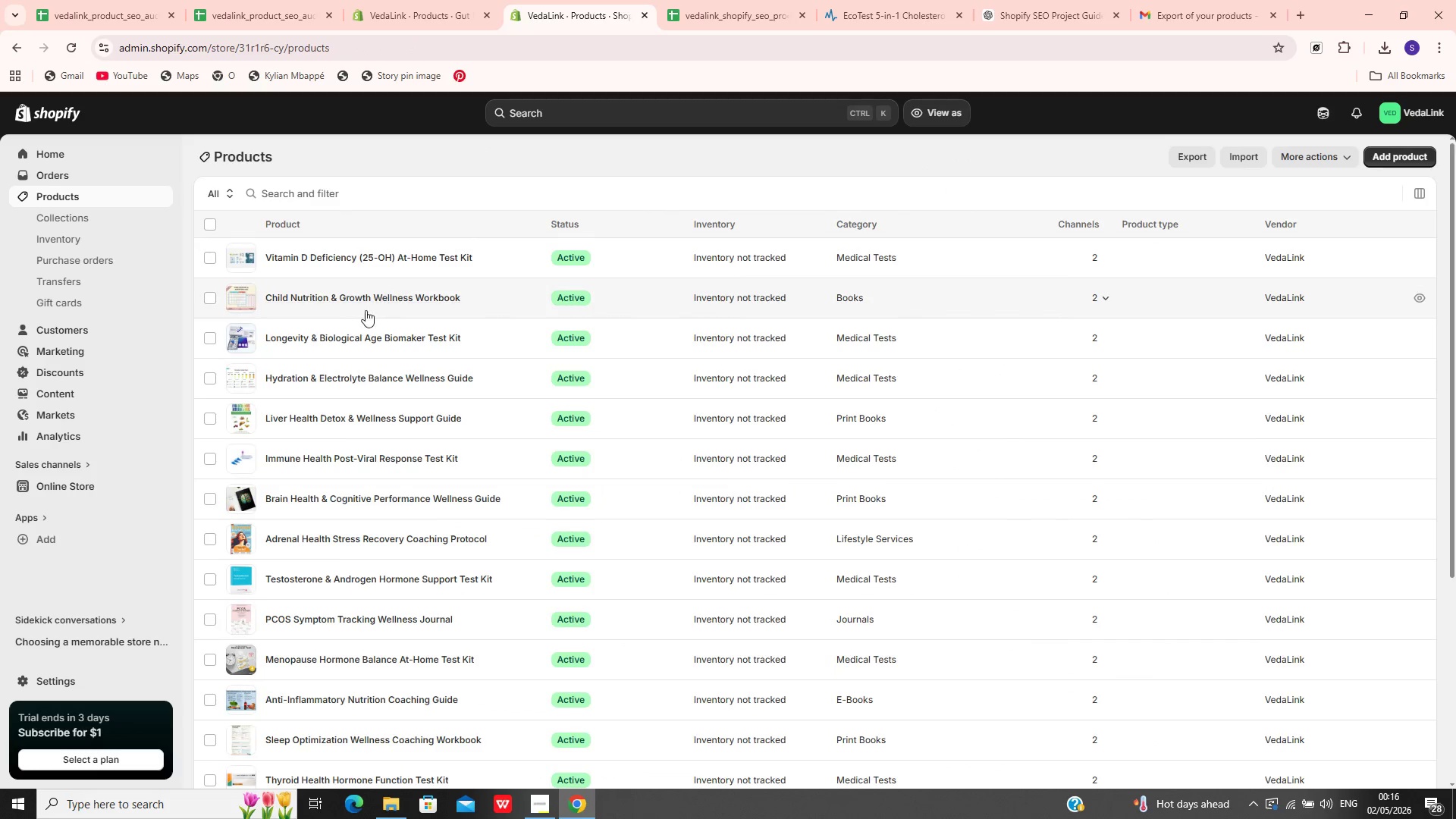 
left_click([359, 325])
 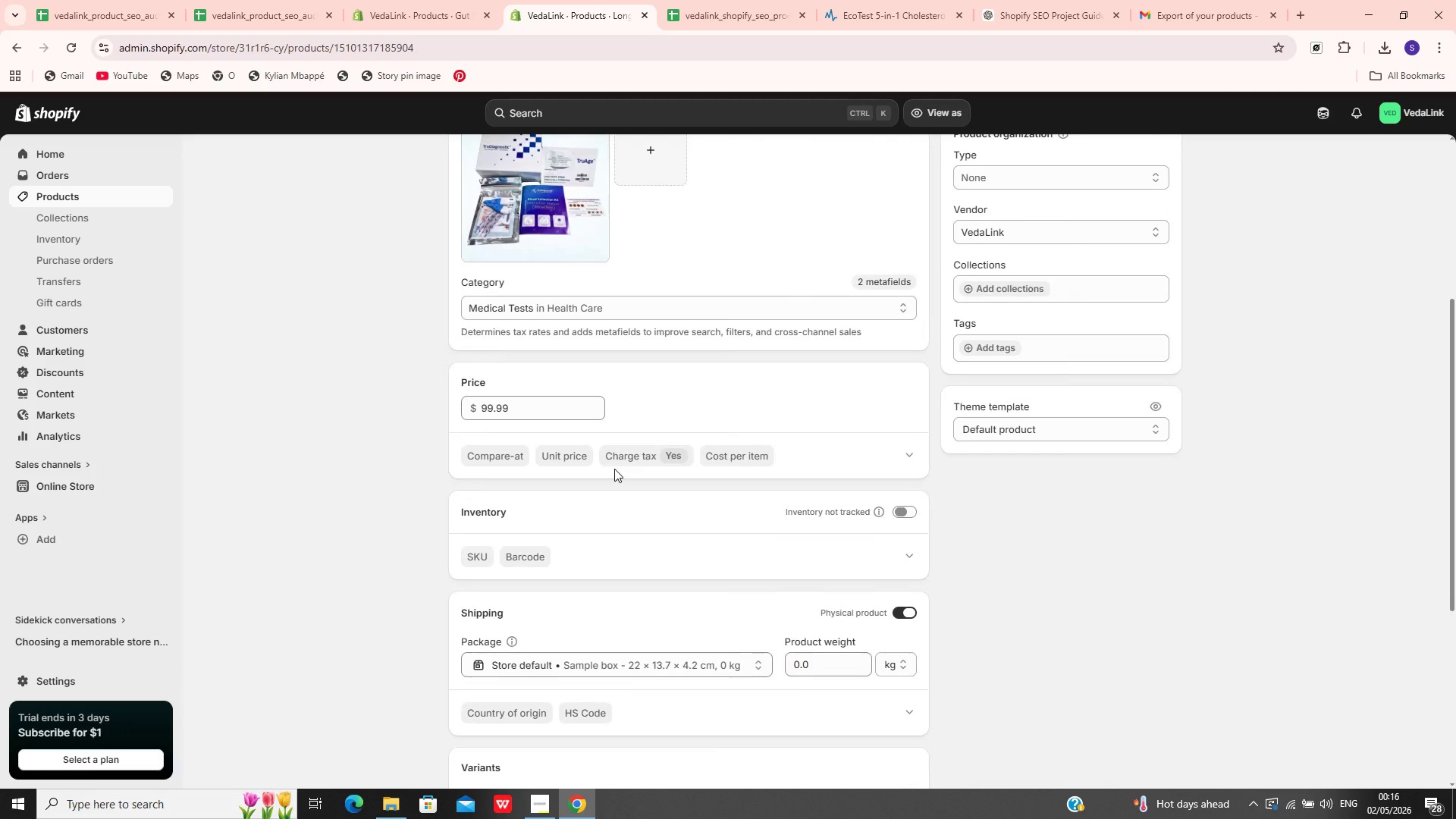 
left_click([566, 380])
 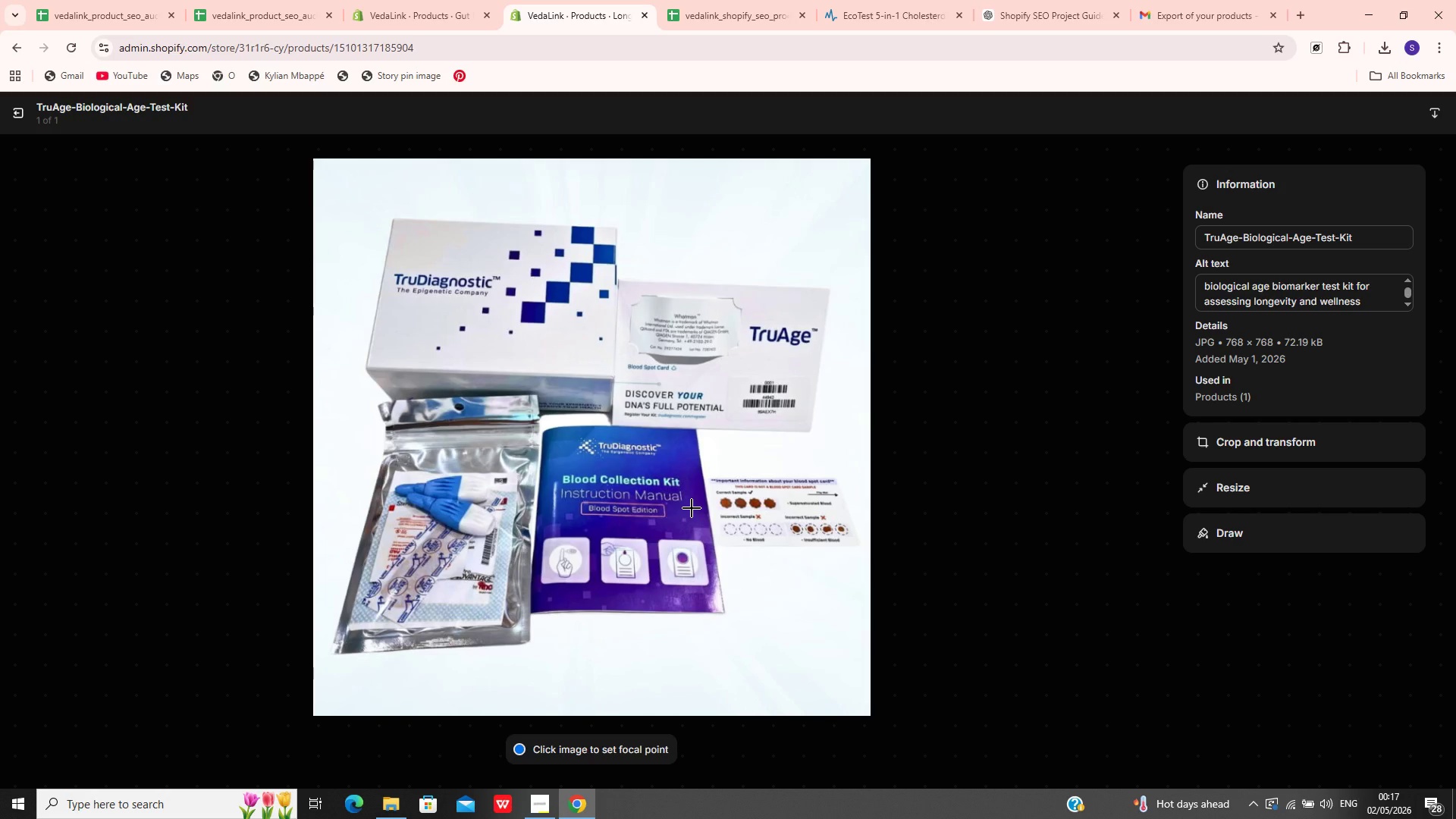 
wait(6.62)
 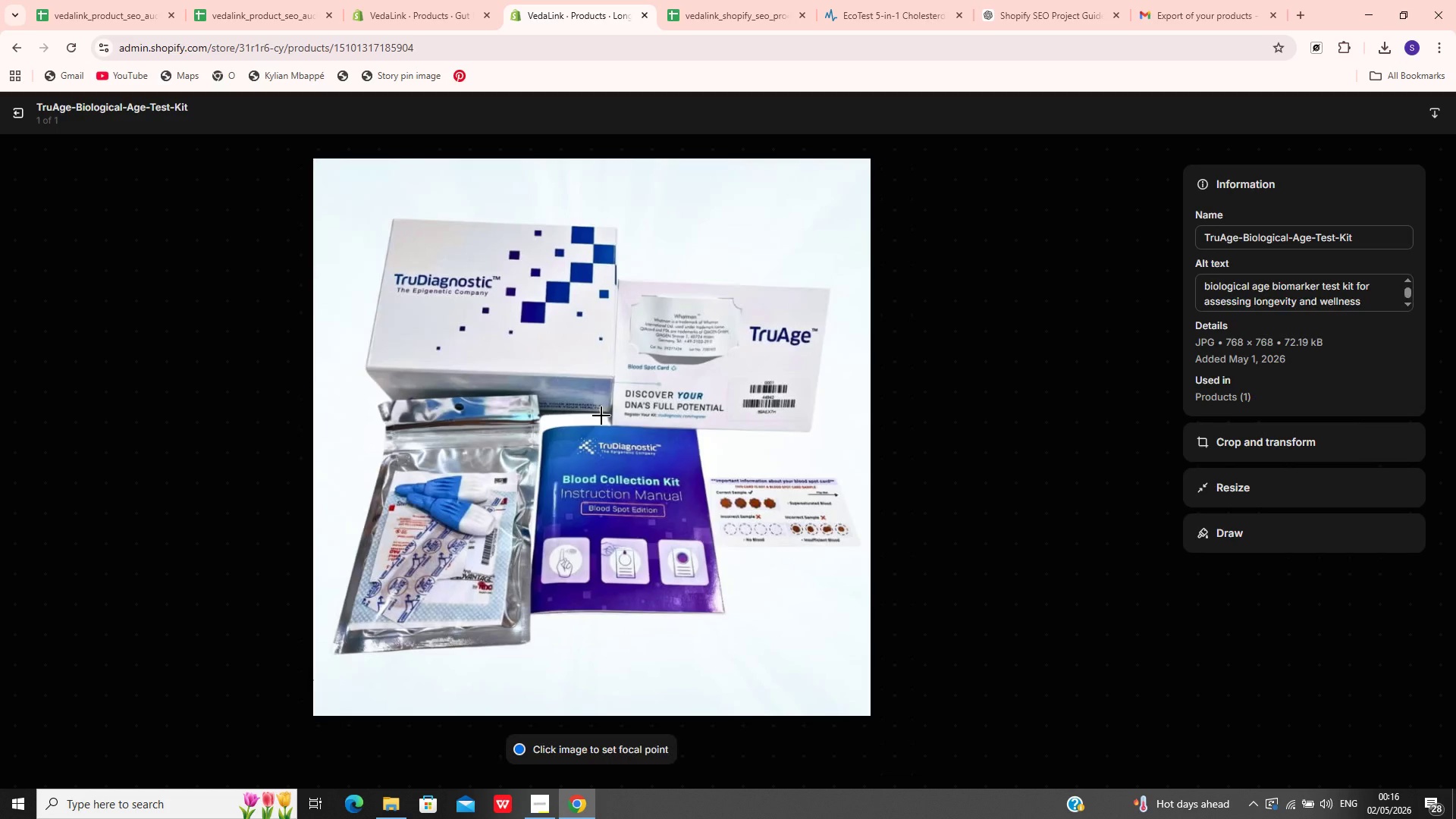 
key(Meta+PrintScreen)
 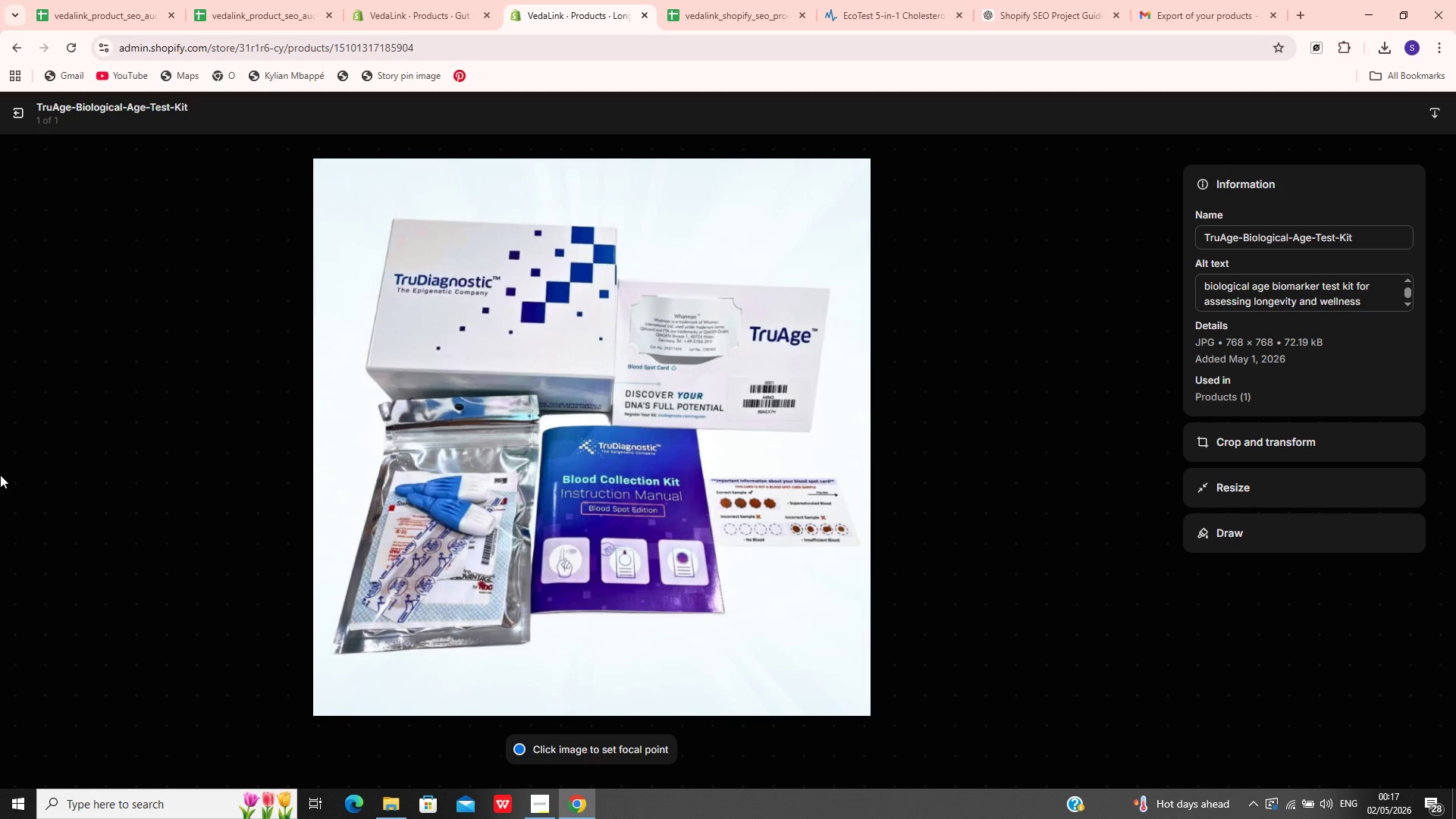 
wait(6.3)
 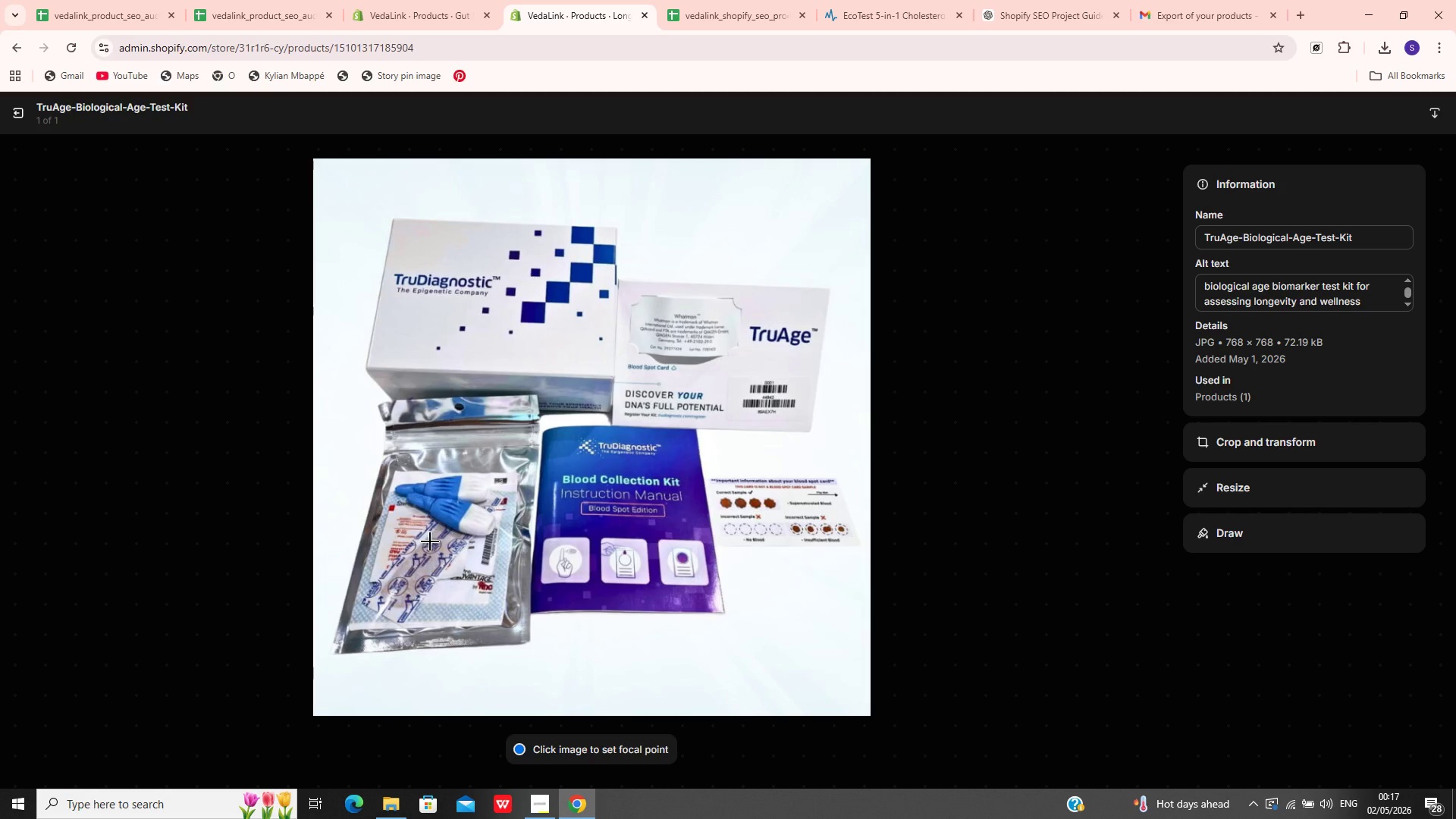 
left_click([11, 118])
 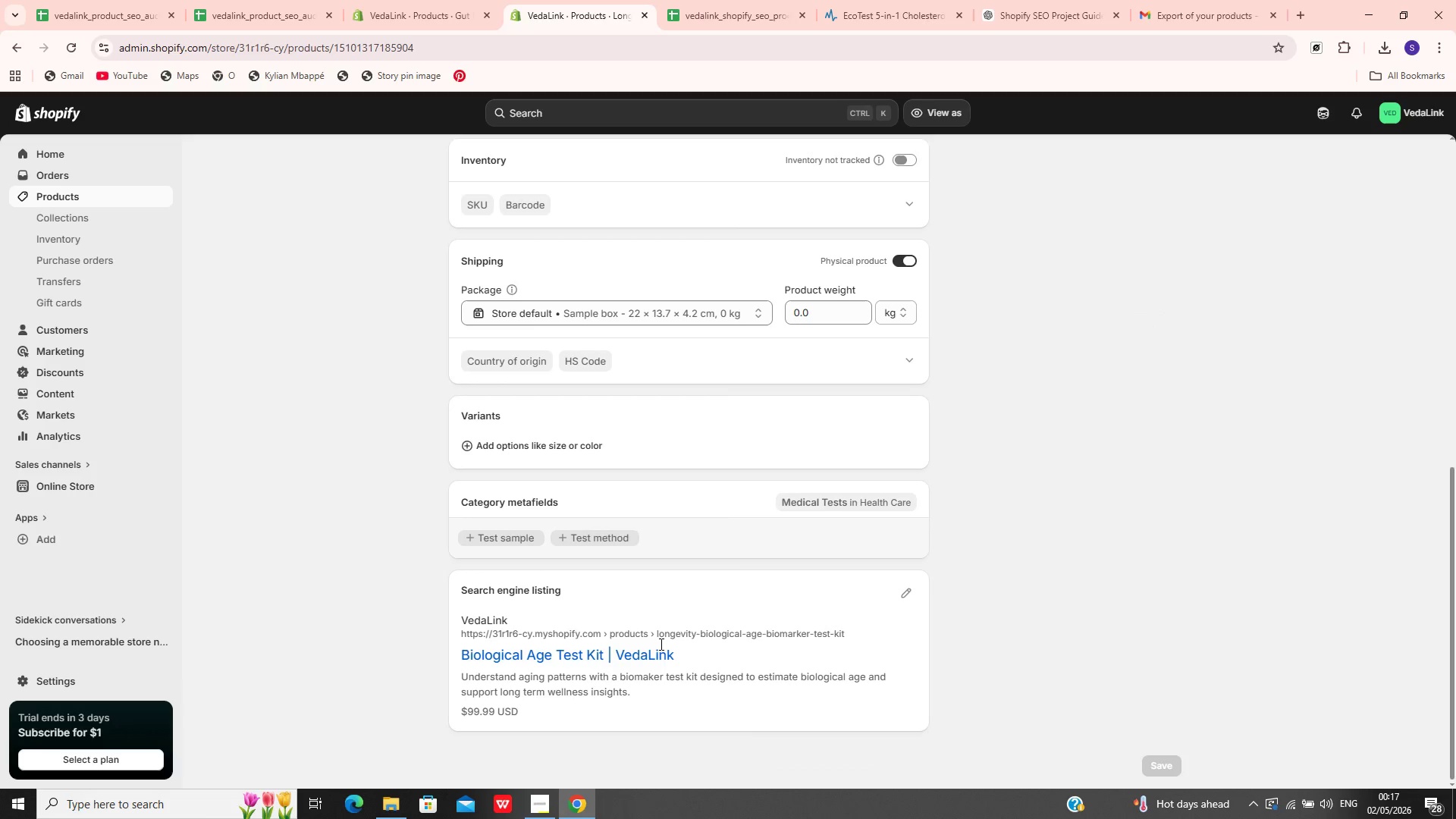 
left_click([901, 592])
 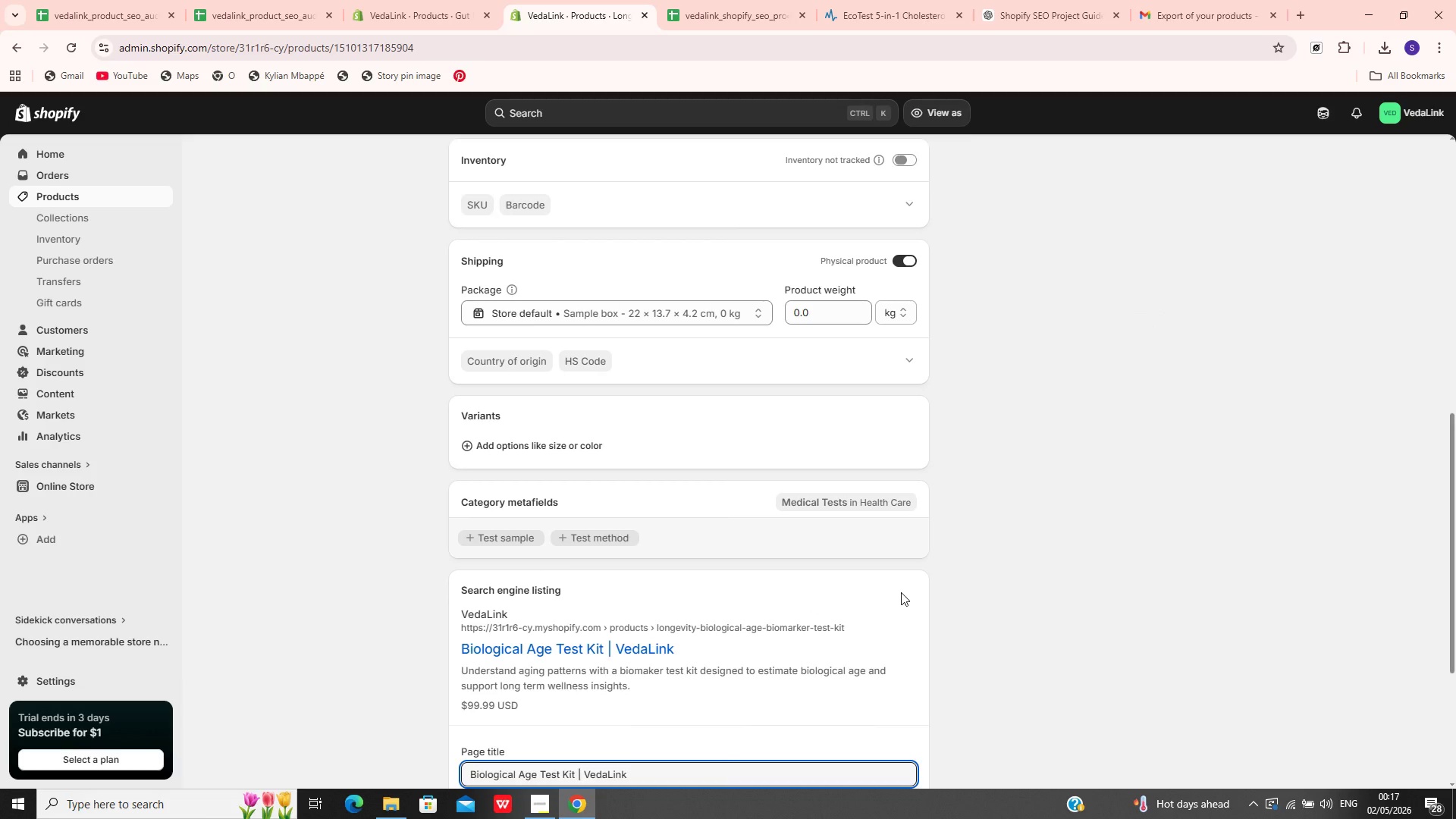 
left_click([901, 592])
 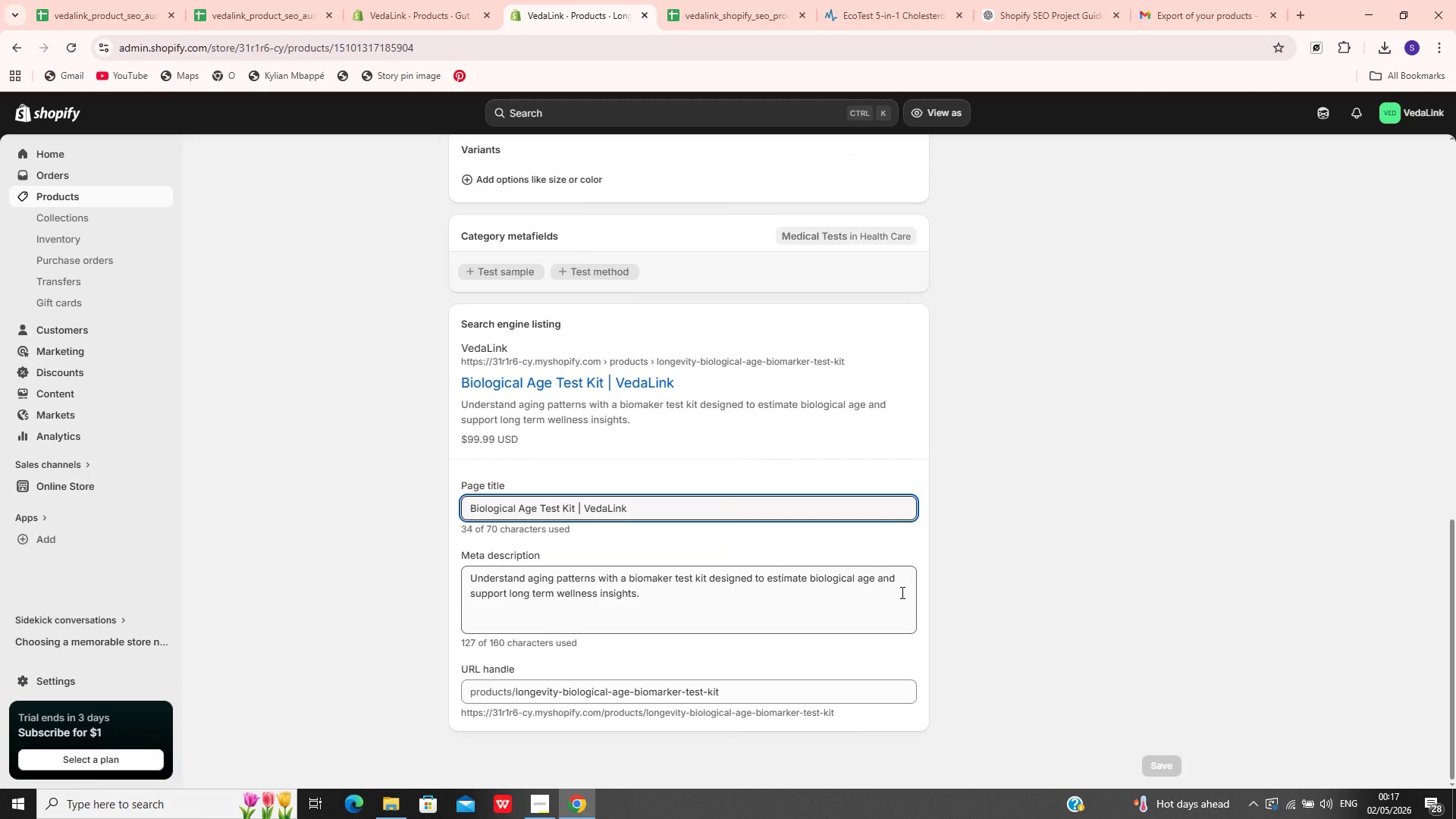 
key(Meta+PrintScreen)
 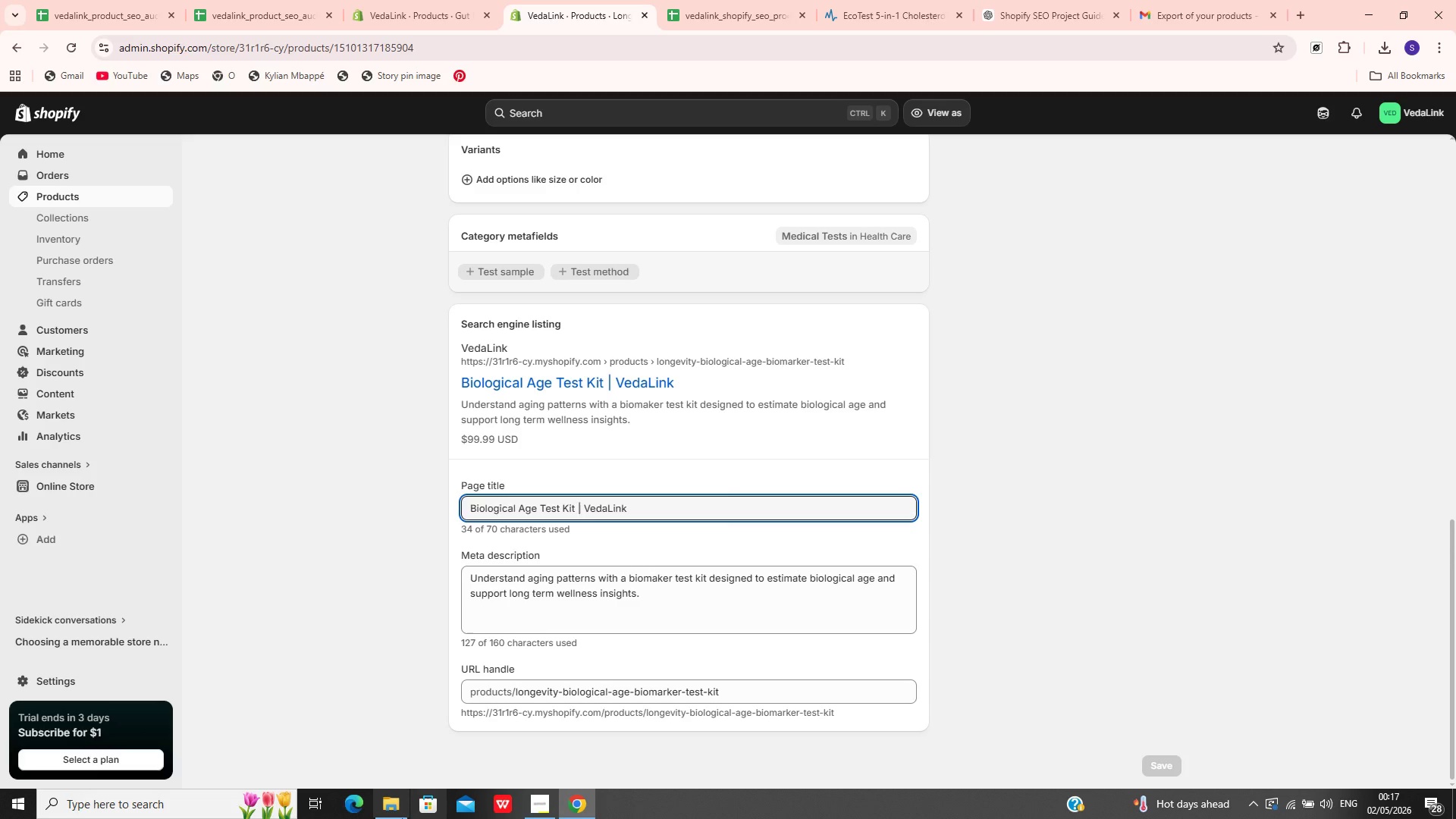 
left_click([391, 814])
 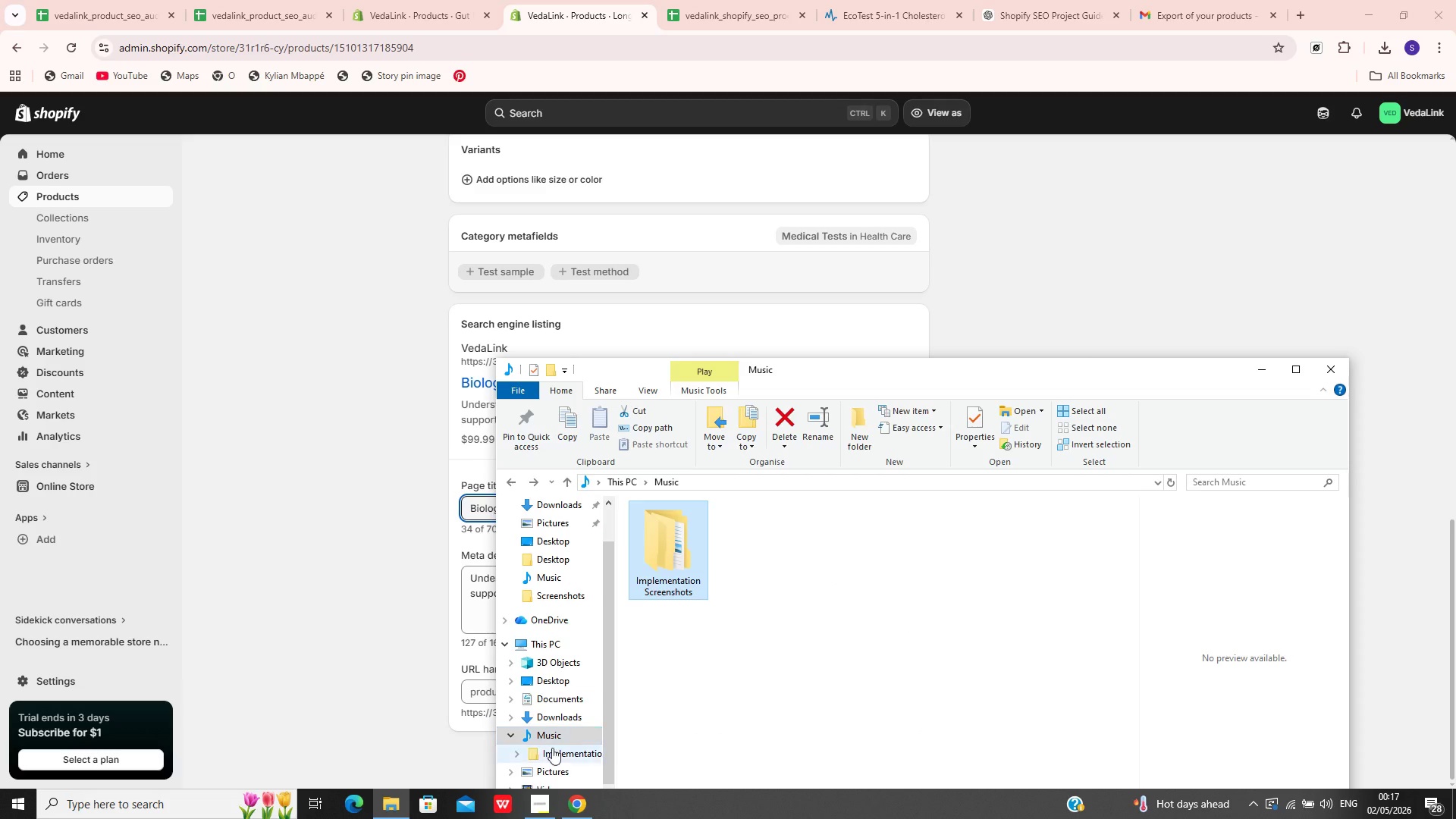 
left_click([554, 764])
 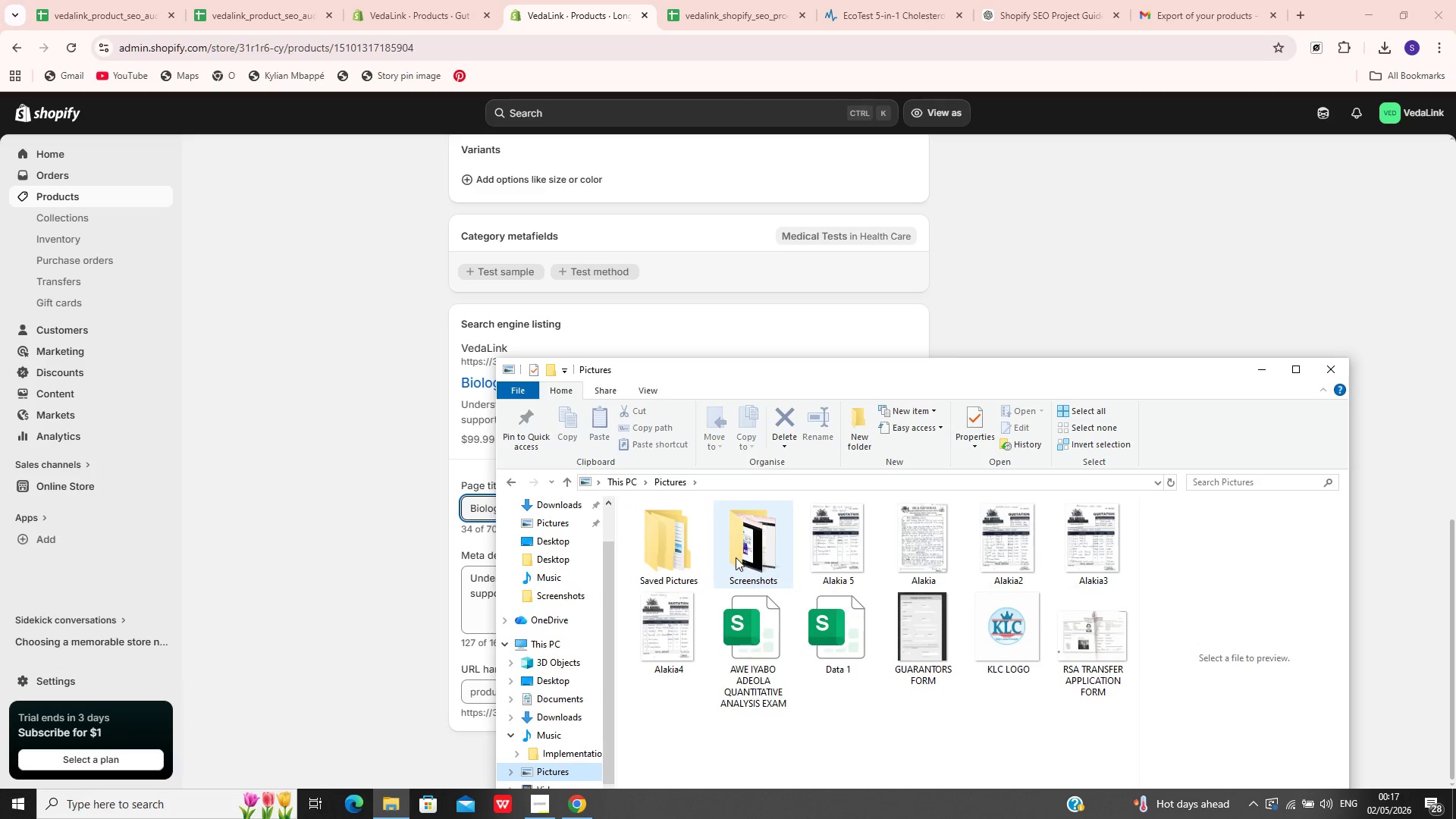 
double_click([736, 557])
 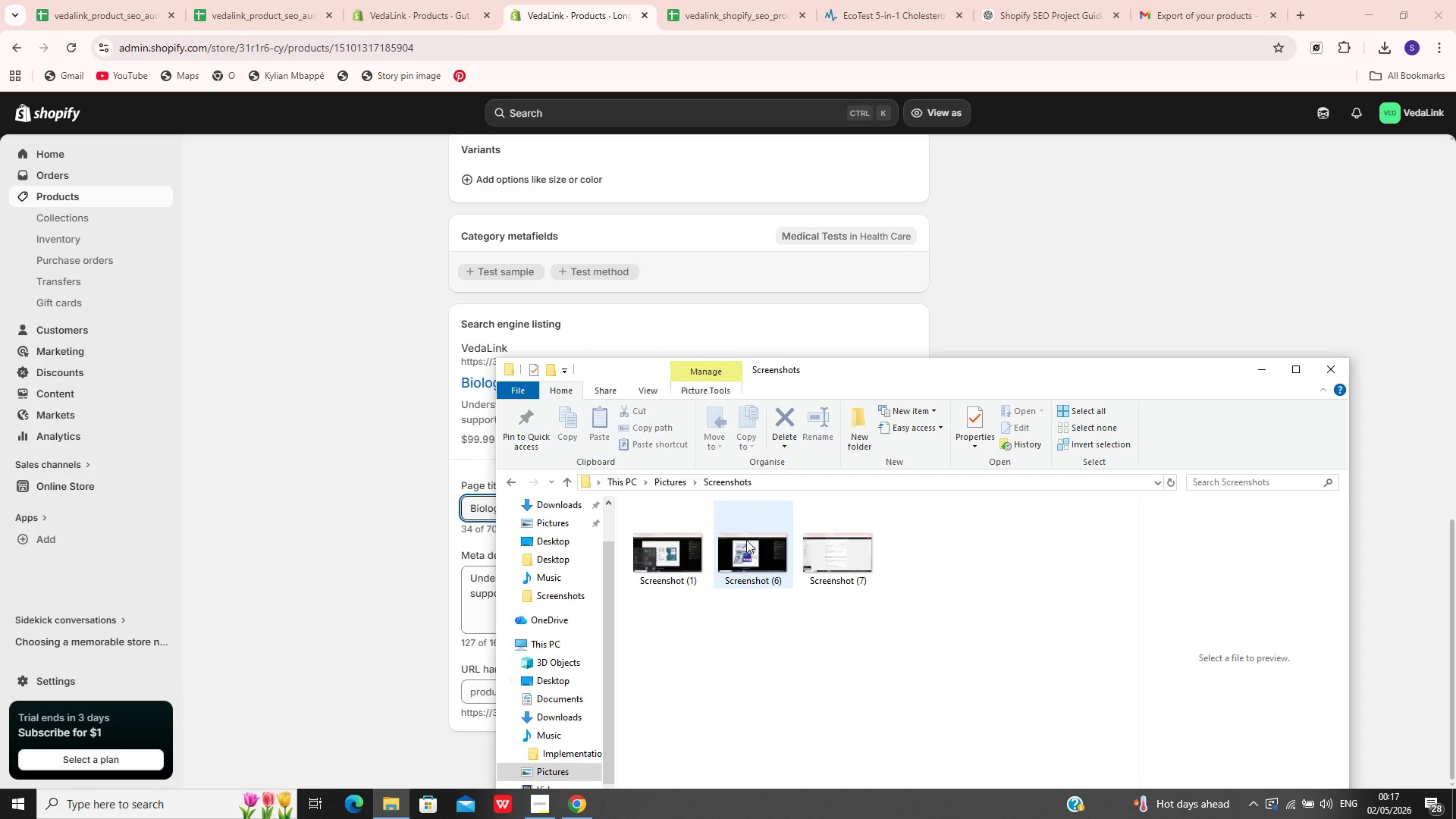 
left_click([746, 540])
 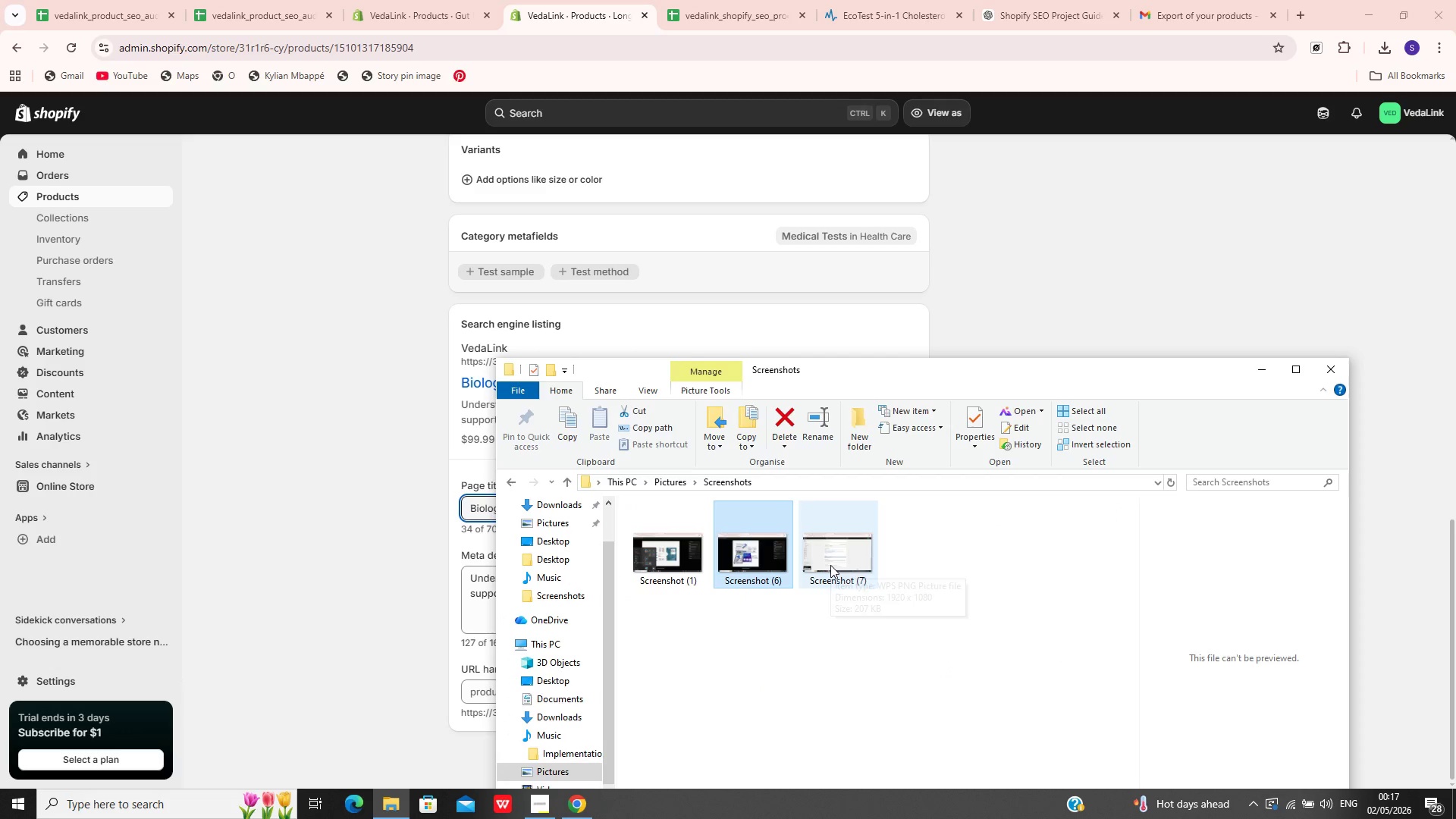 
left_click([830, 565])
 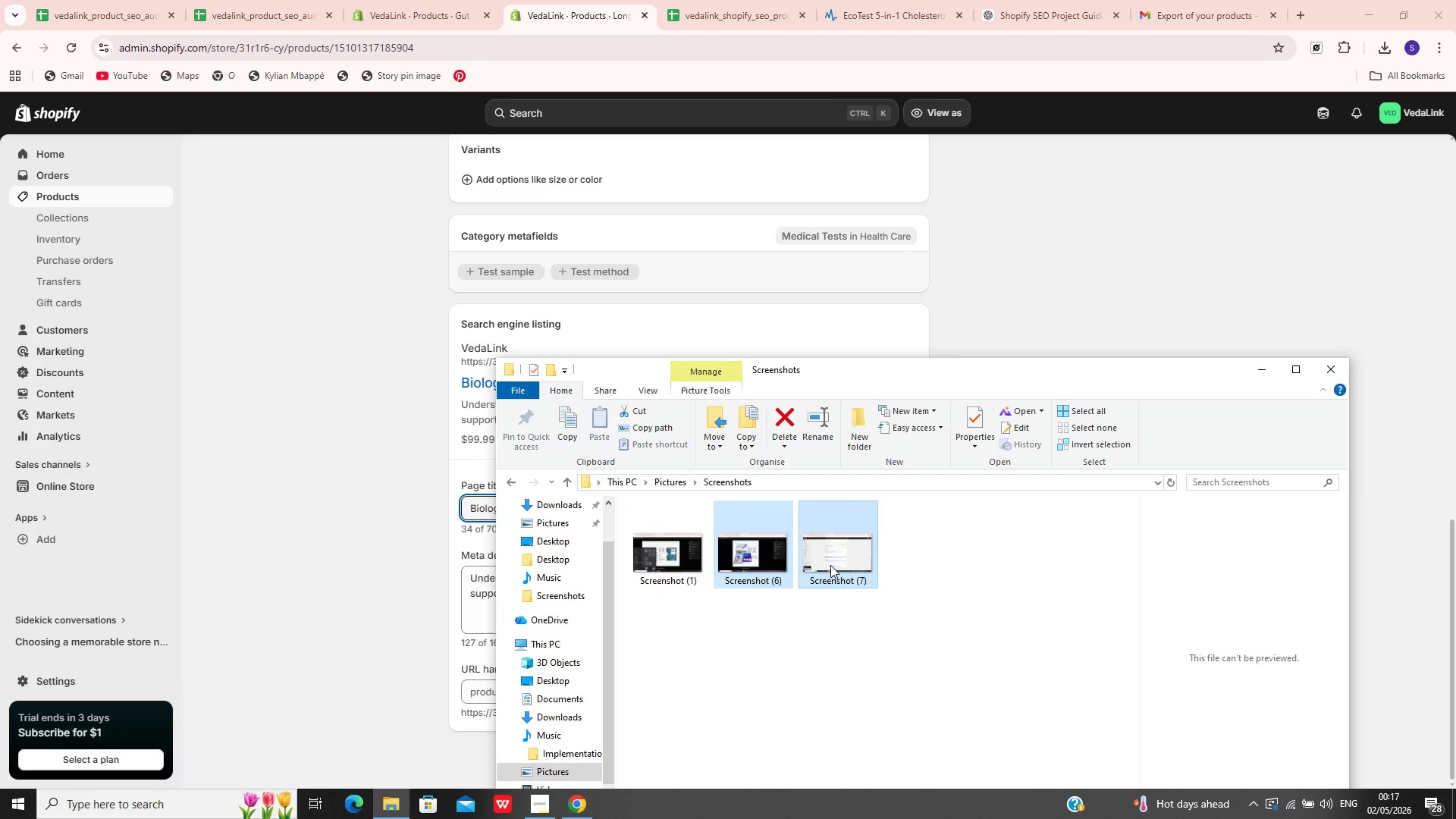 
key(Shift+ShiftLeft)
 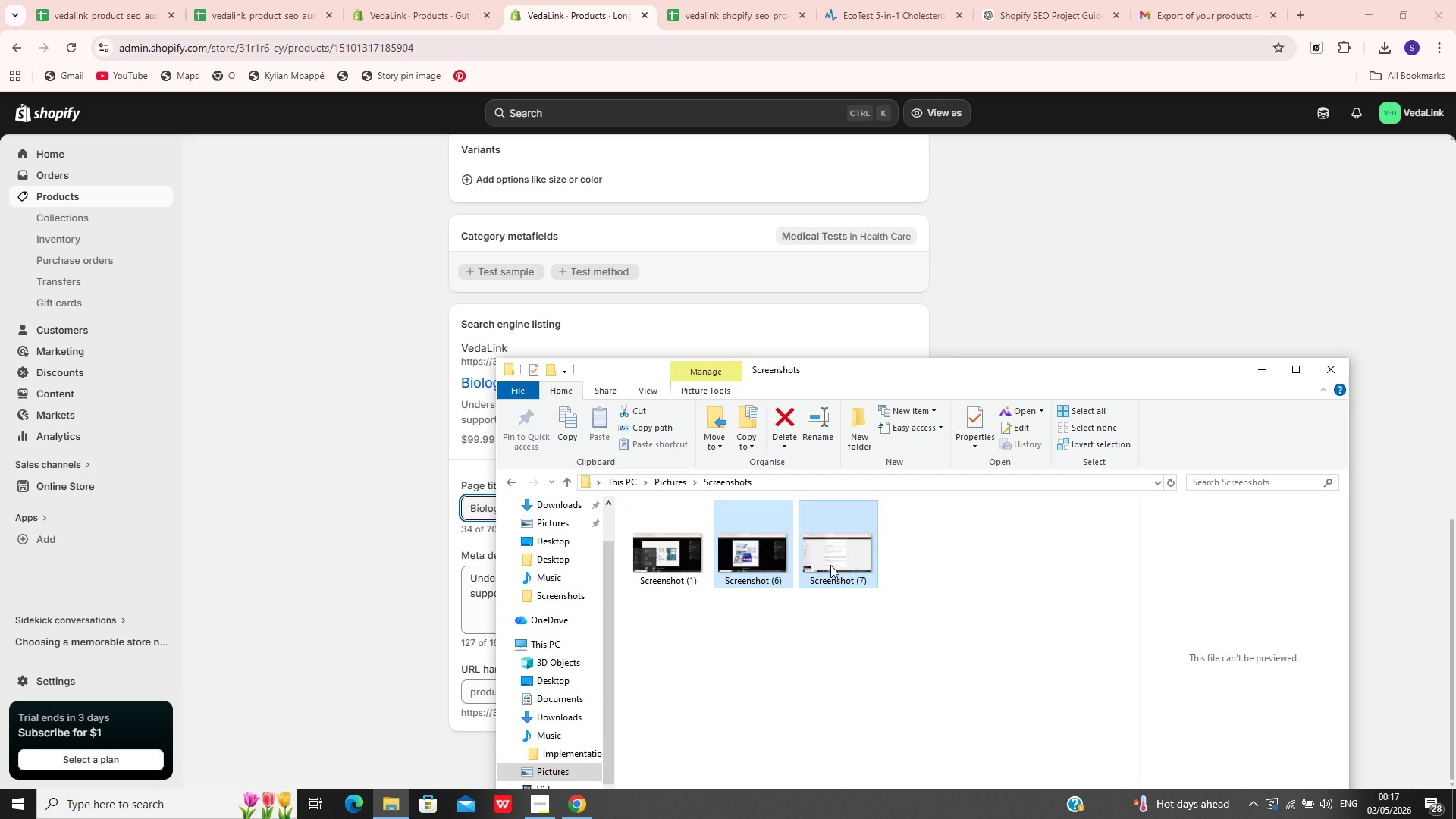 
key(Shift+ShiftLeft)
 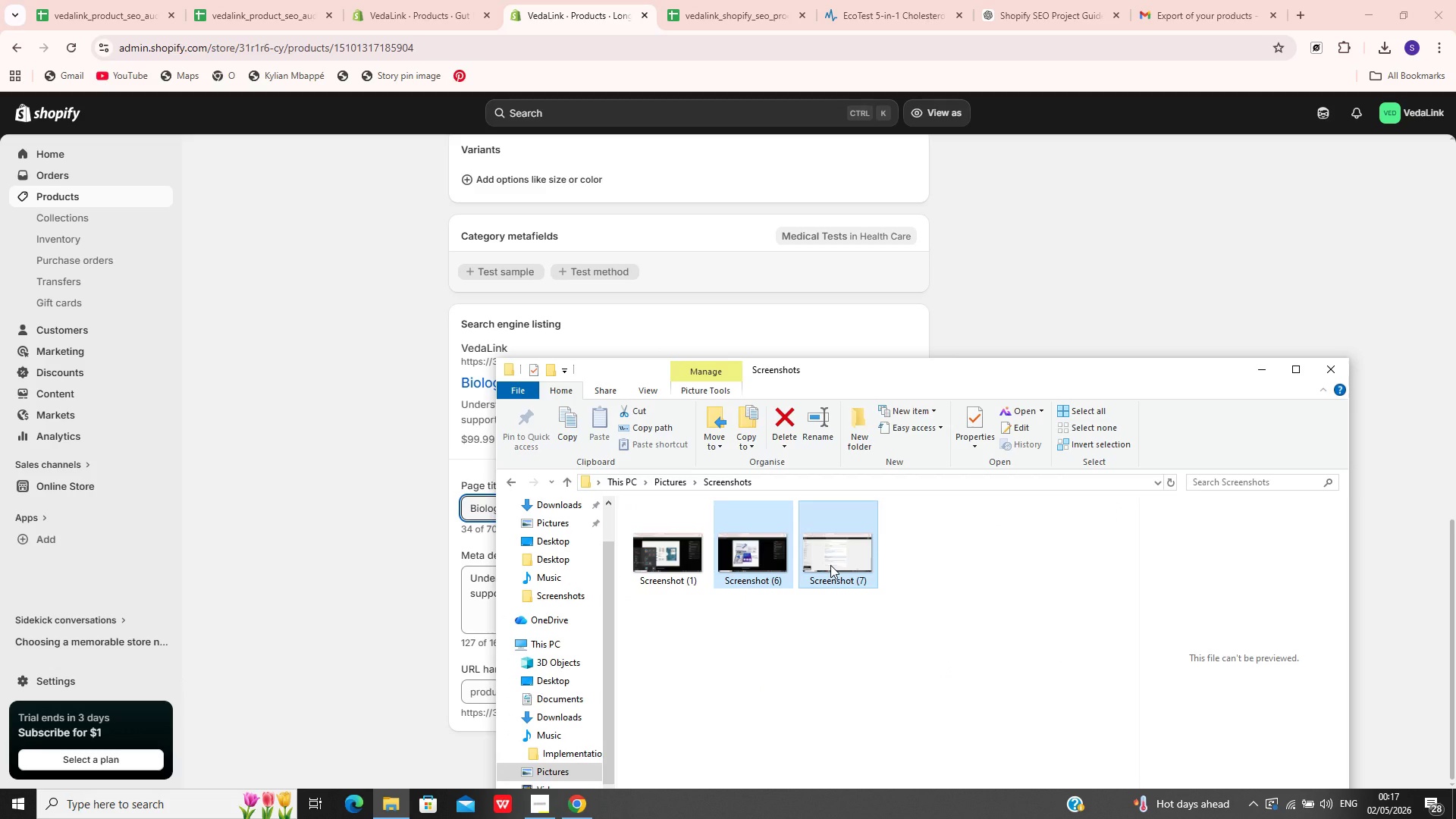 
key(Shift+ShiftLeft)
 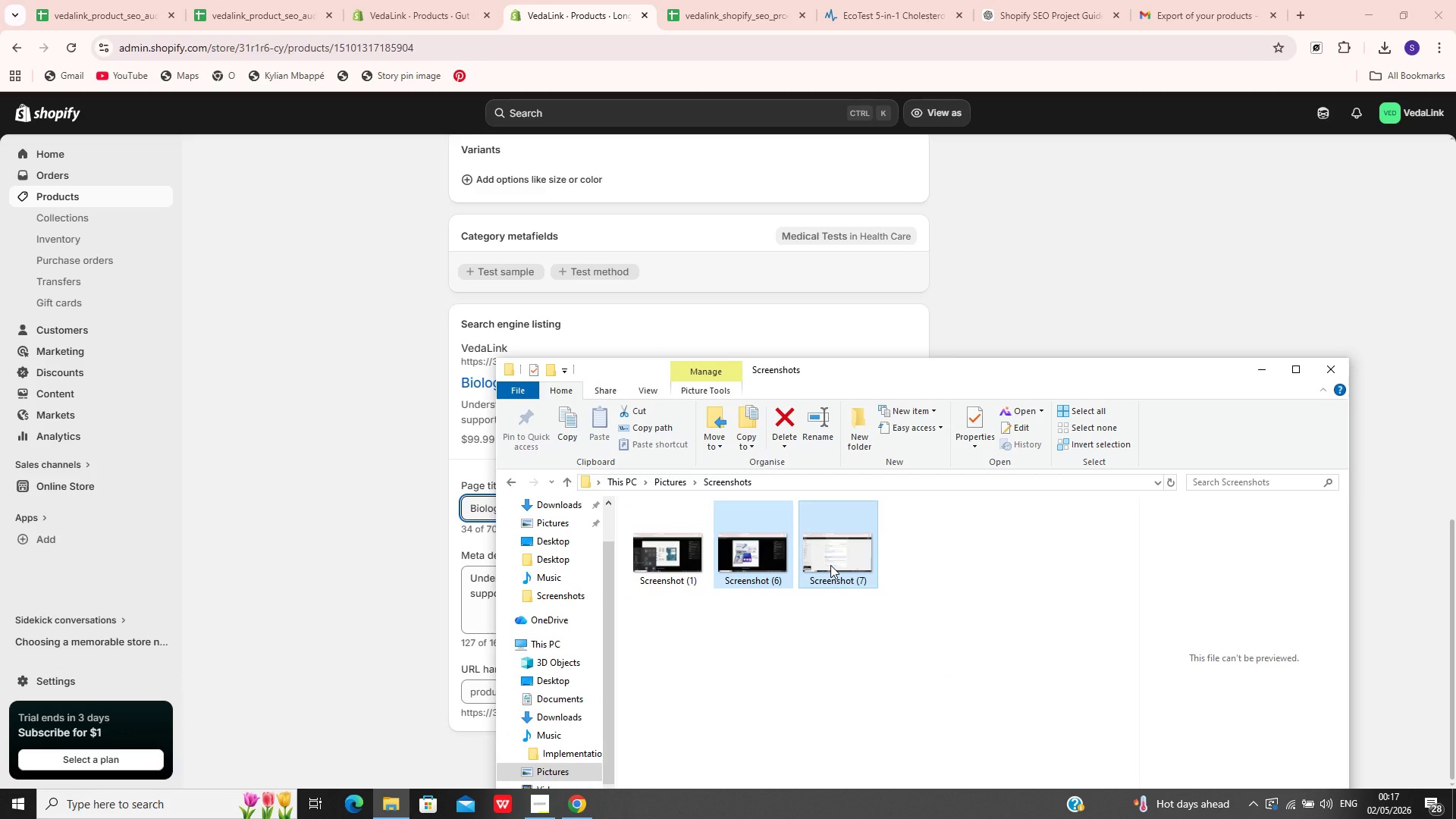 
key(Shift+ShiftLeft)
 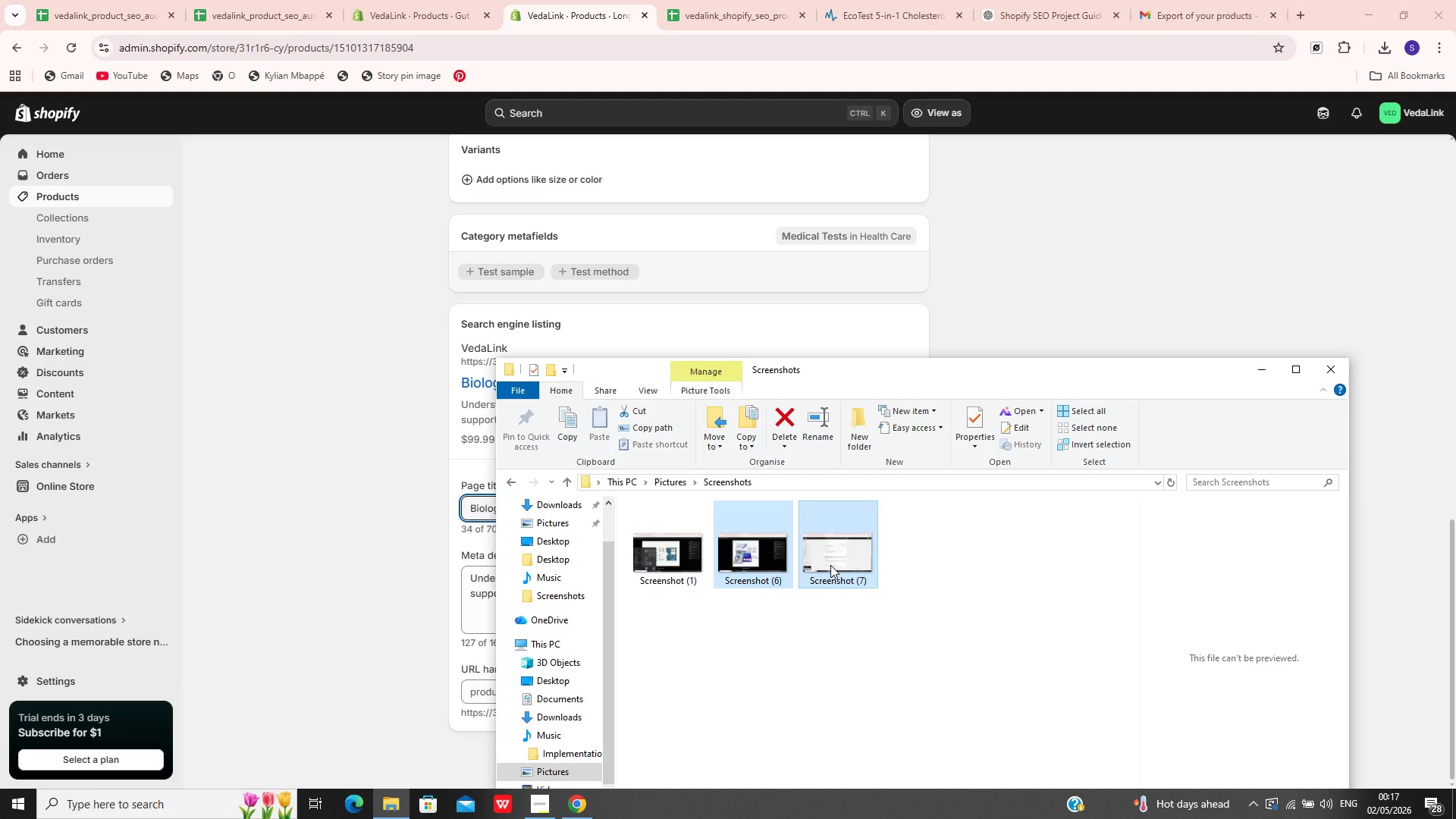 
key(Shift+ShiftLeft)
 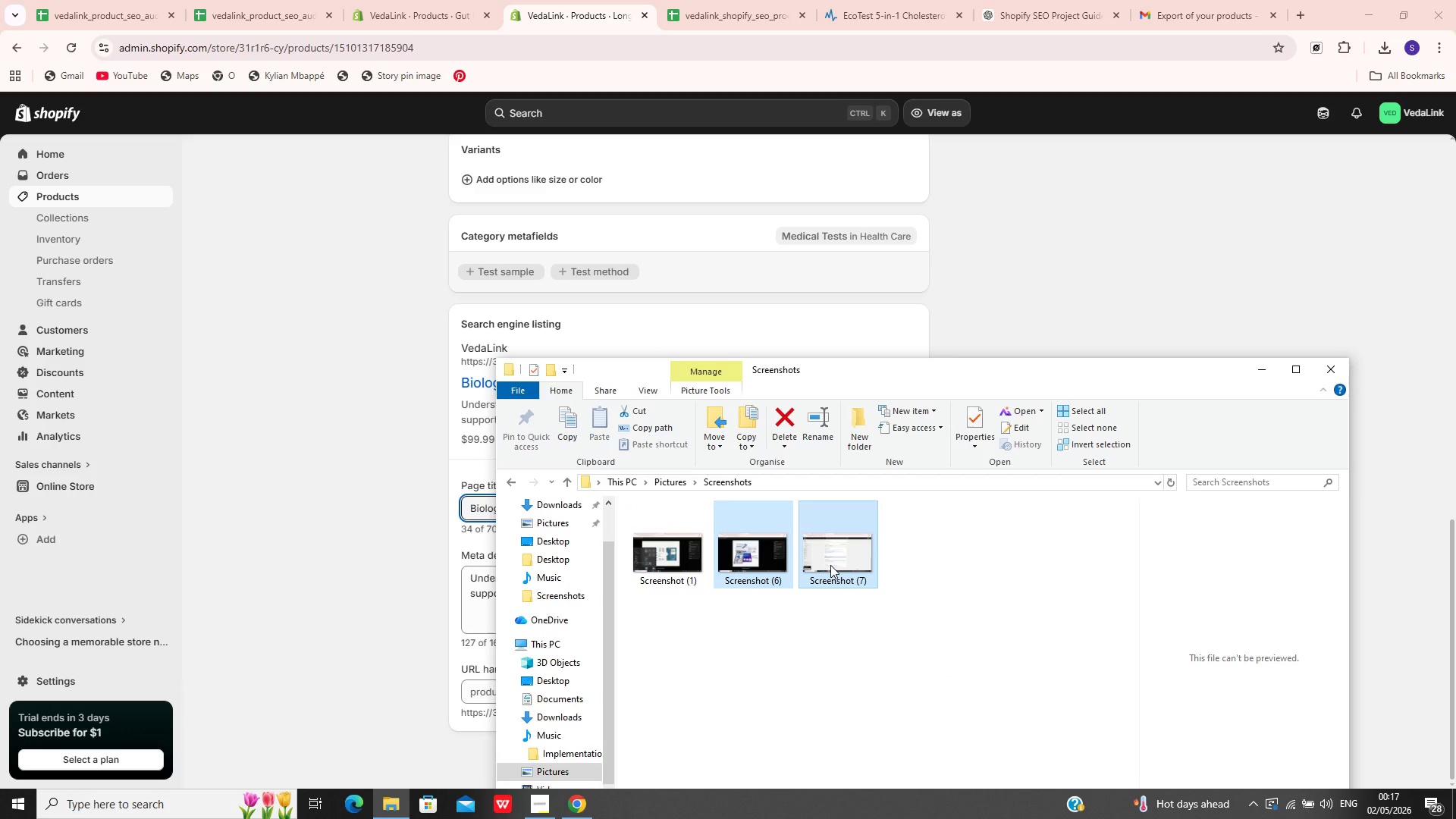 
key(Shift+ShiftLeft)
 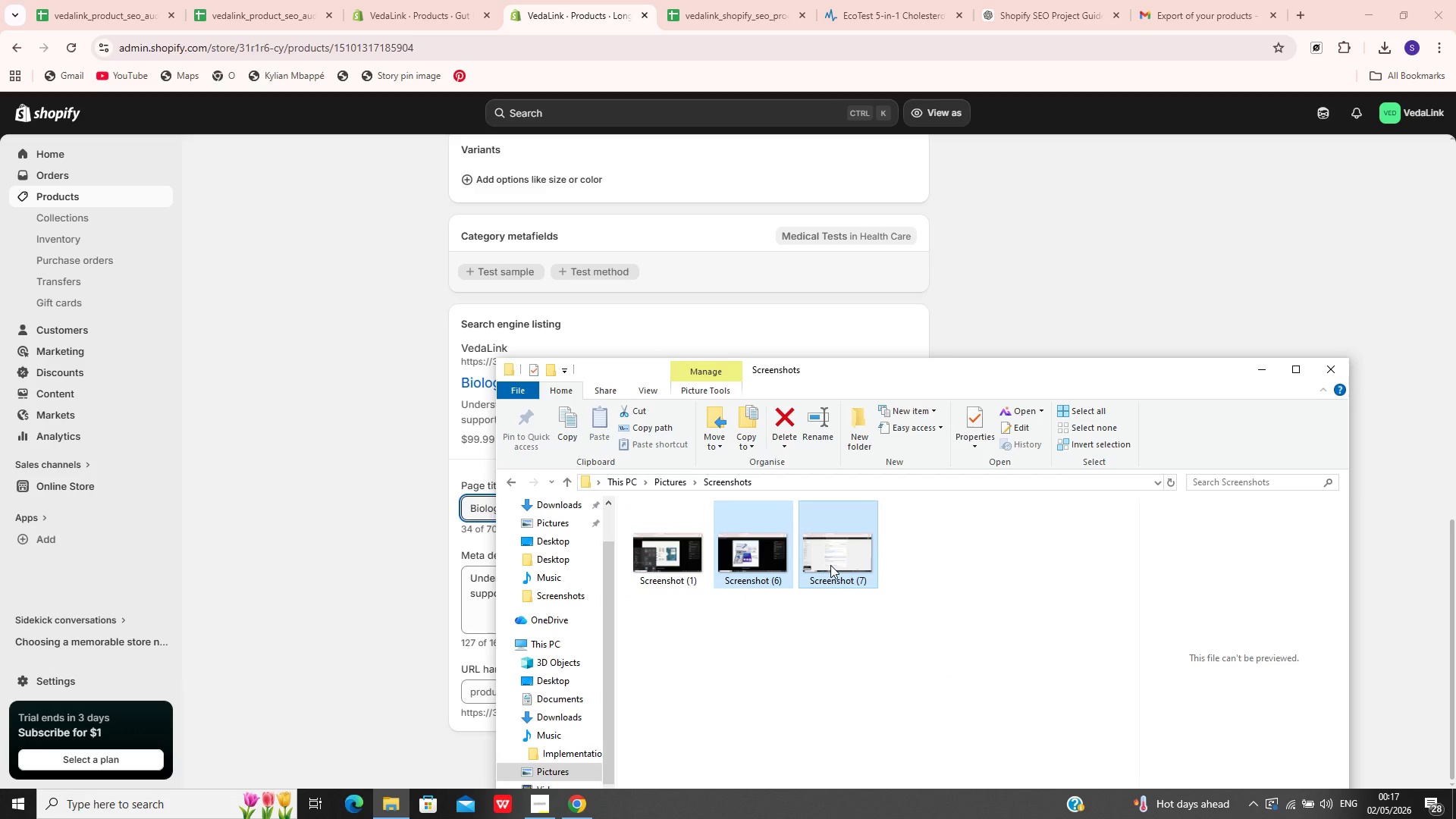 
key(Shift+ShiftLeft)
 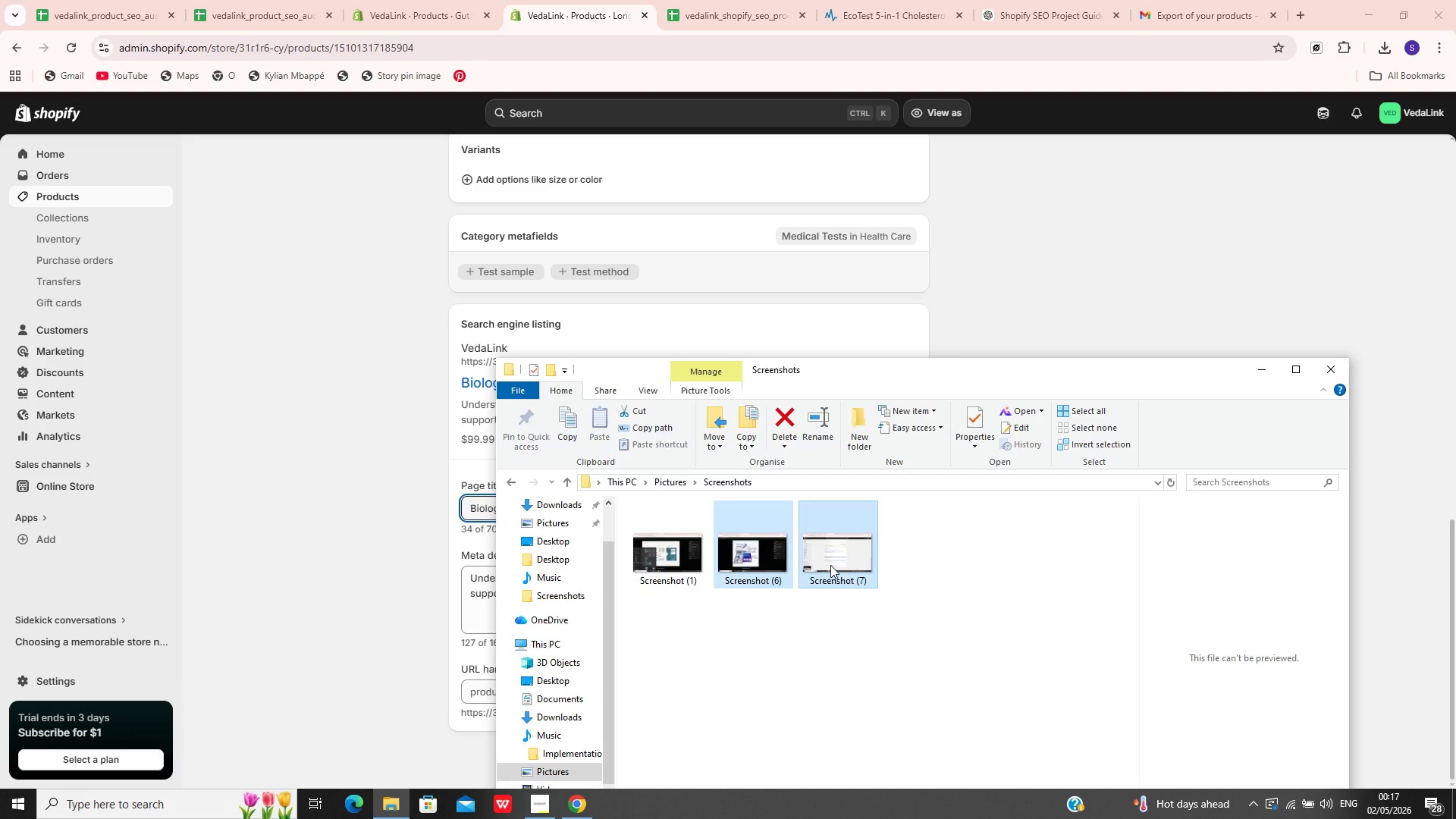 
left_click_drag(start_coordinate=[830, 565], to_coordinate=[585, 742])
 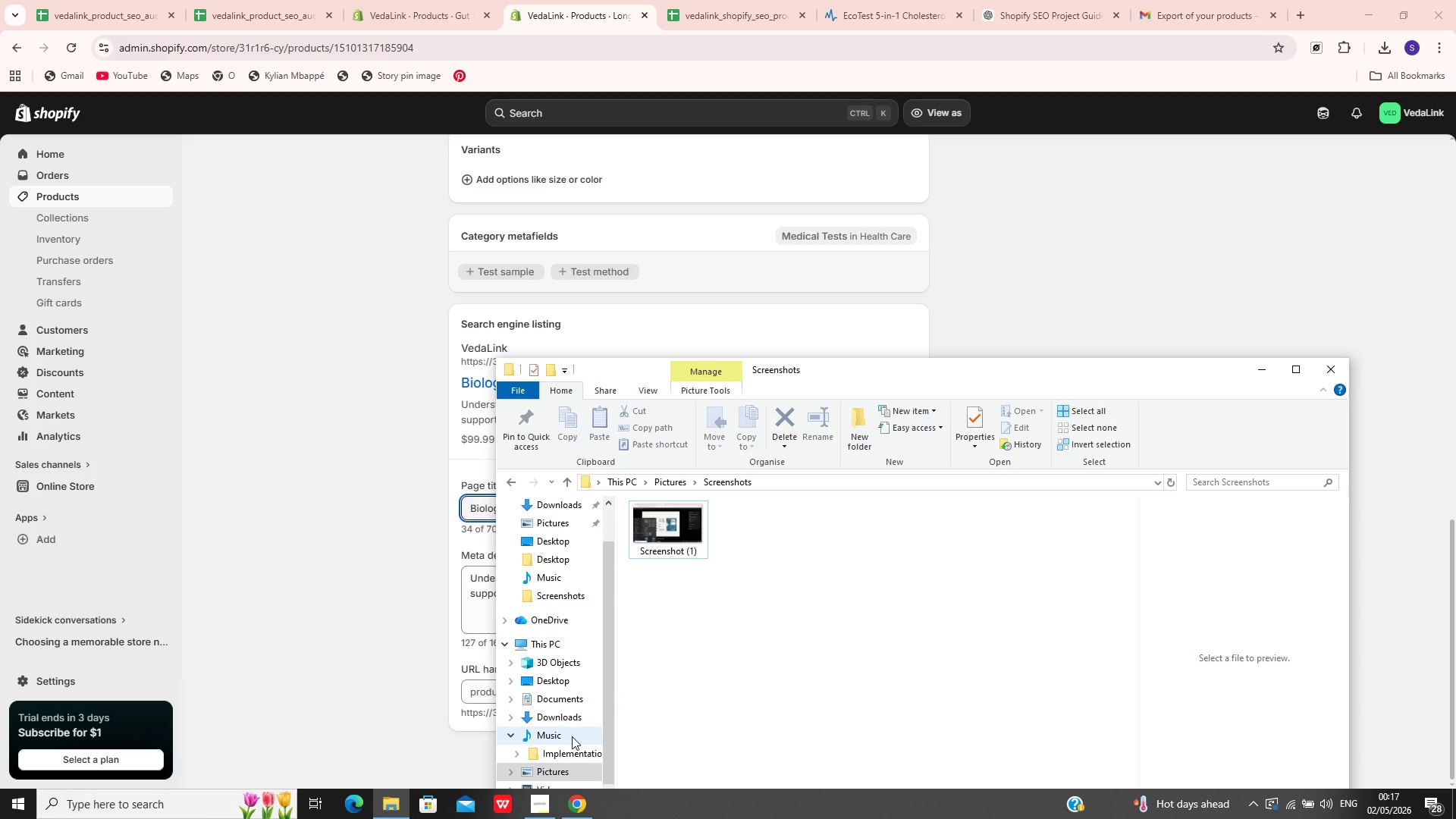 
double_click([572, 736])
 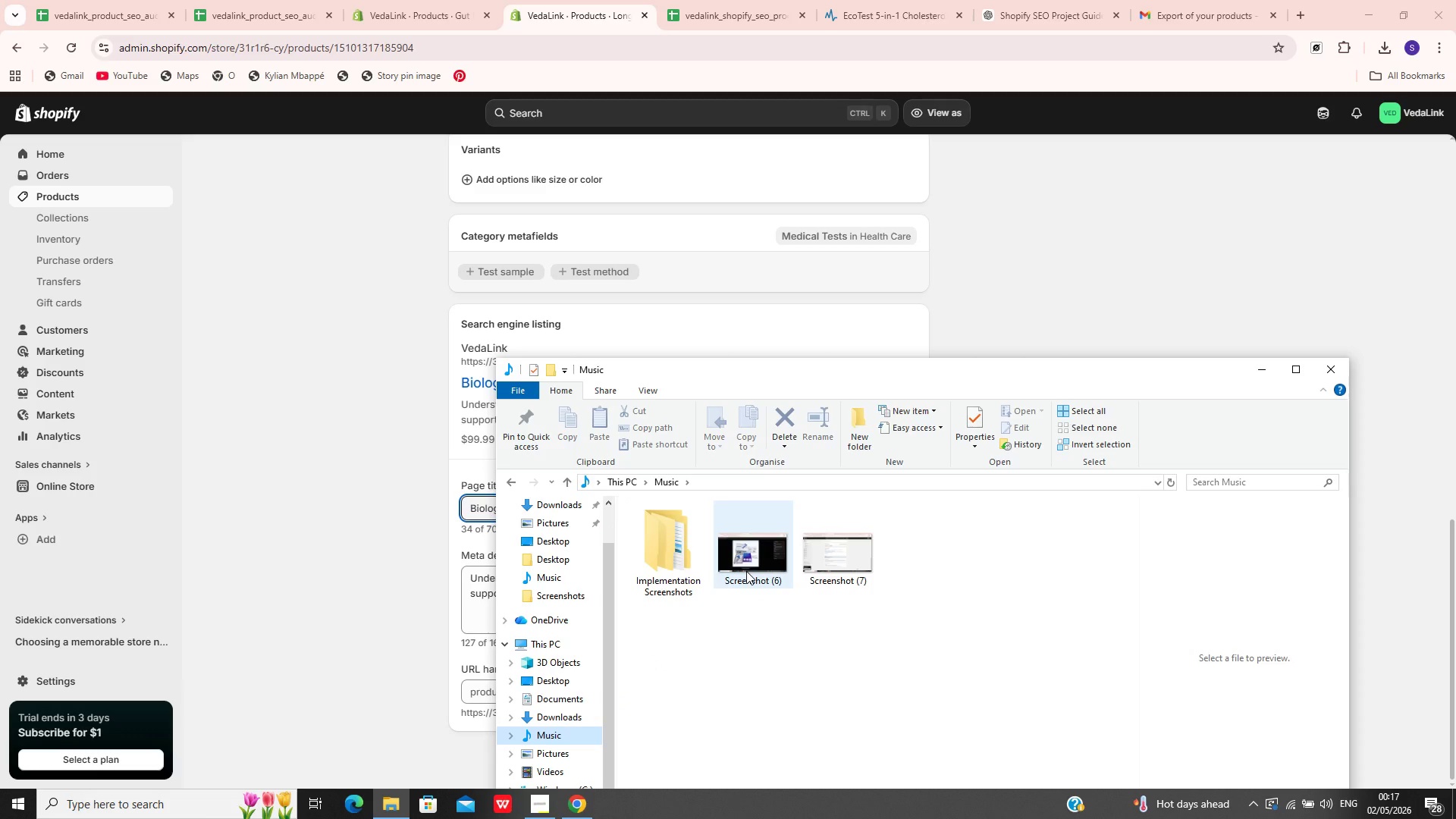 
left_click([746, 571])
 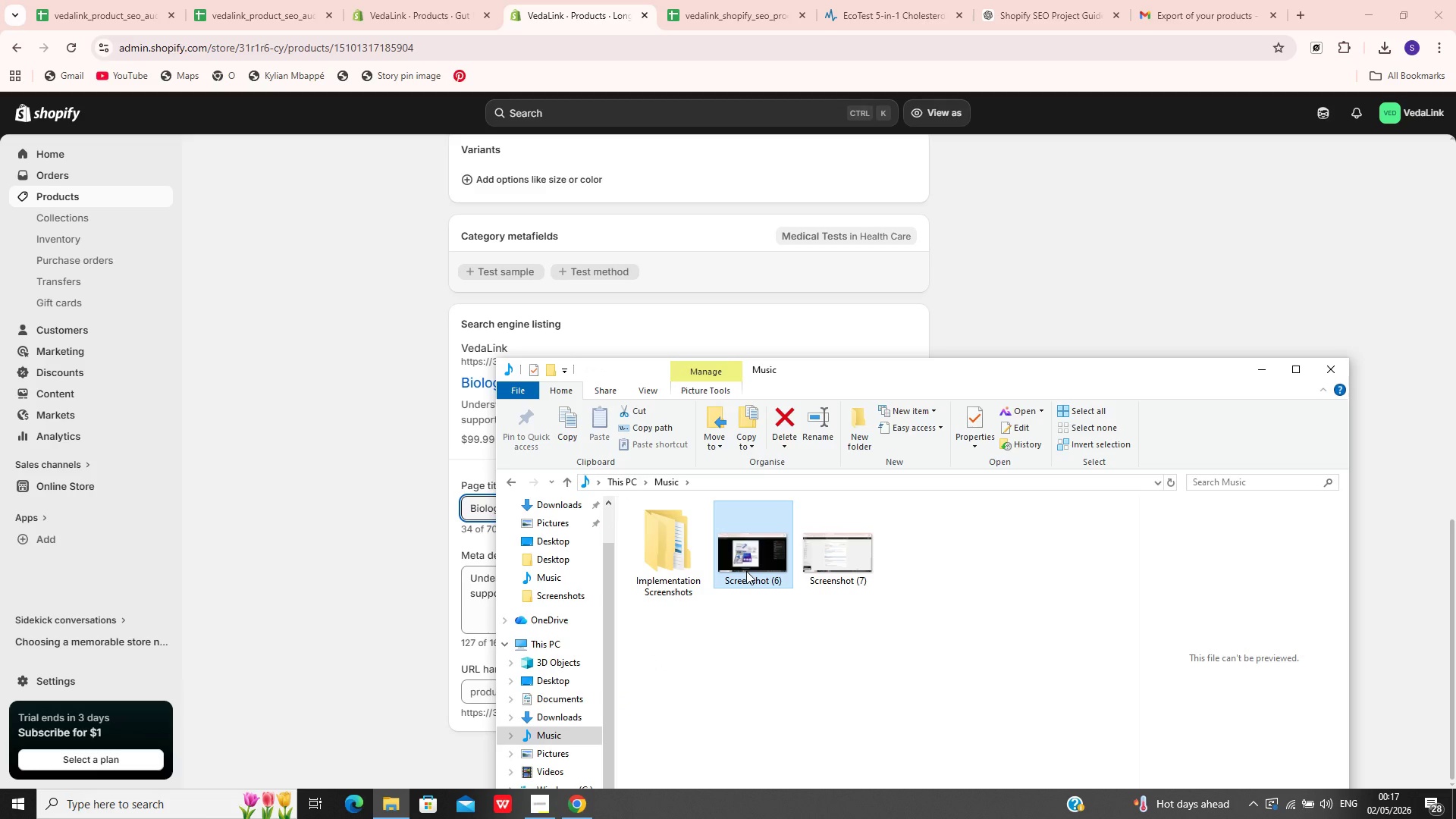 
left_click_drag(start_coordinate=[746, 571], to_coordinate=[695, 579])
 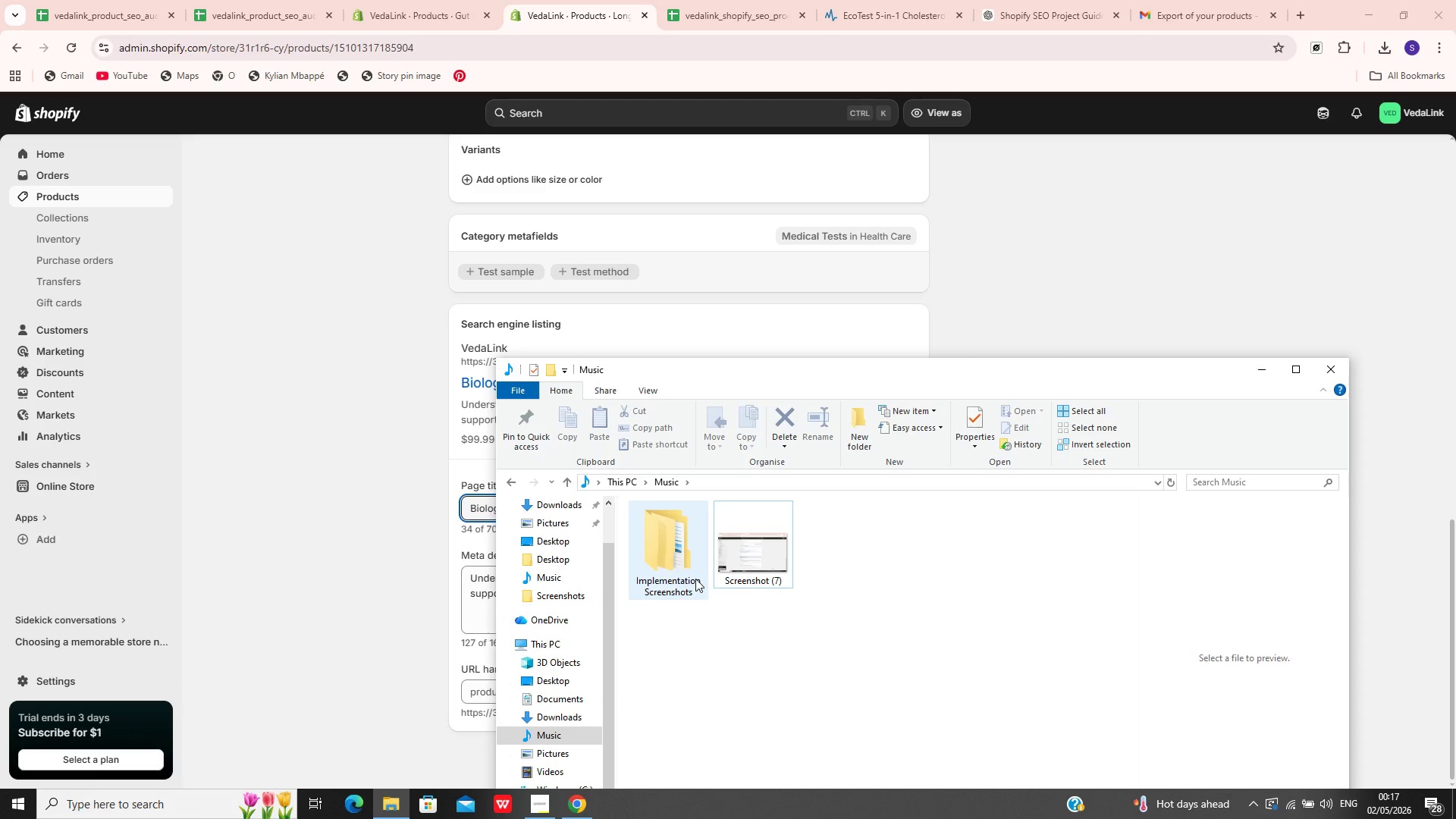 
hold_key(key=ControlLeft, duration=0.72)
 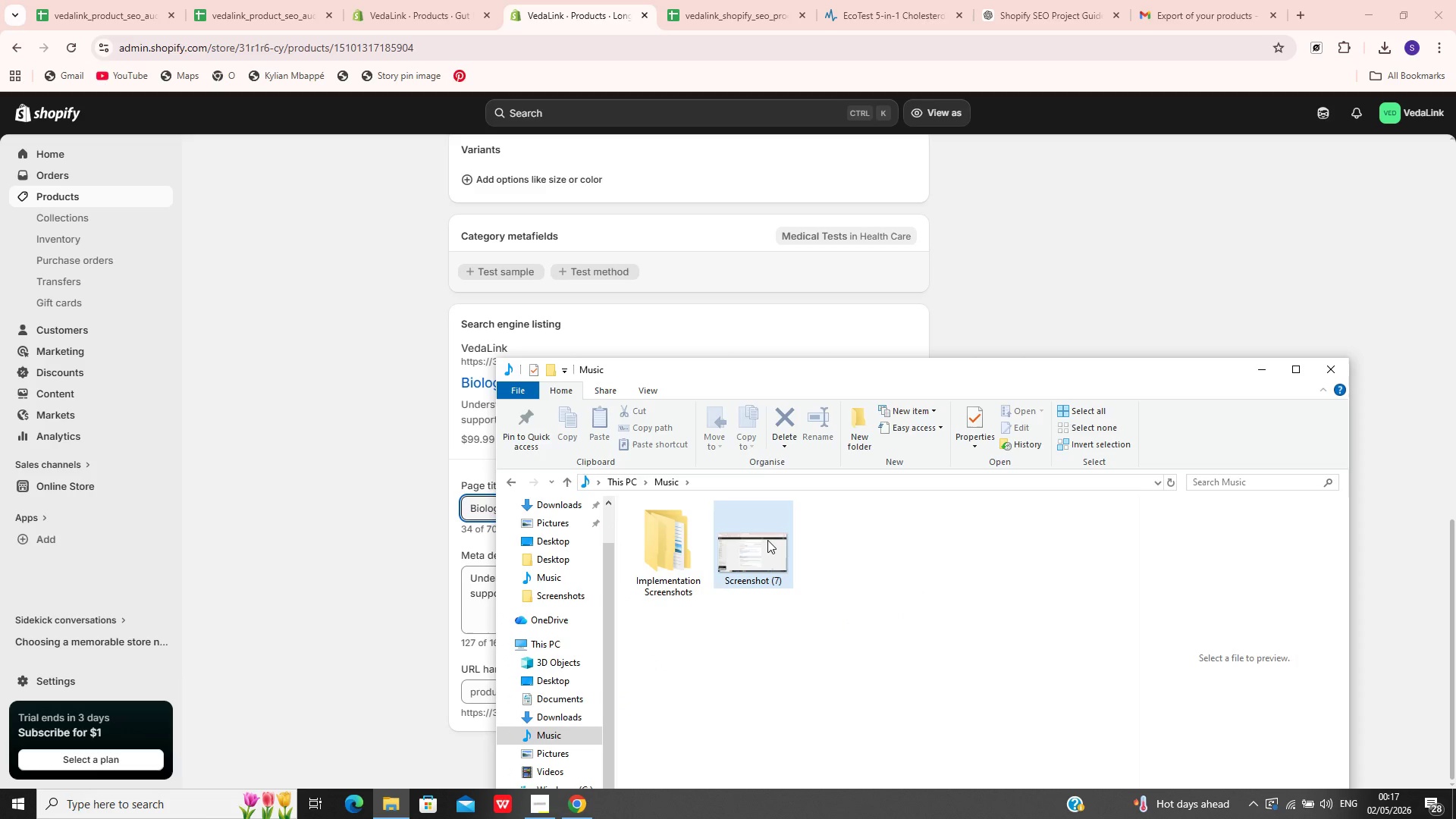 
left_click([767, 540])
 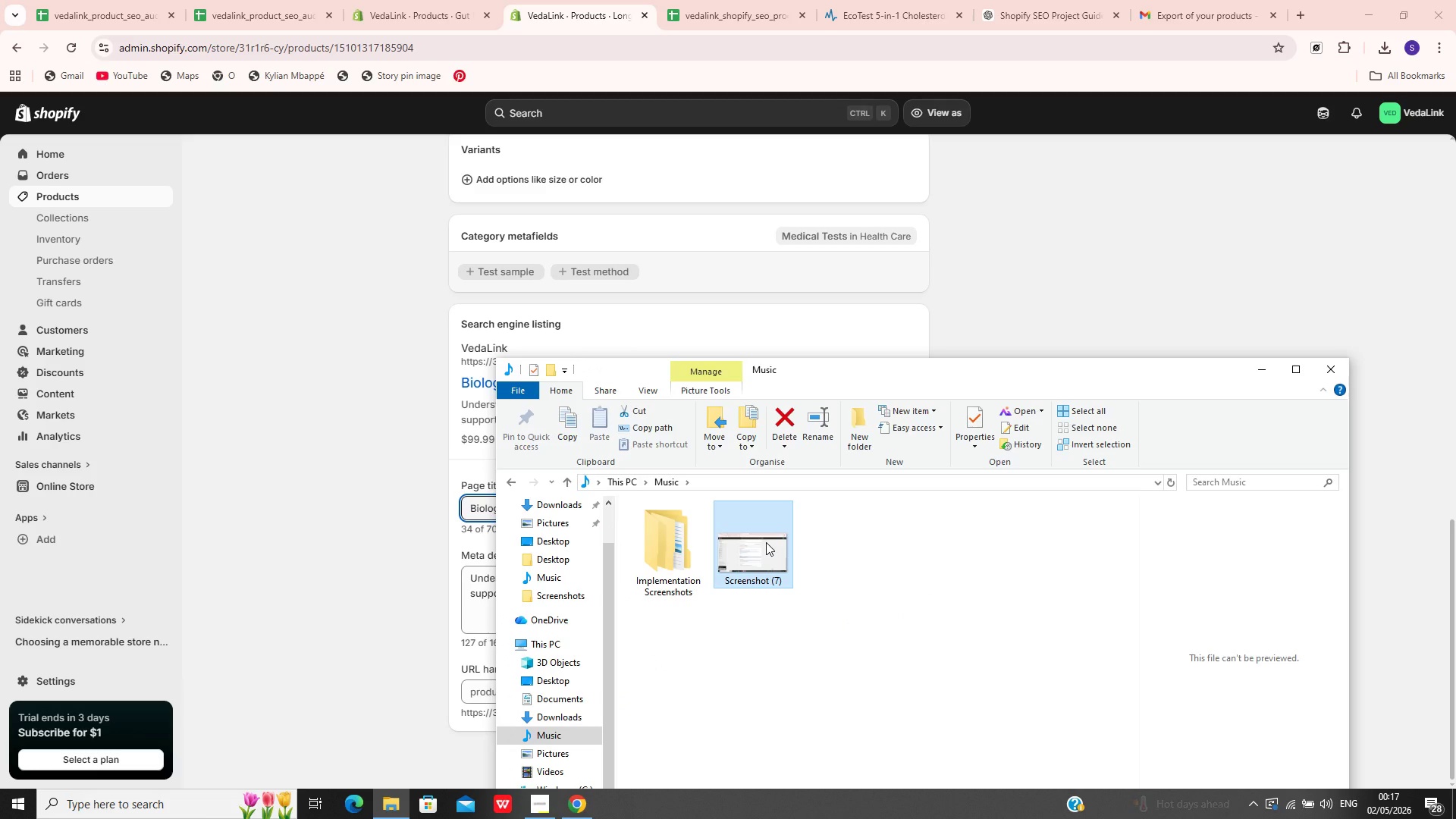 
left_click_drag(start_coordinate=[766, 542], to_coordinate=[689, 562])
 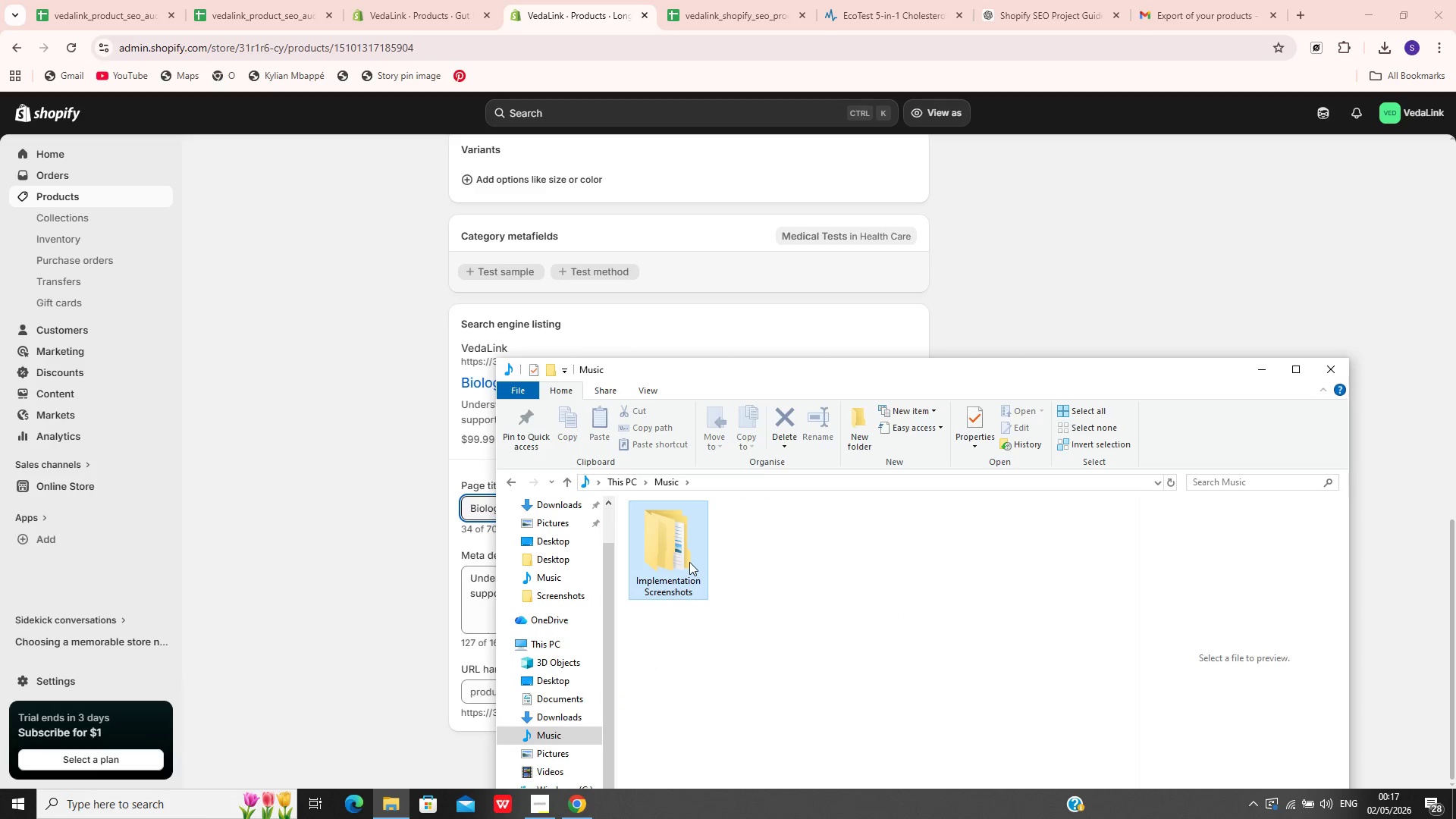 
double_click([689, 562])
 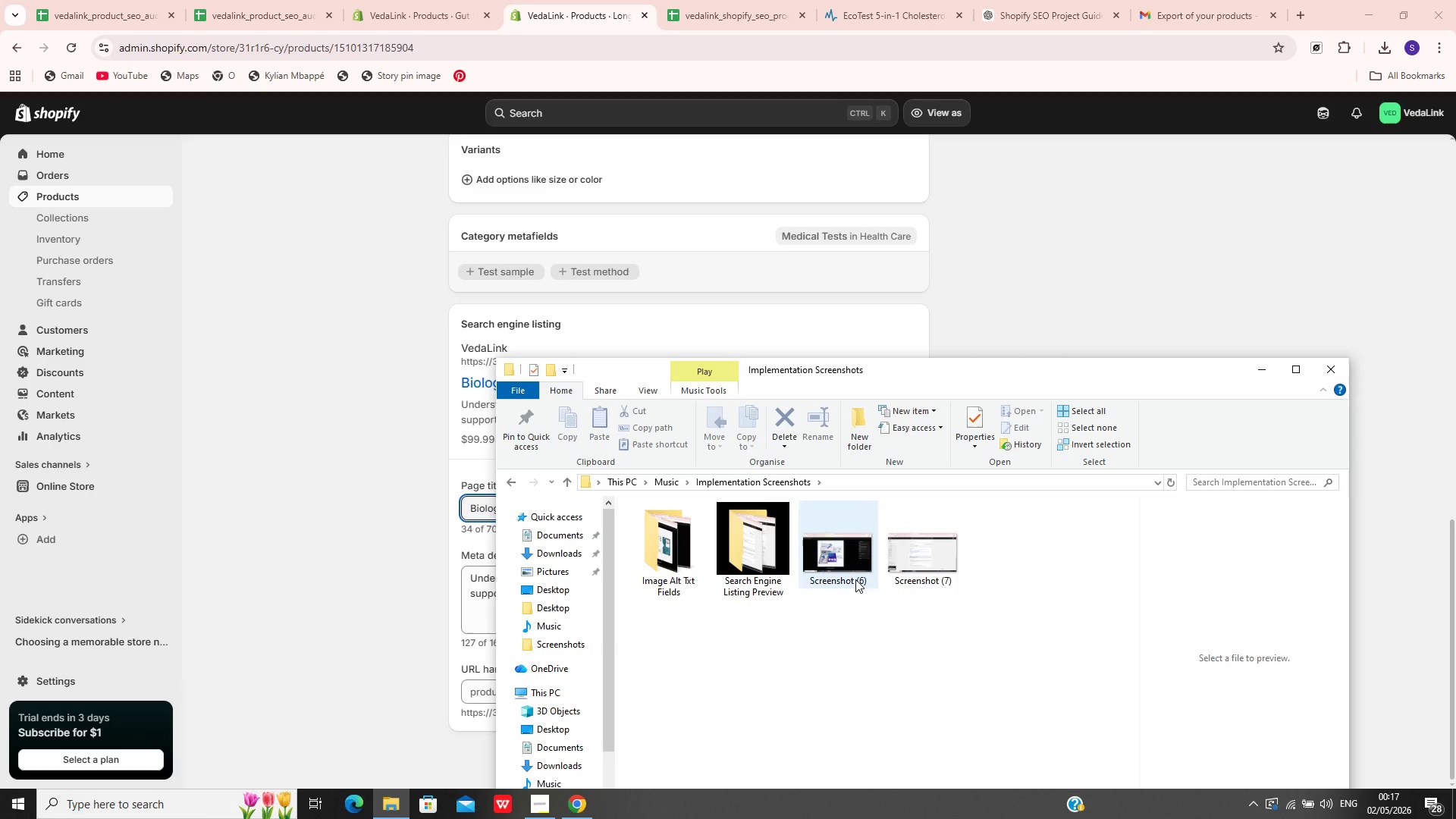 
left_click([855, 579])
 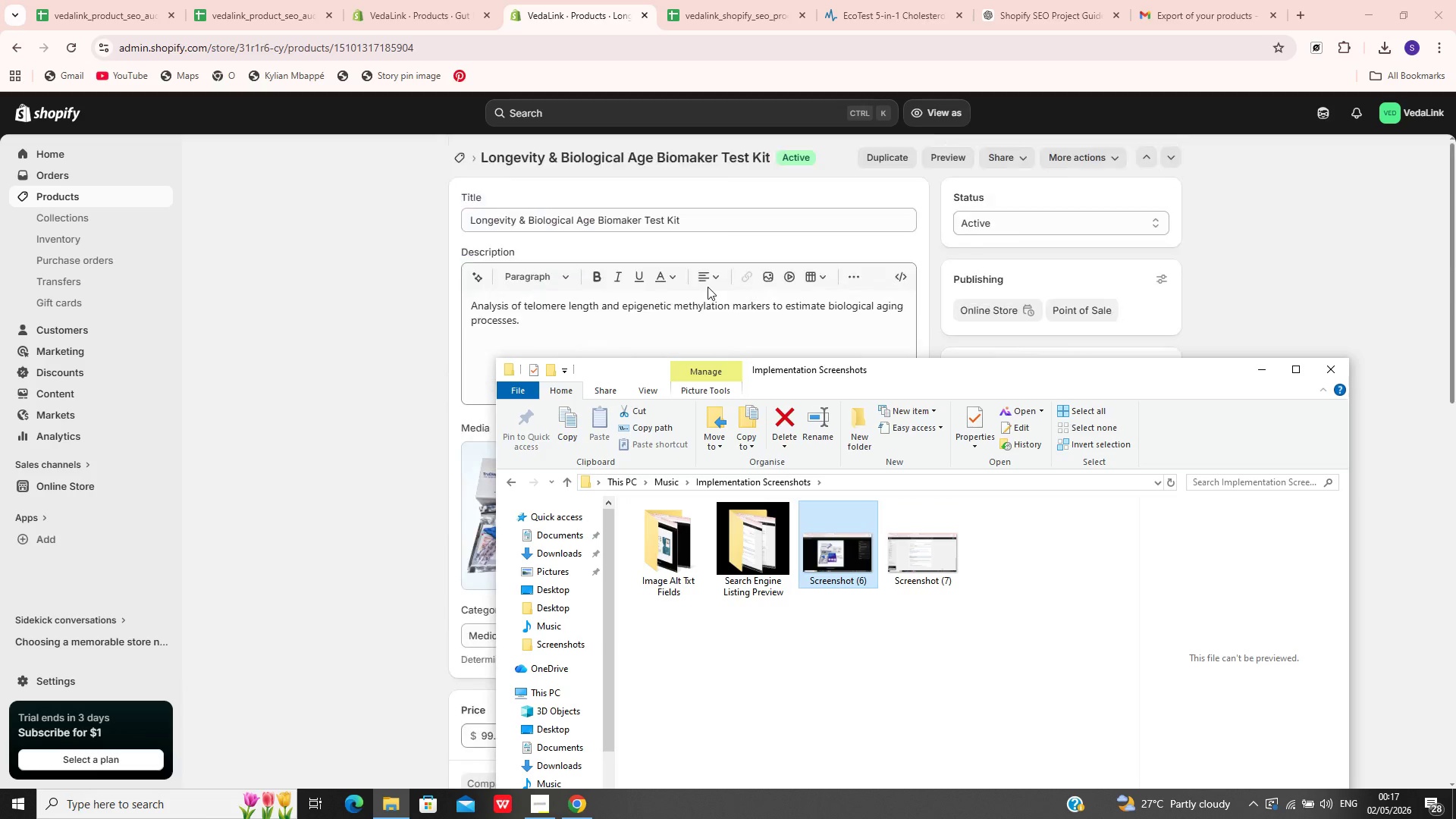 
wait(5.17)
 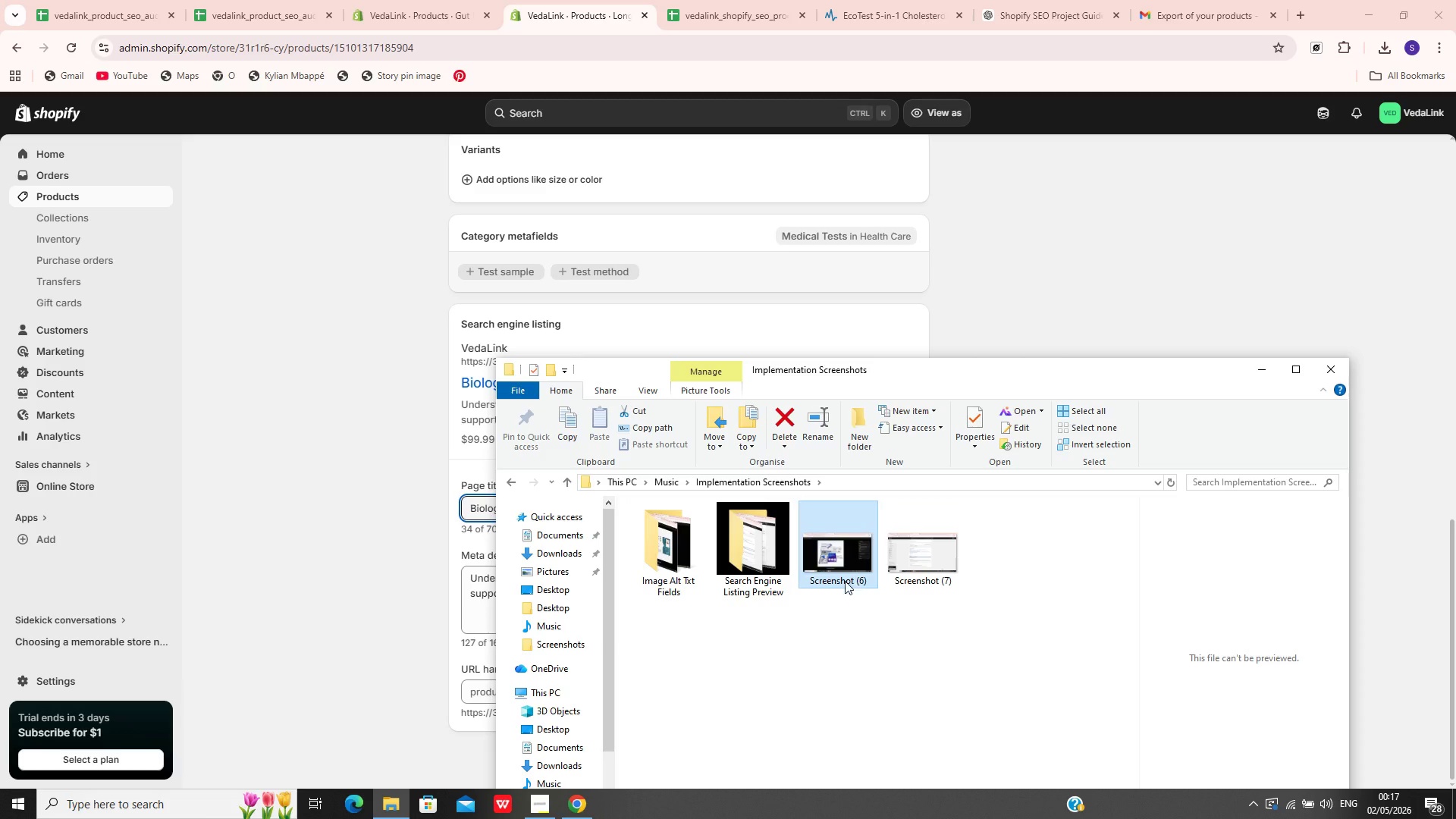 
left_click([717, 215])
 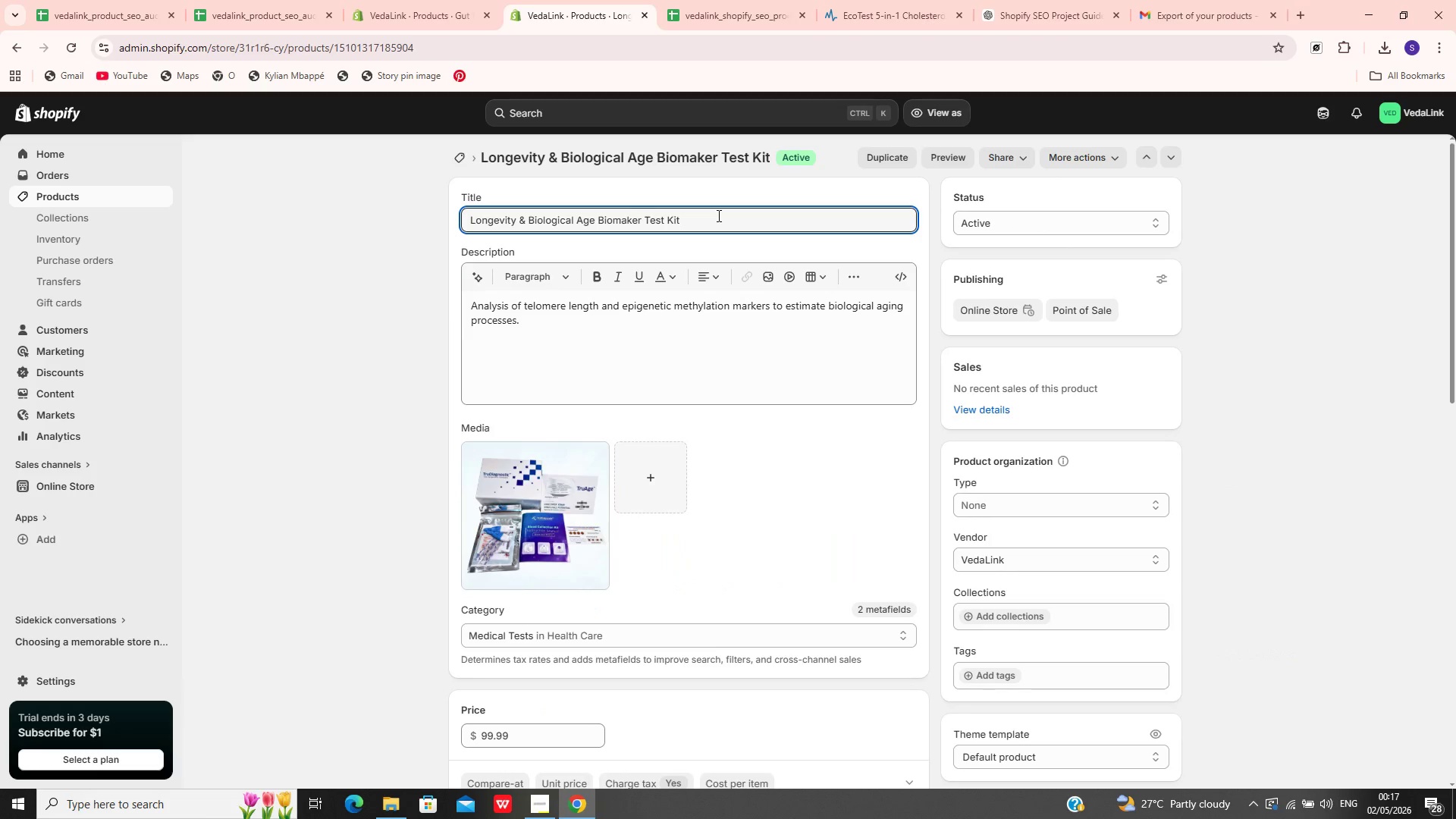 
key(Control+C)
 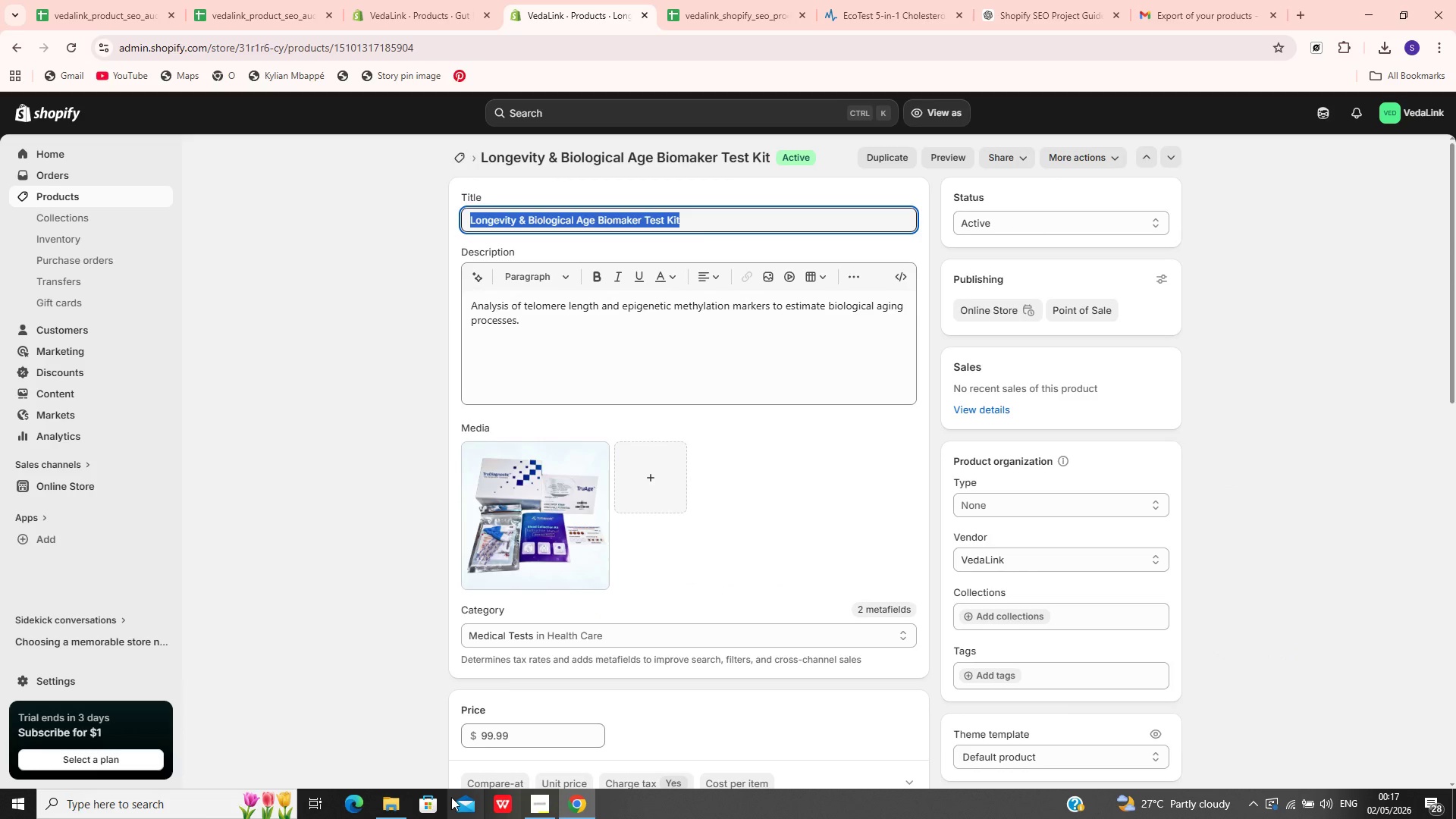 
left_click([387, 799])
 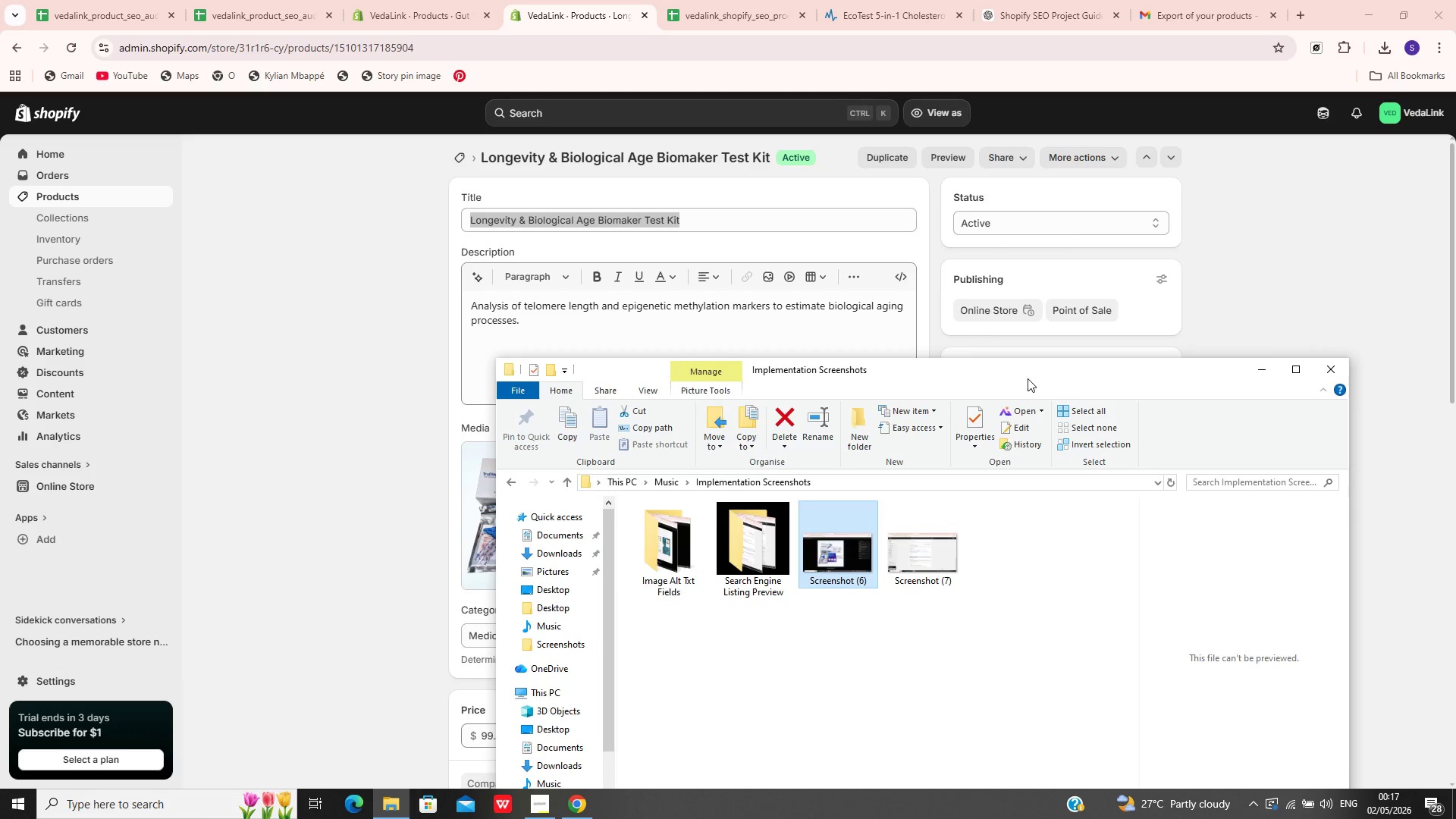 
left_click_drag(start_coordinate=[1029, 378], to_coordinate=[931, 187])
 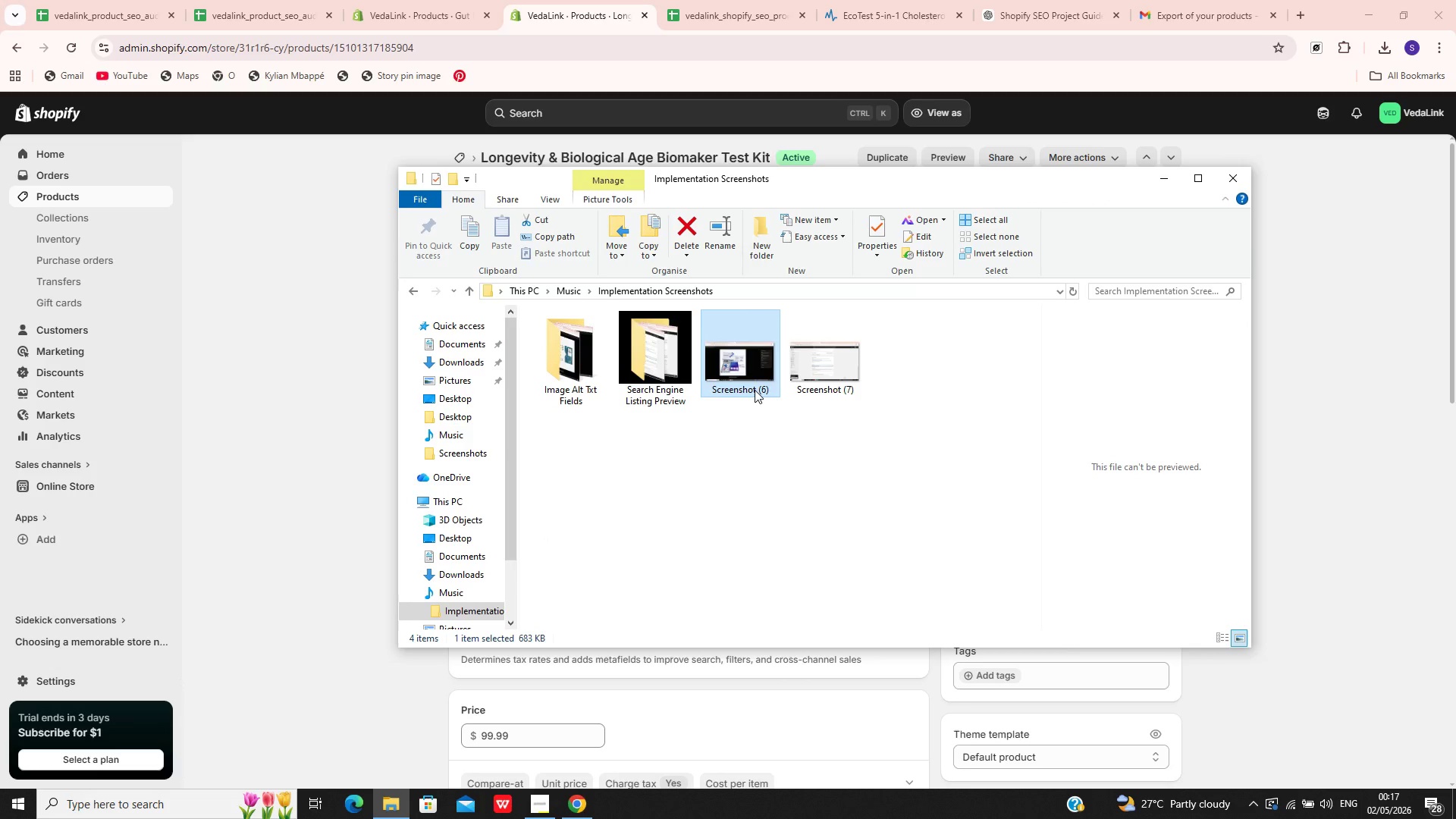 
right_click([755, 390])
 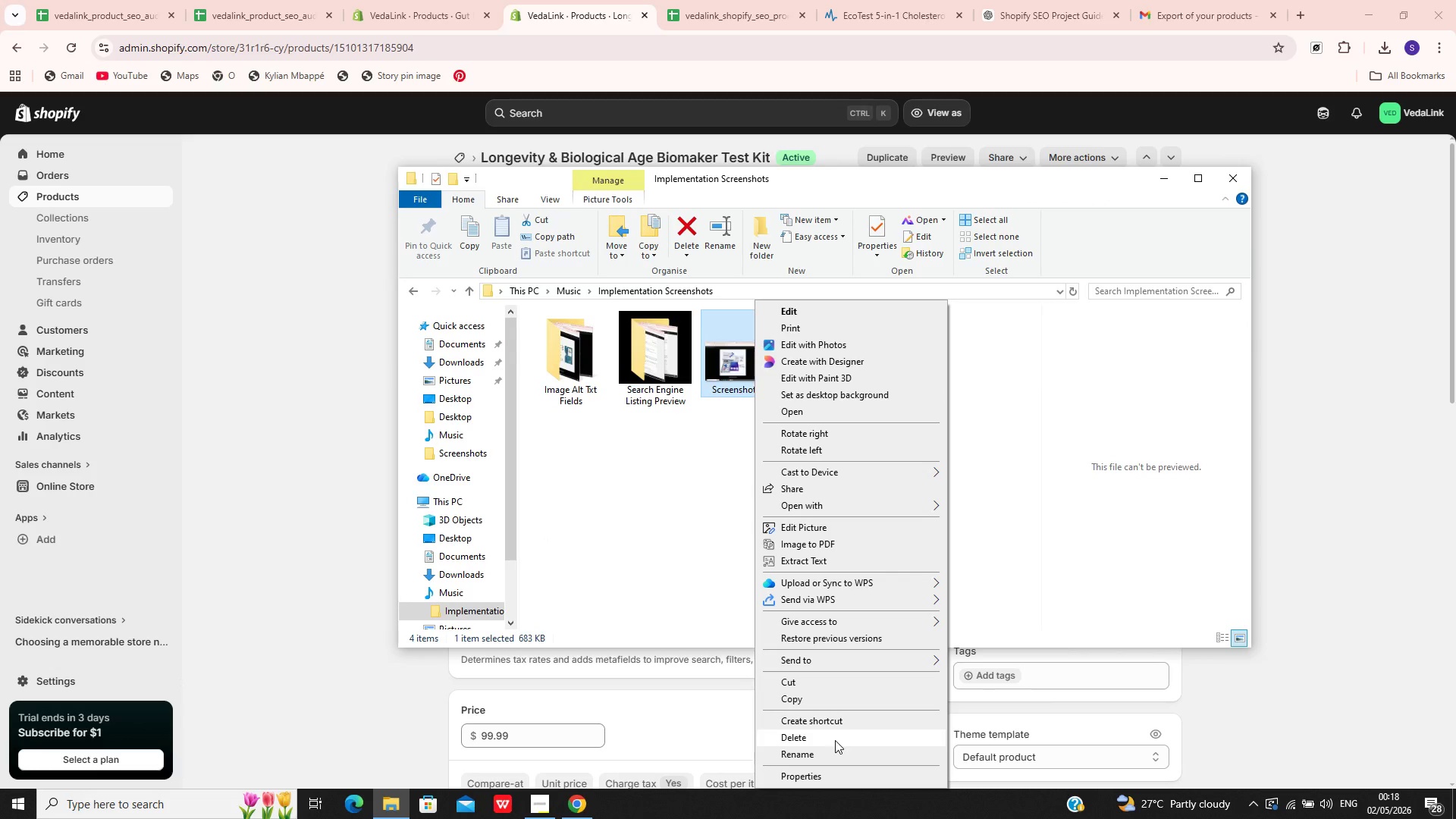 
left_click([836, 753])
 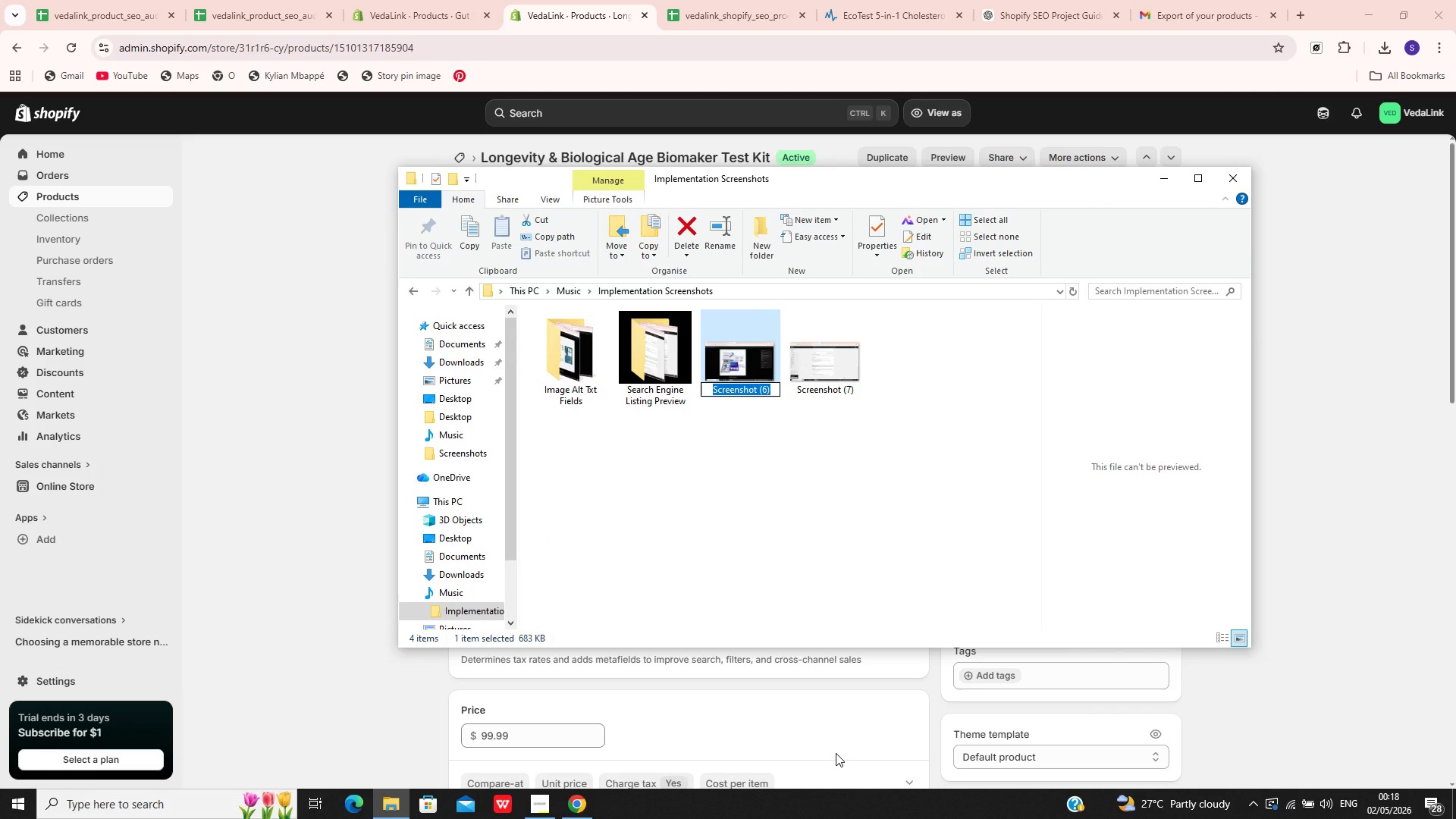 
key(Control+V)
 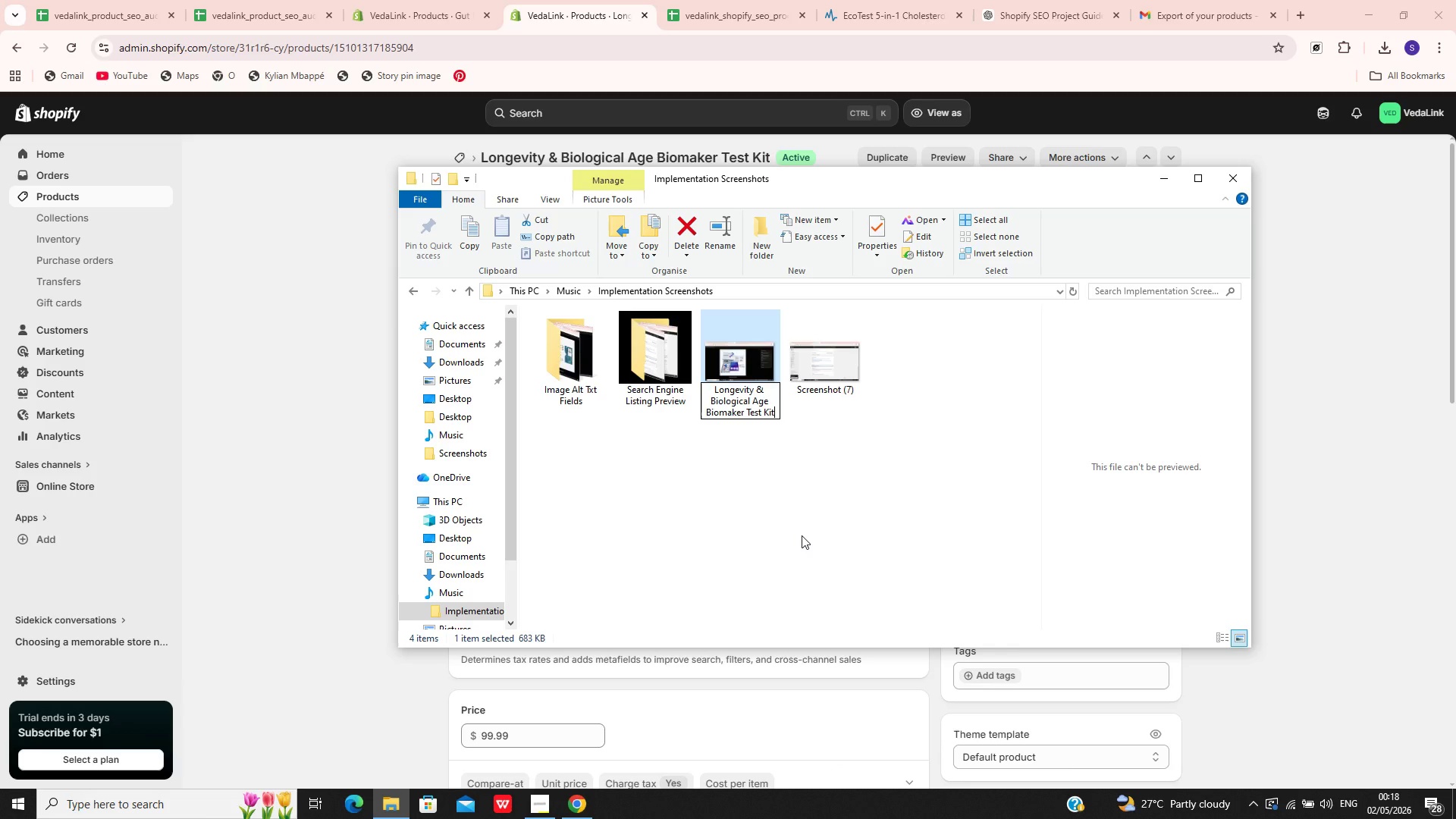 
left_click([802, 535])
 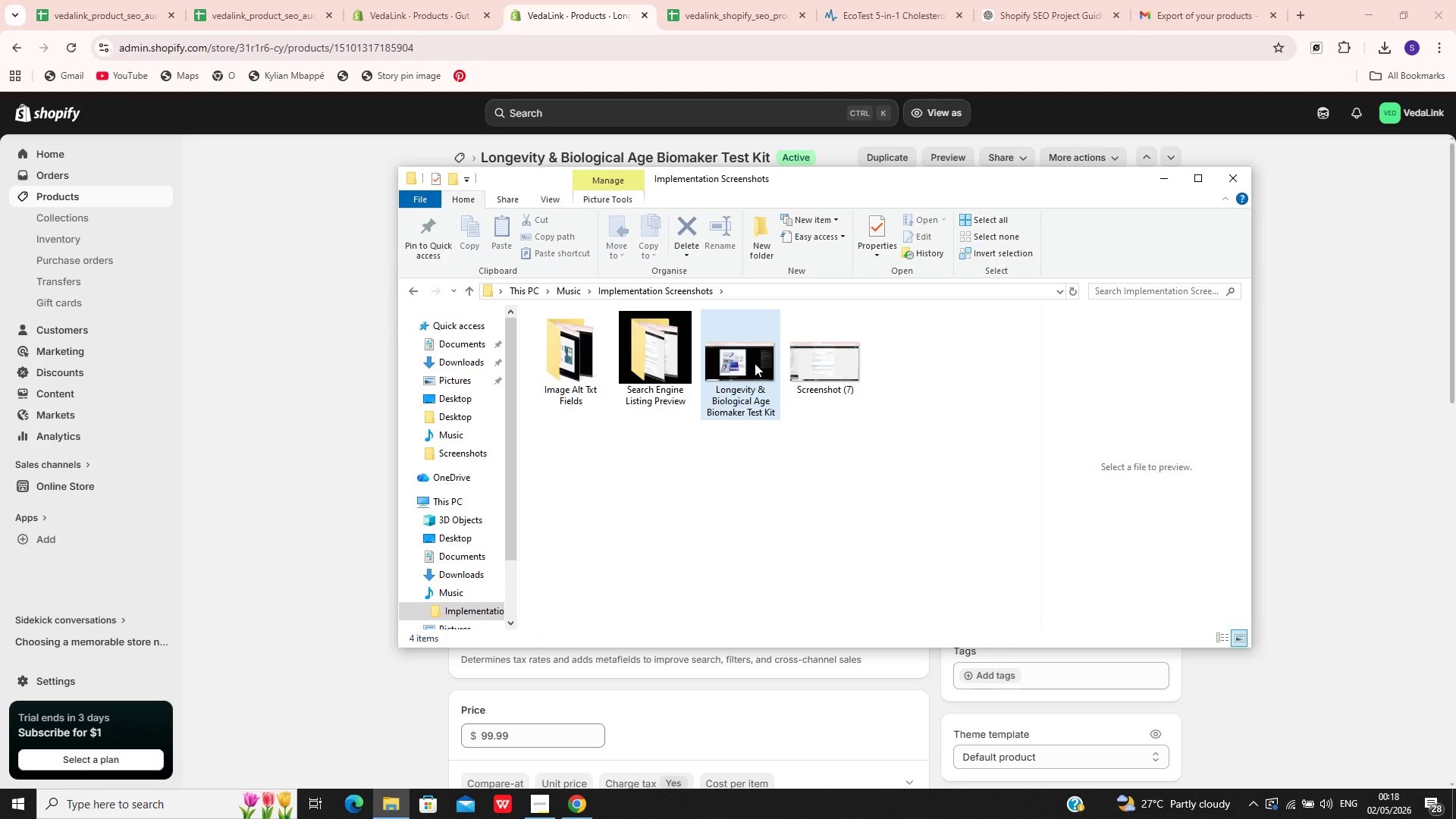 
left_click_drag(start_coordinate=[755, 363], to_coordinate=[585, 376])
 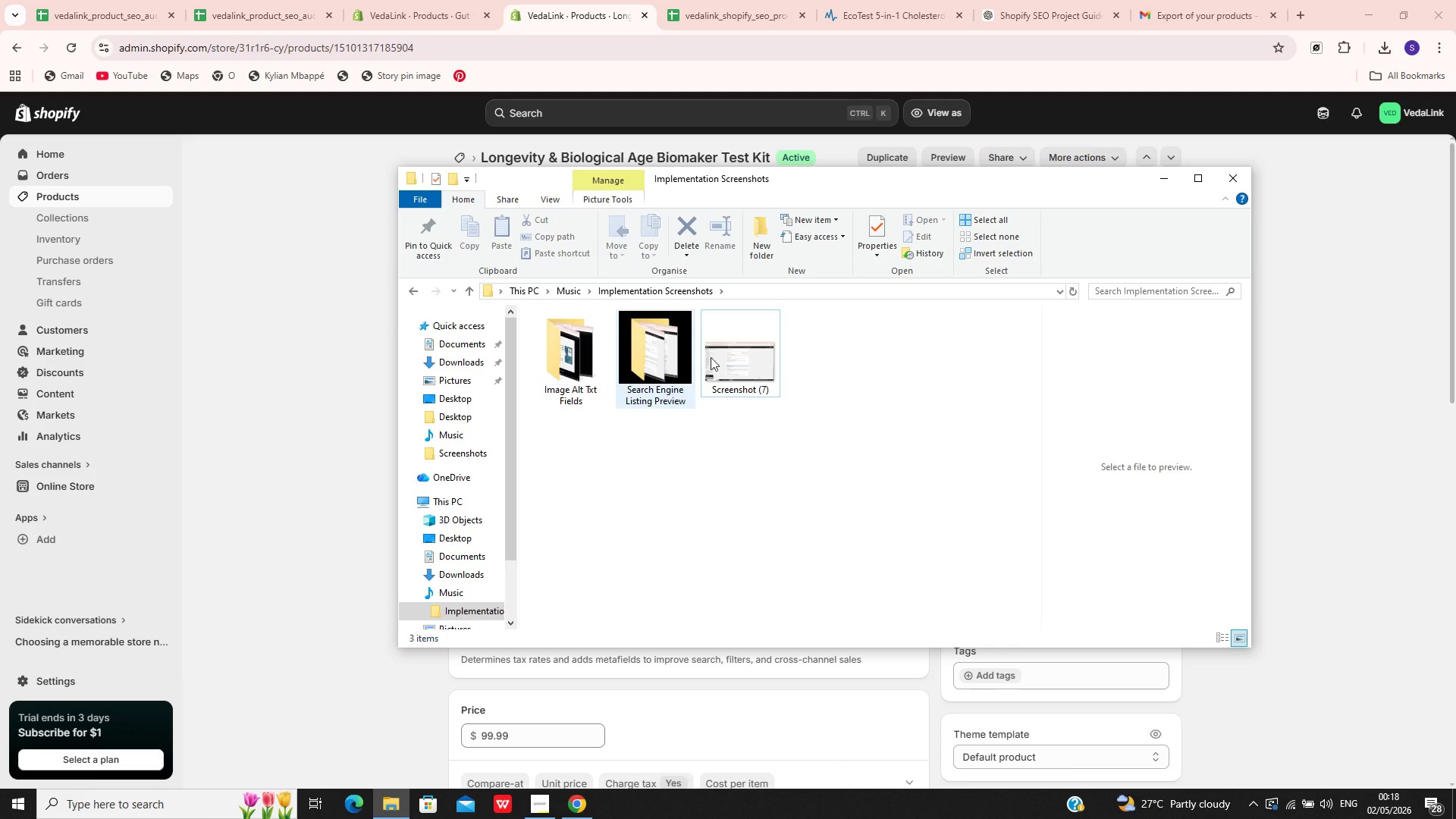 
left_click([735, 356])
 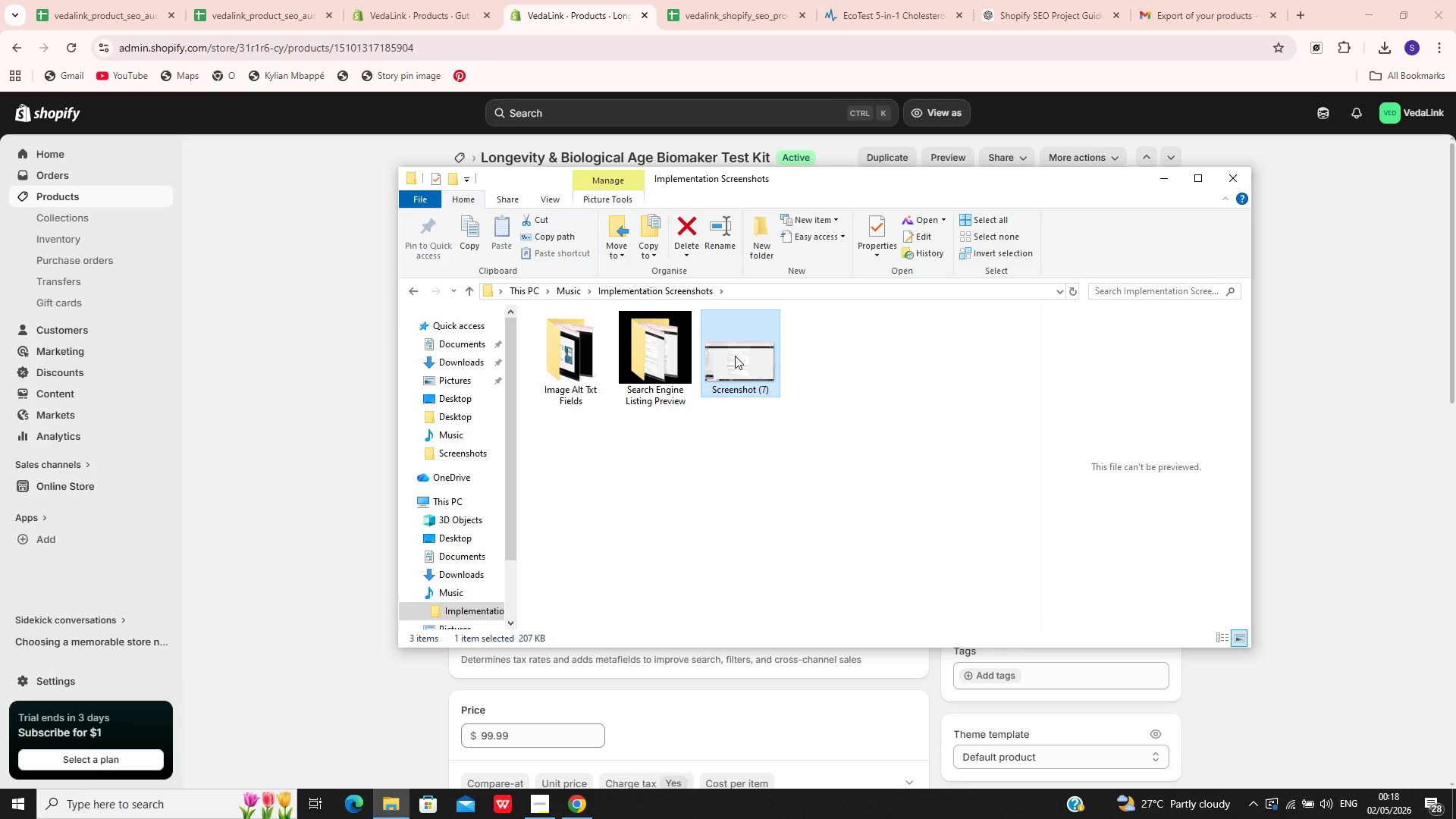 
right_click([735, 356])
 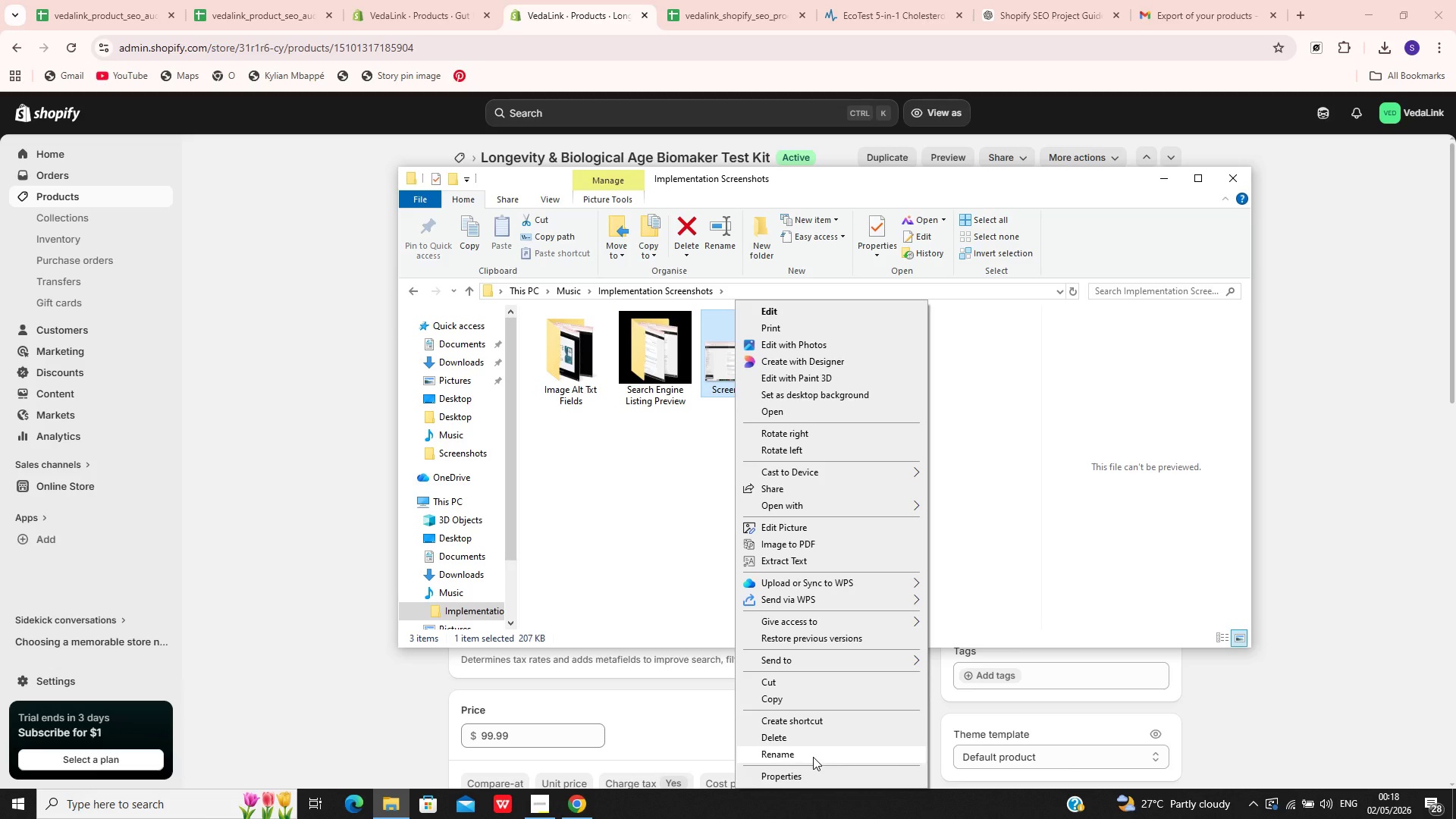 
left_click([813, 757])
 